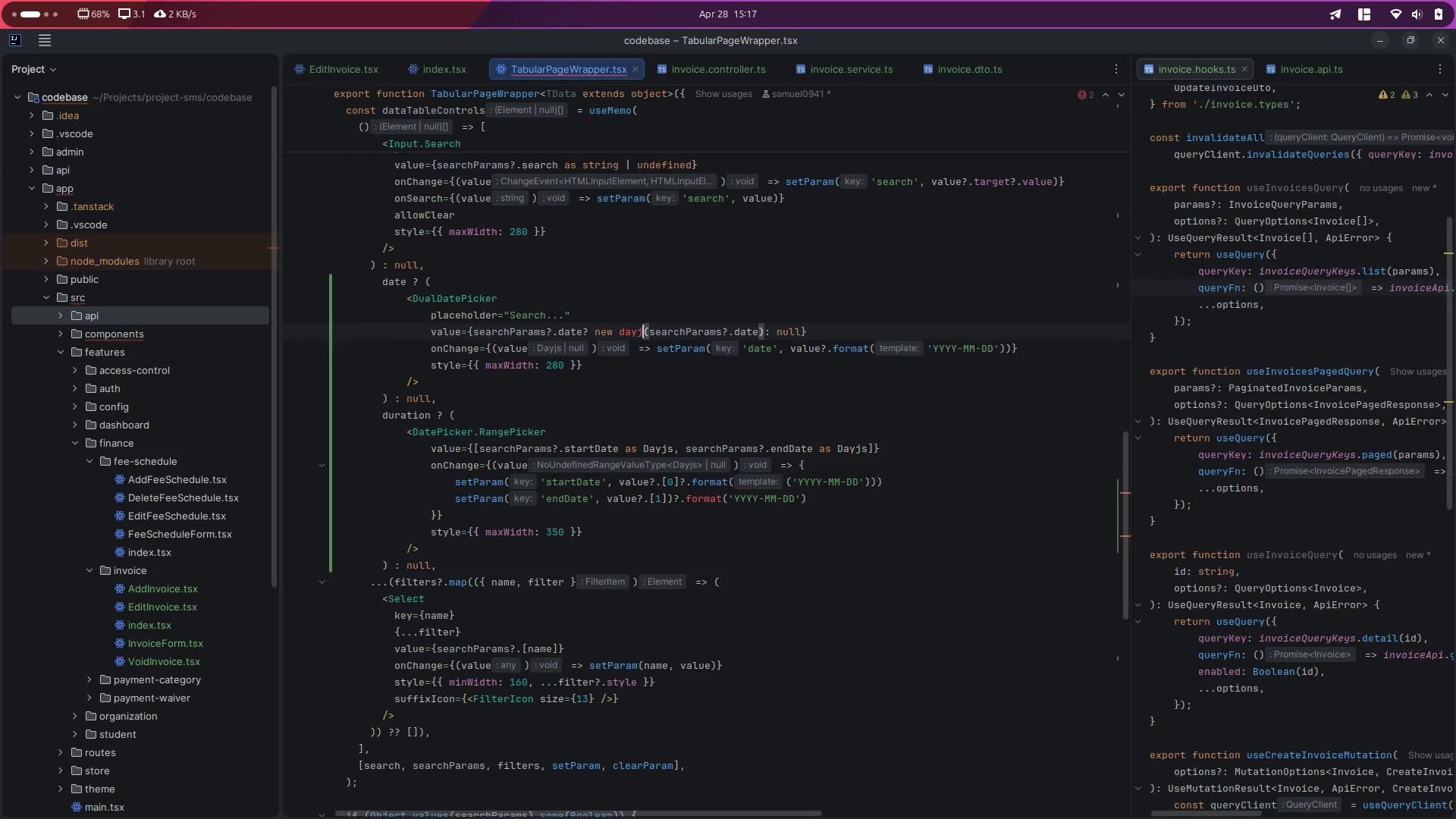 
key(S)
 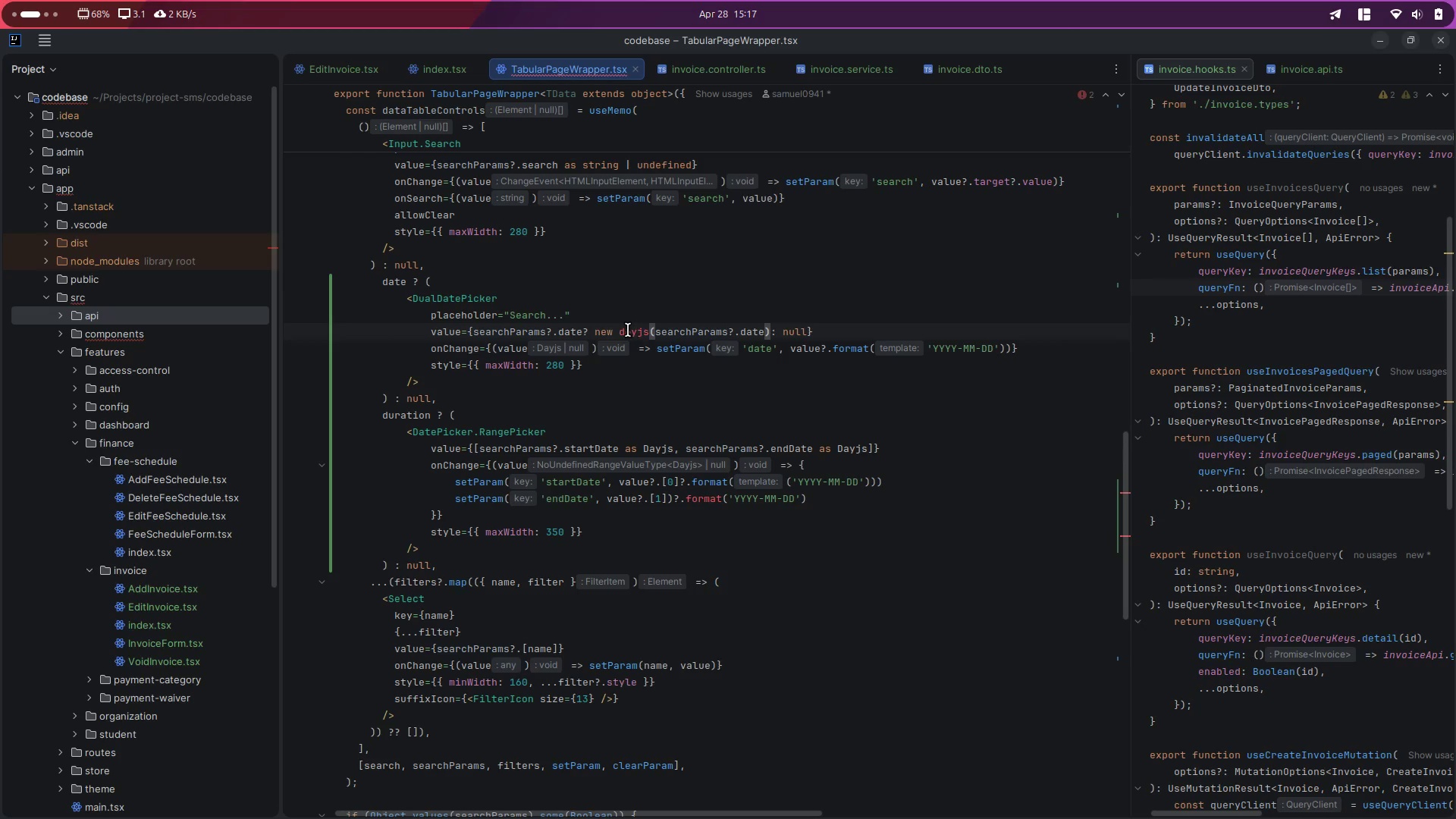 
double_click([626, 330])
 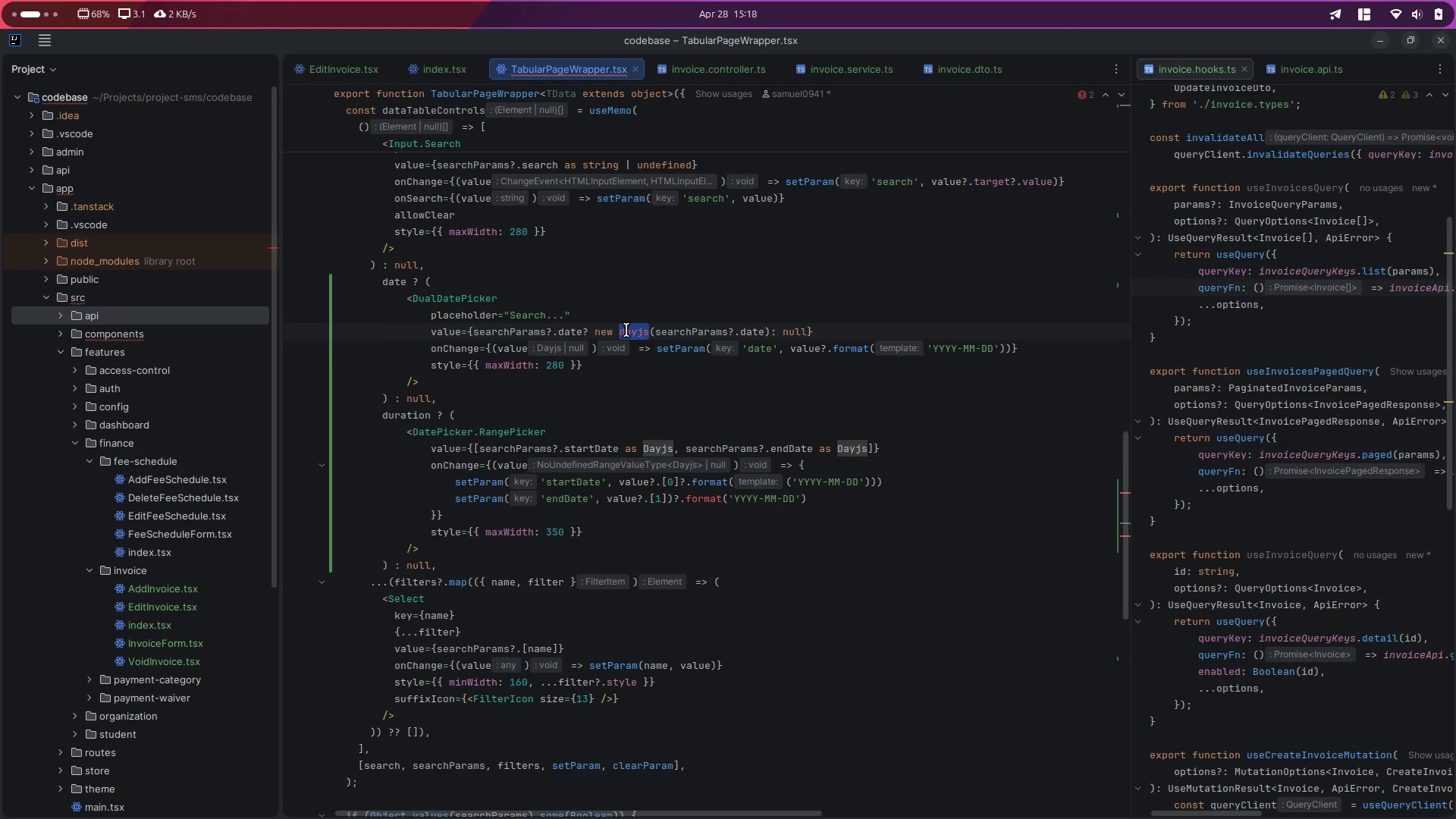 
key(Control+C)
 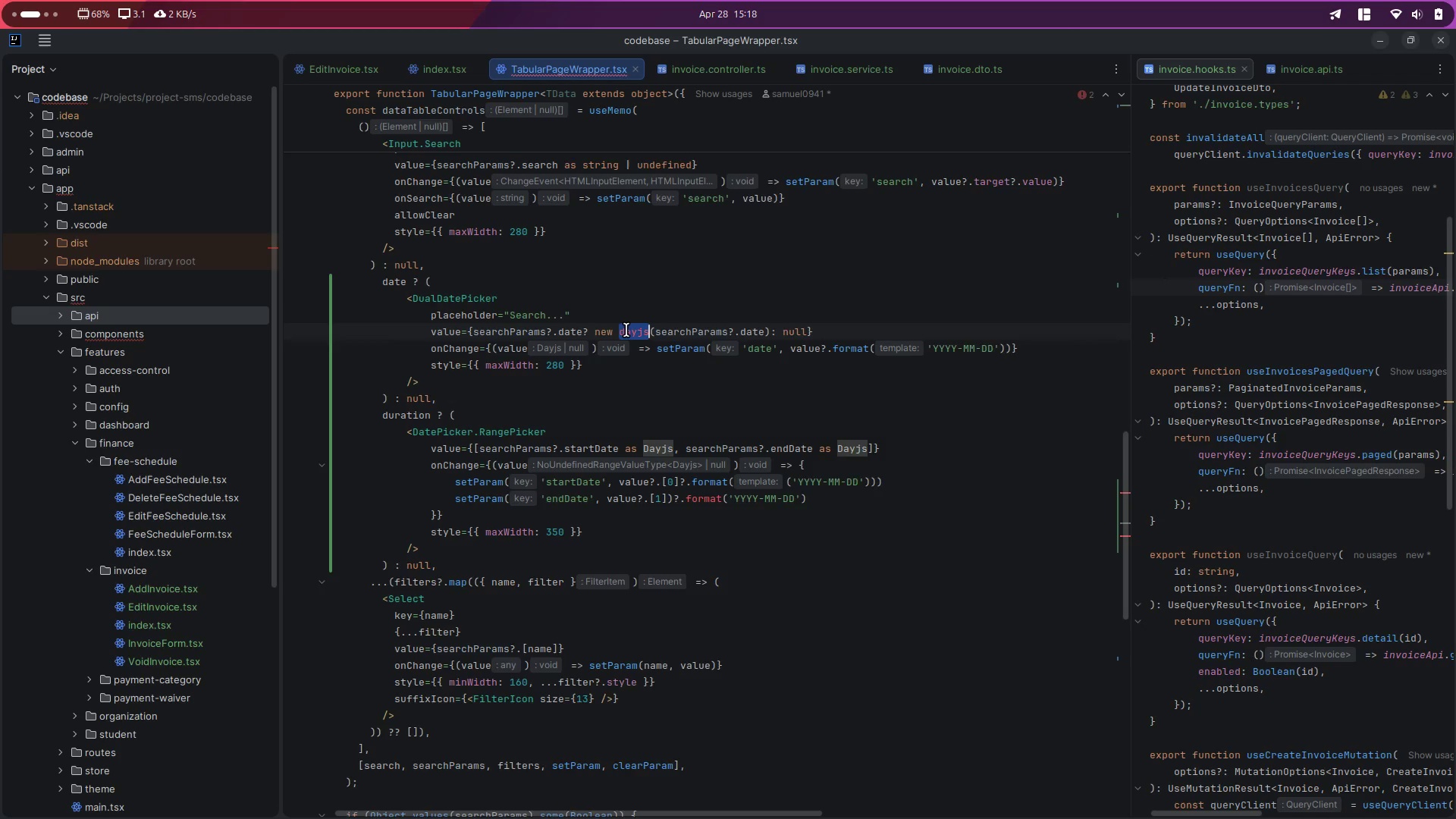 
scroll: coordinate [626, 330], scroll_direction: up, amount: 35.0
 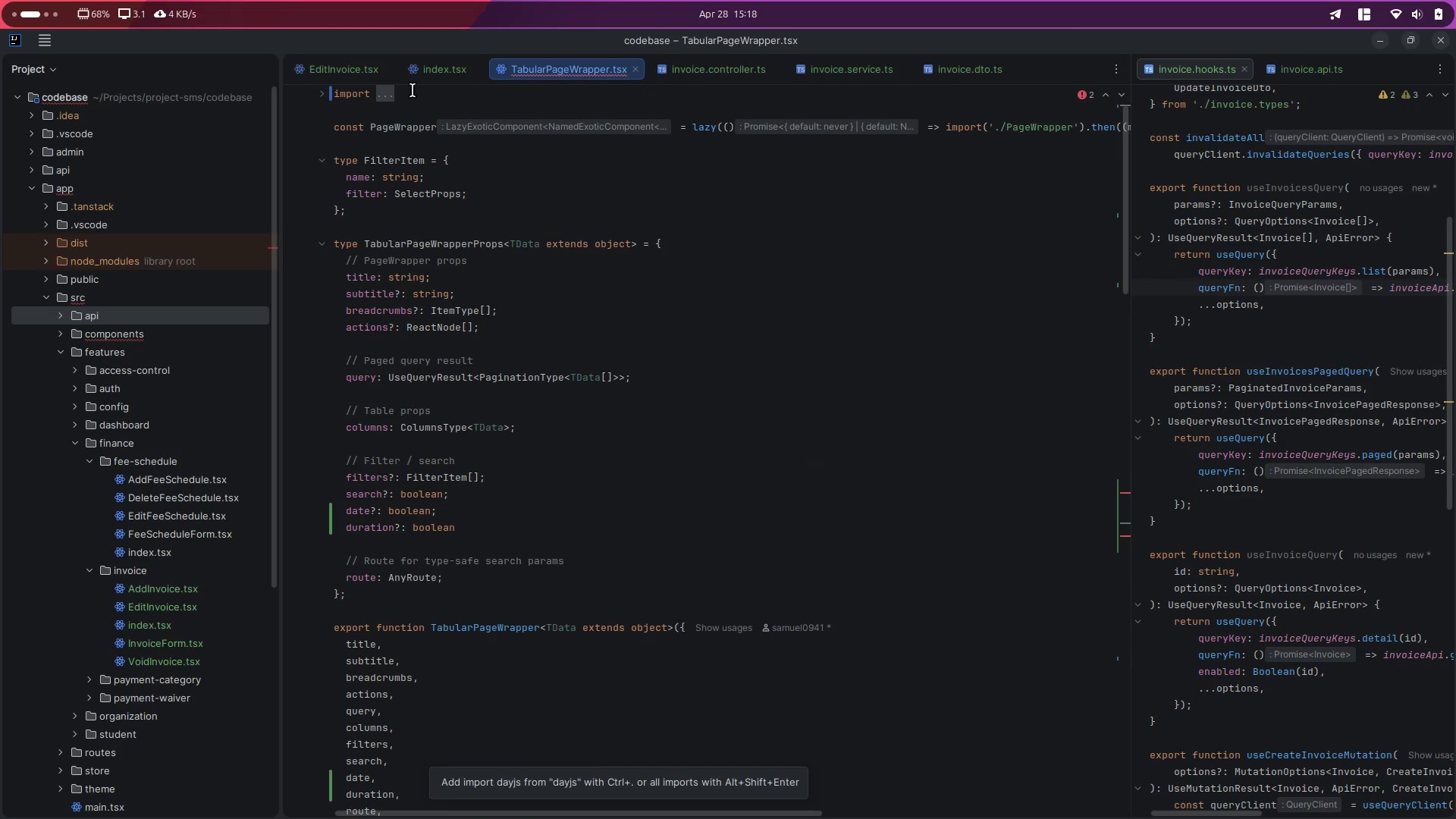 
left_click([381, 99])
 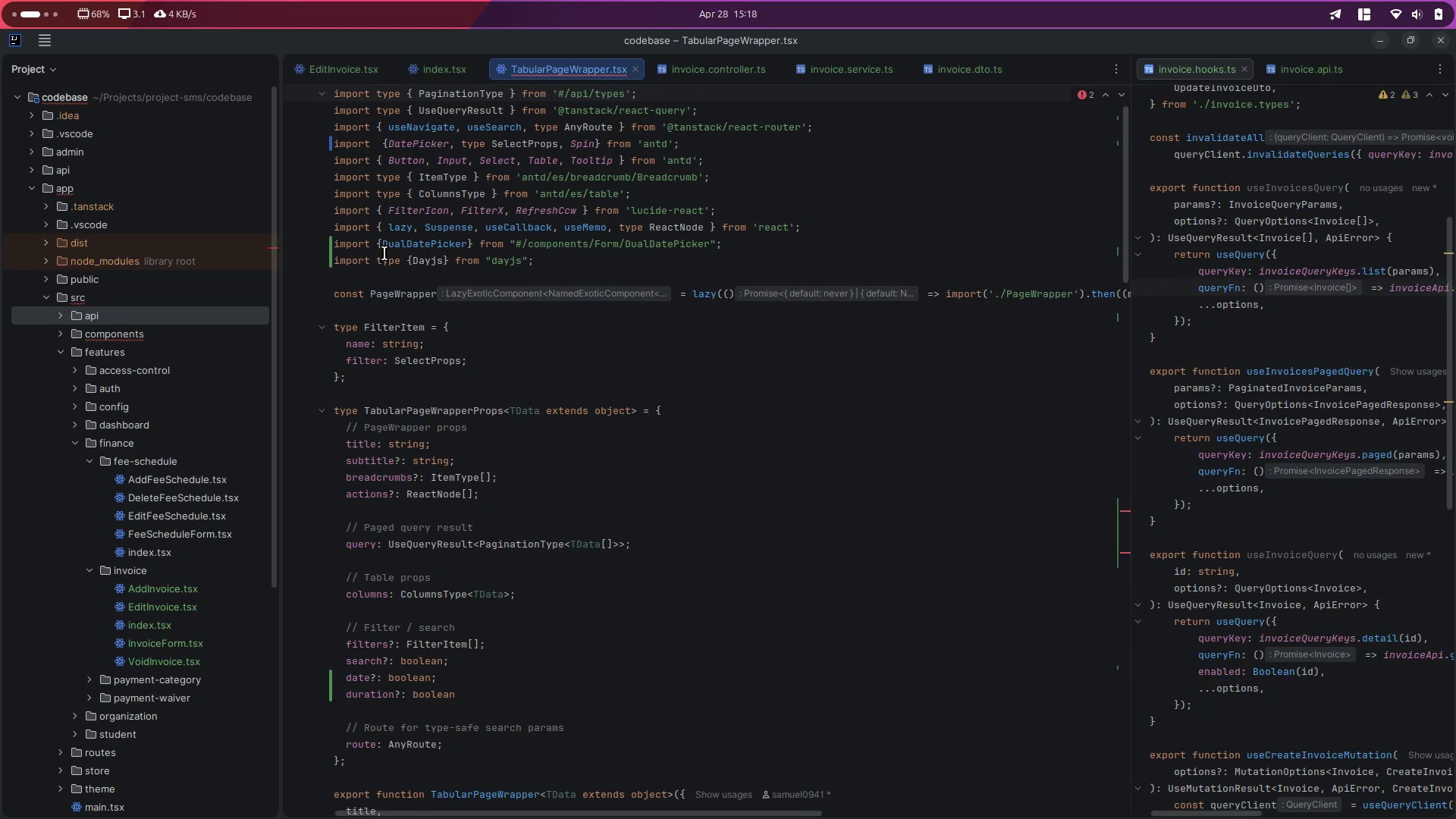 
left_click([376, 261])
 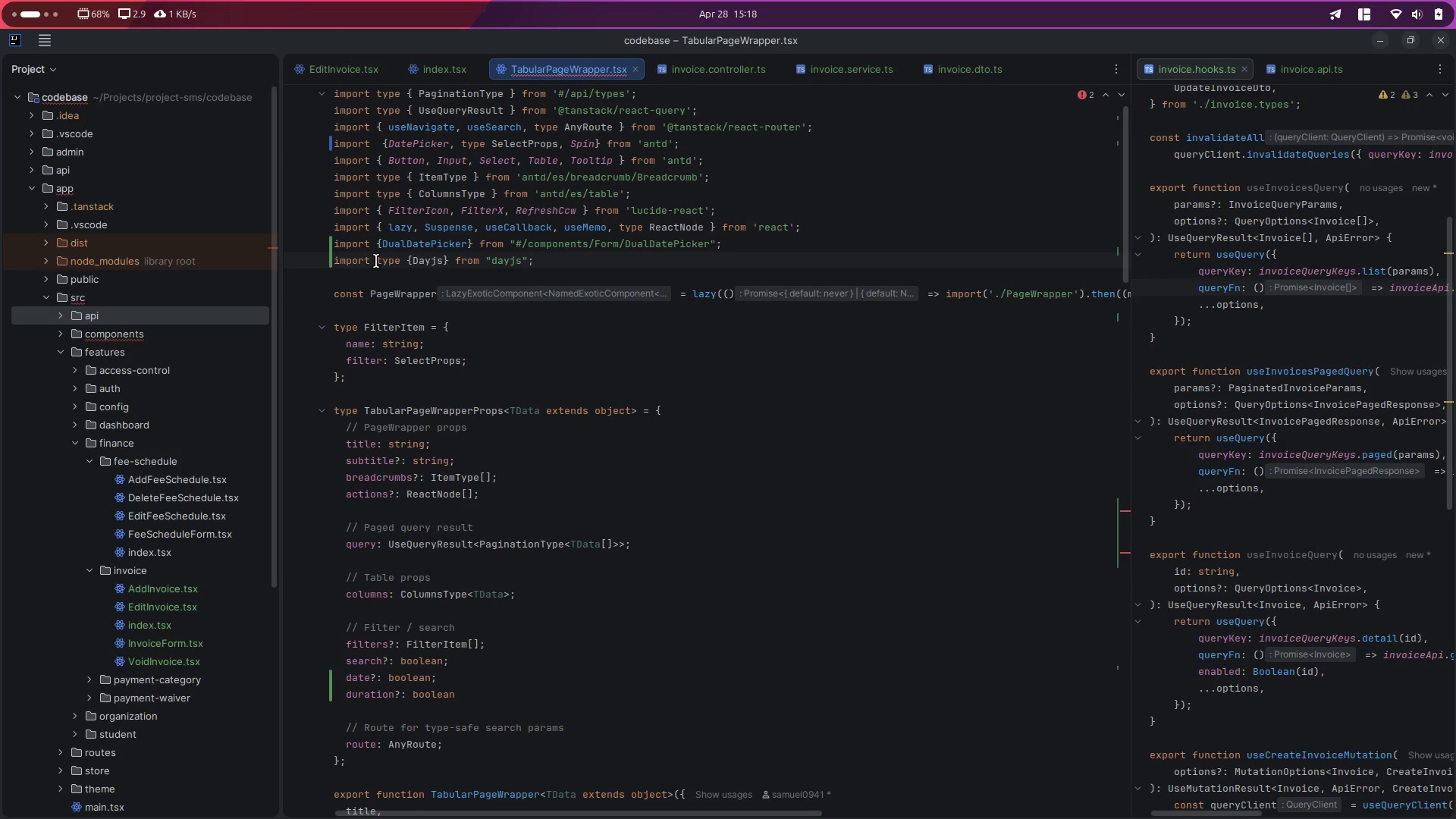 
left_click([376, 261])
 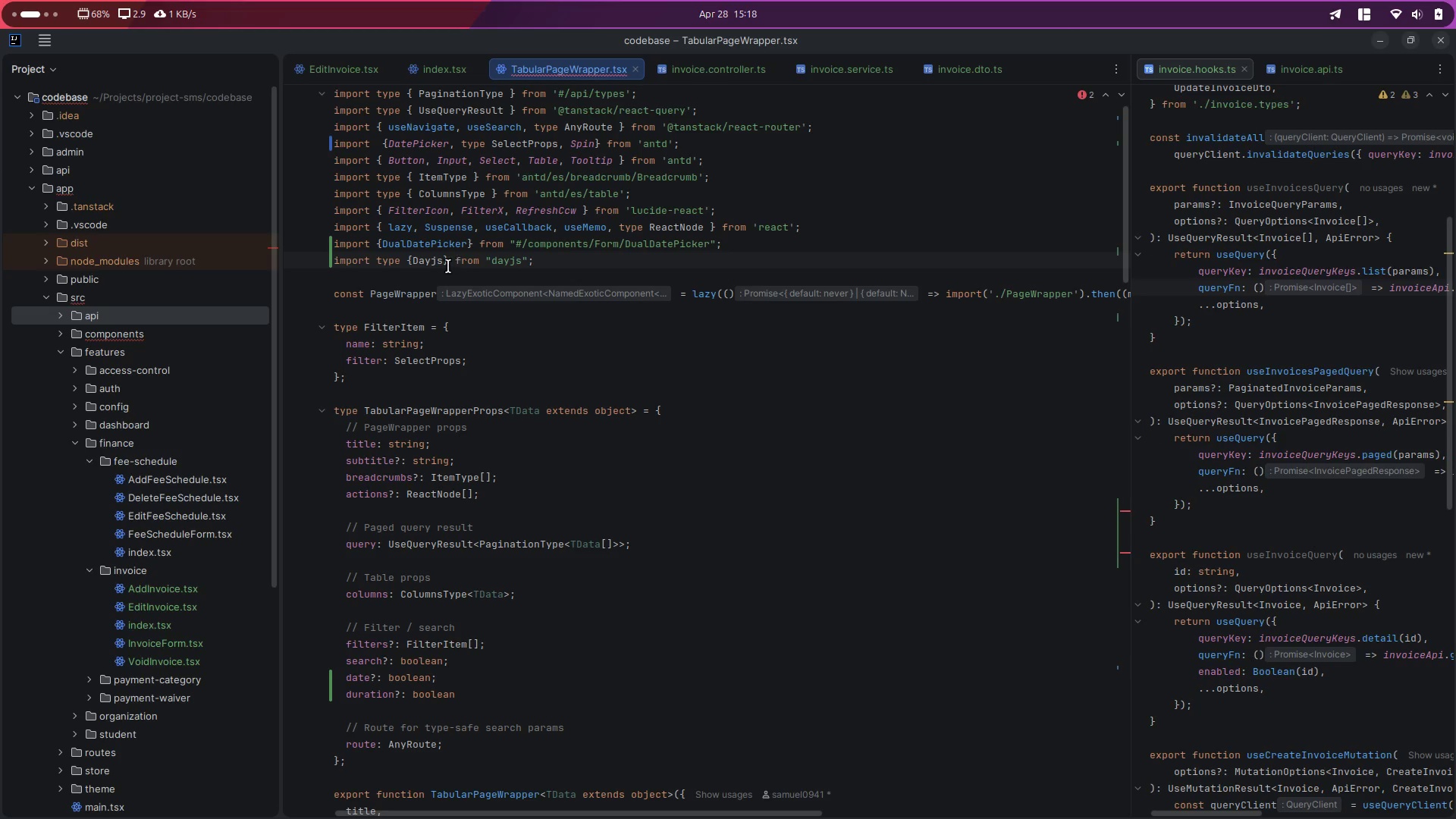 
key(Control+V)
 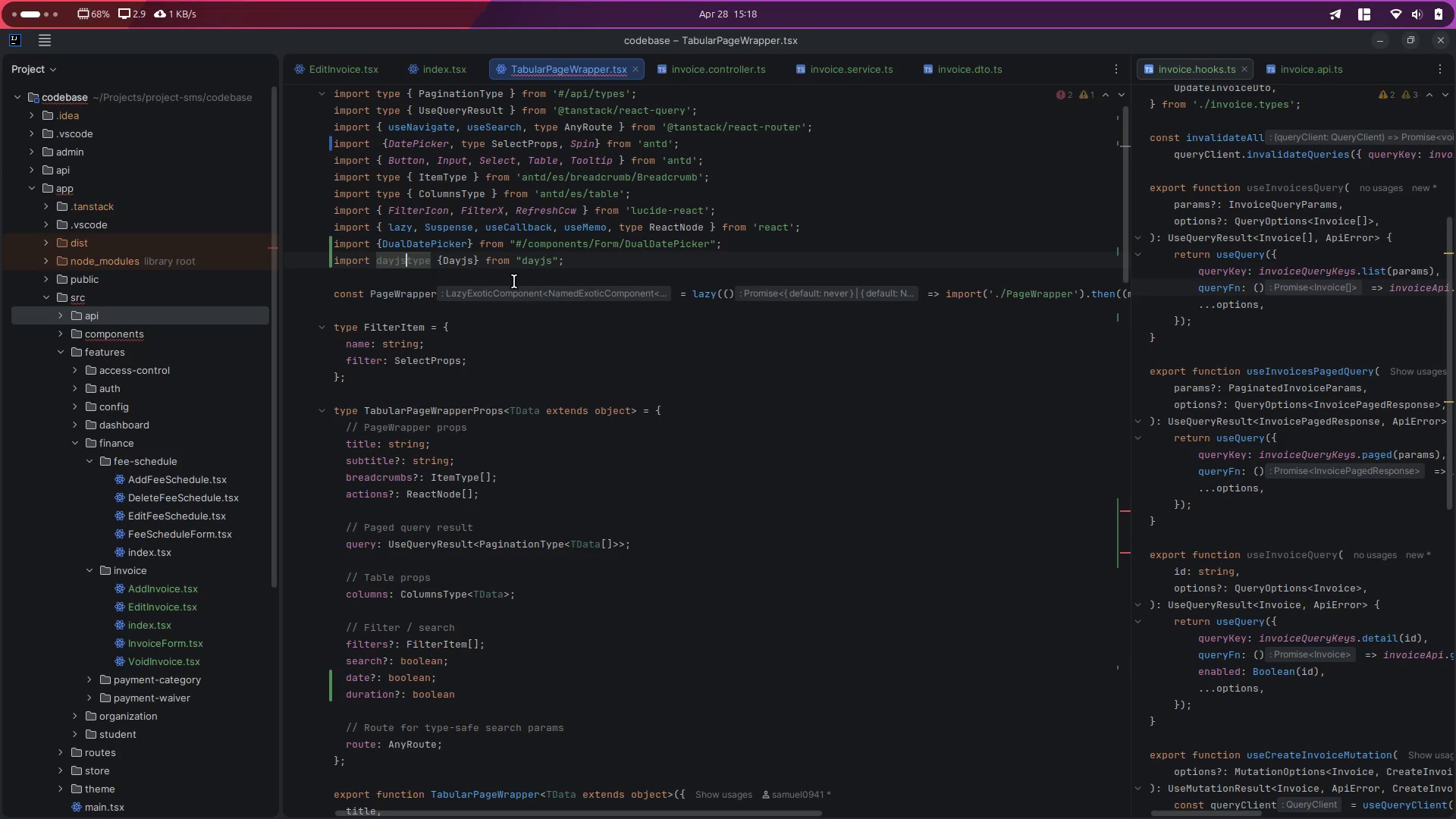 
key(Comma)
 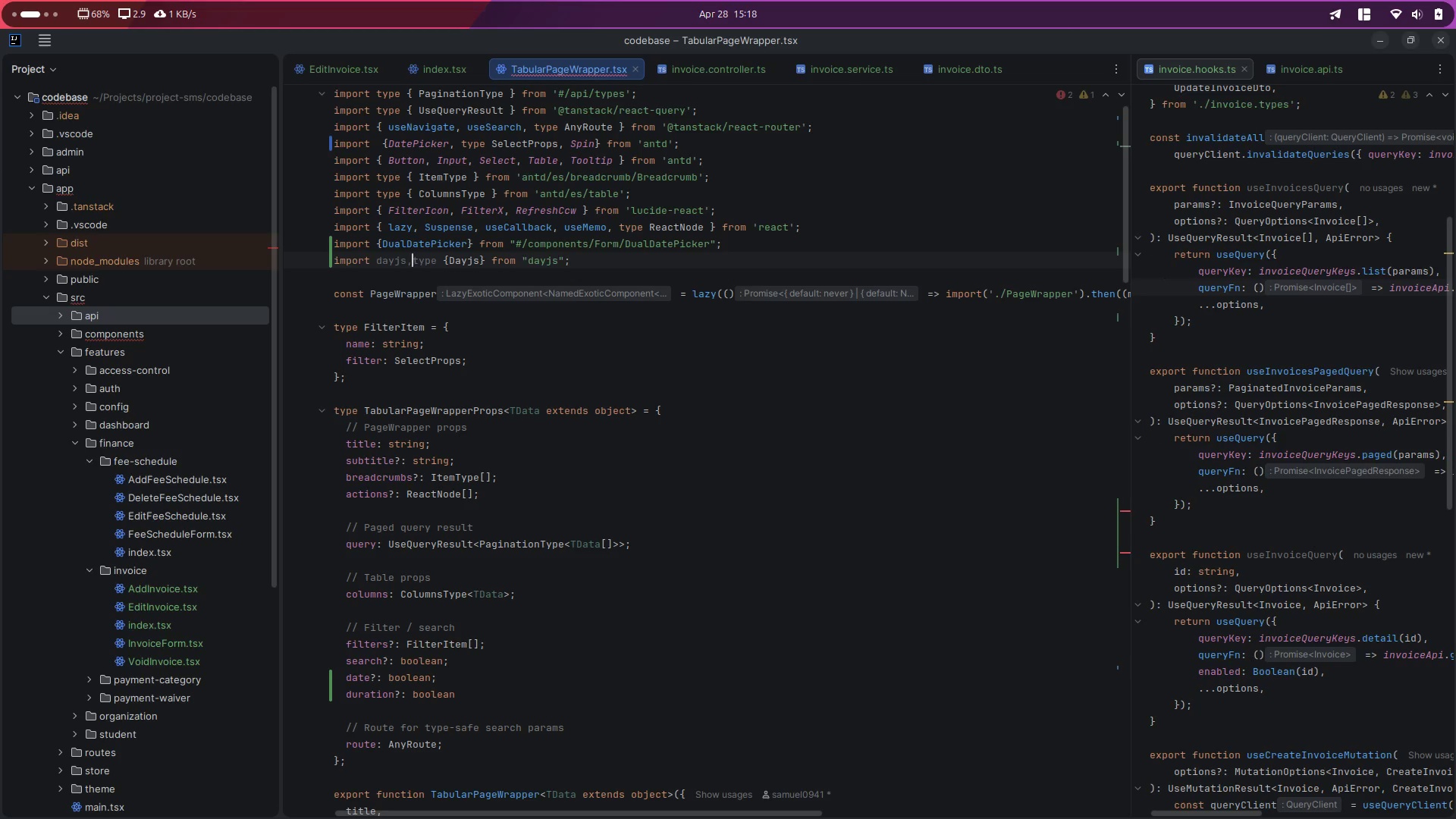 
key(Space)
 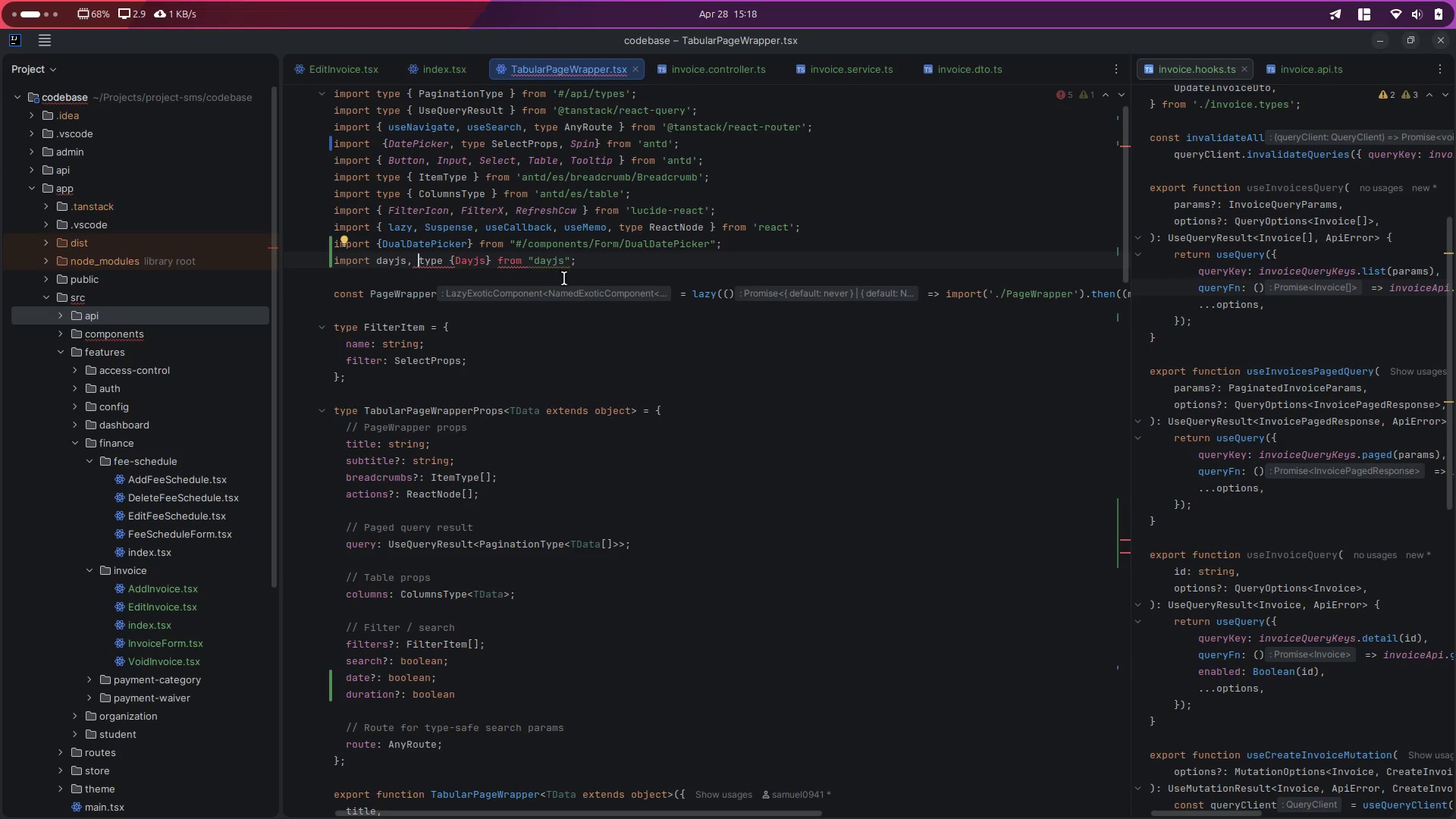 
hold_key(key=ControlLeft, duration=0.72)
 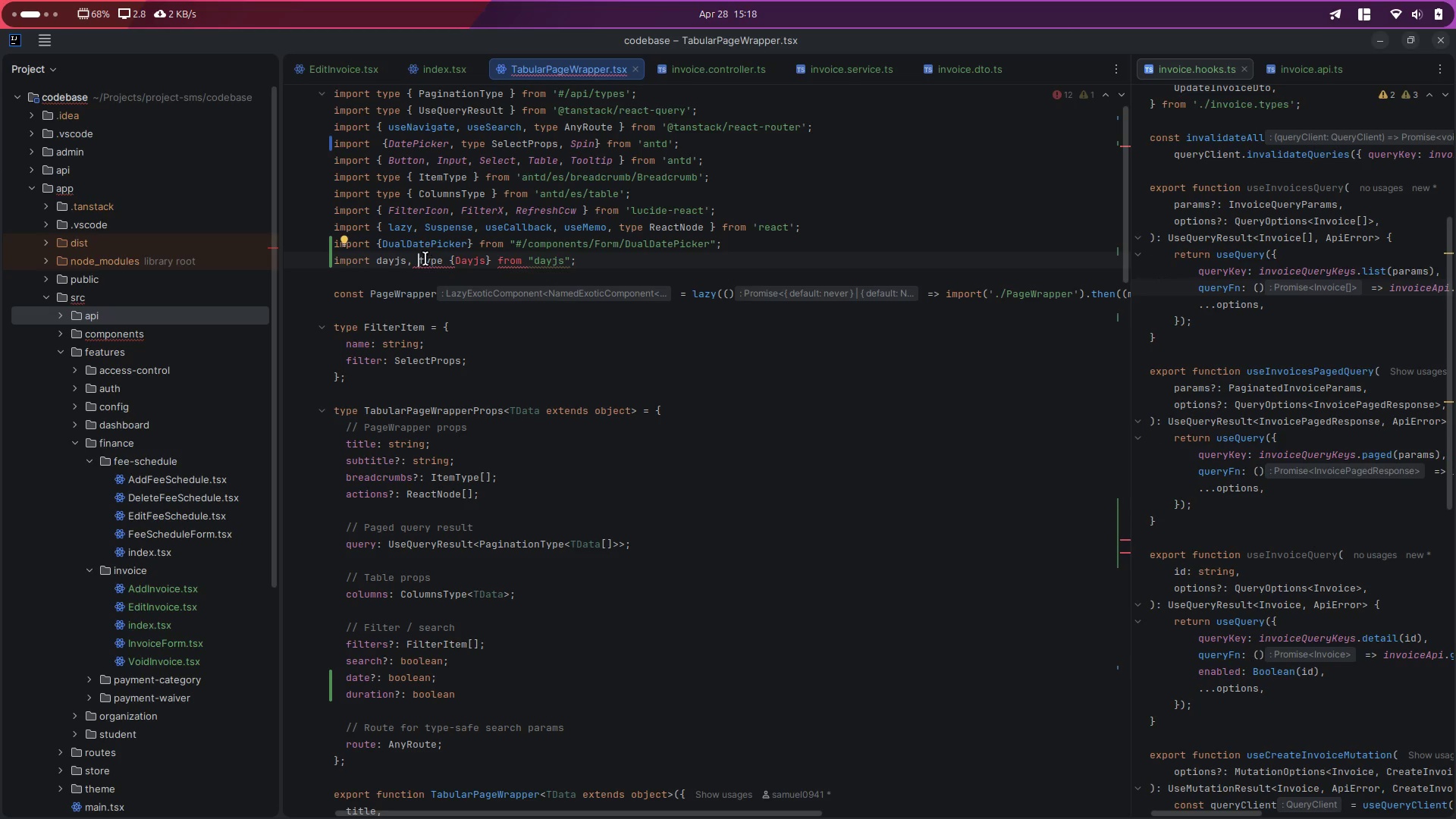 
double_click([425, 259])
 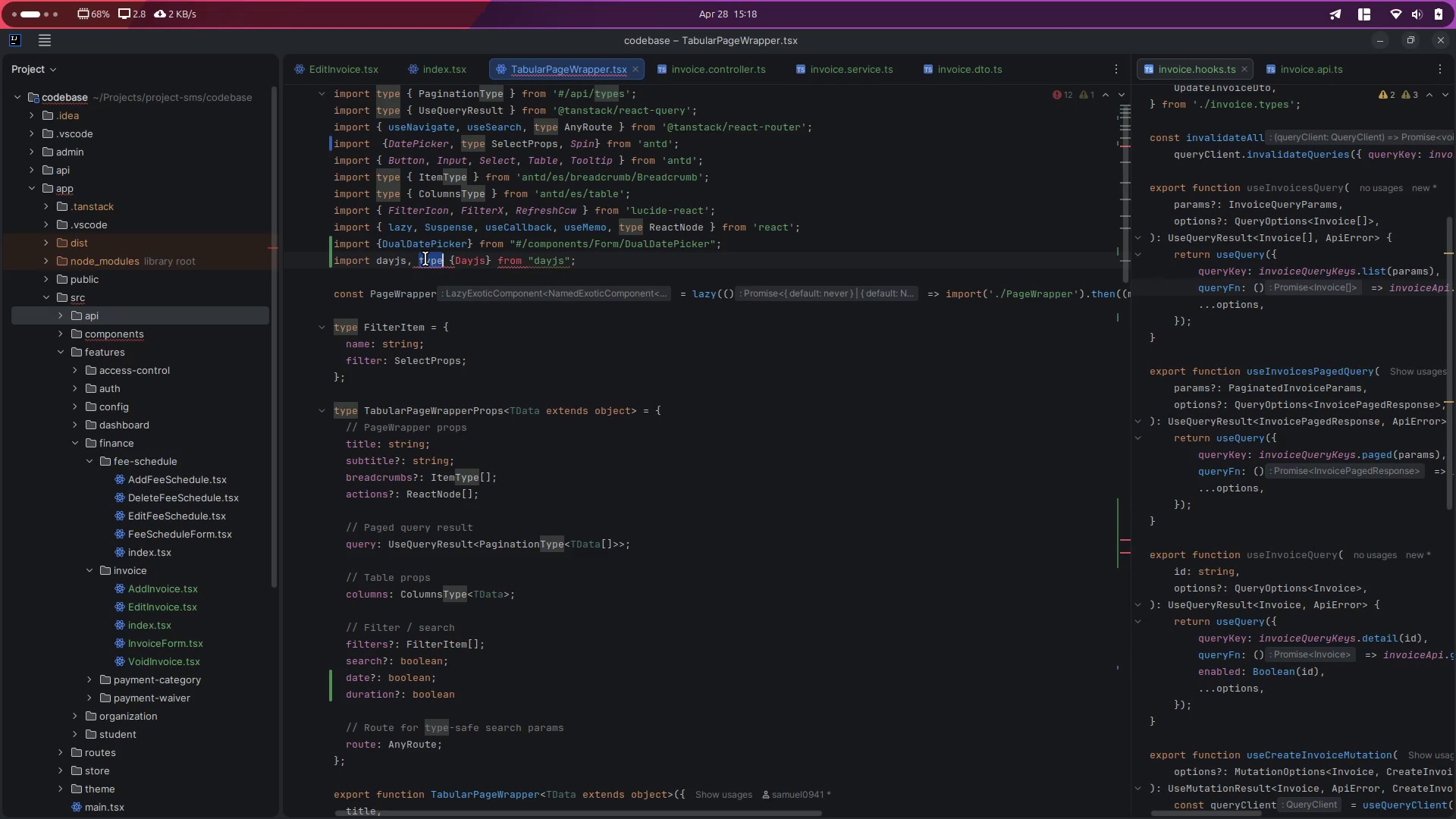 
key(Control+X)
 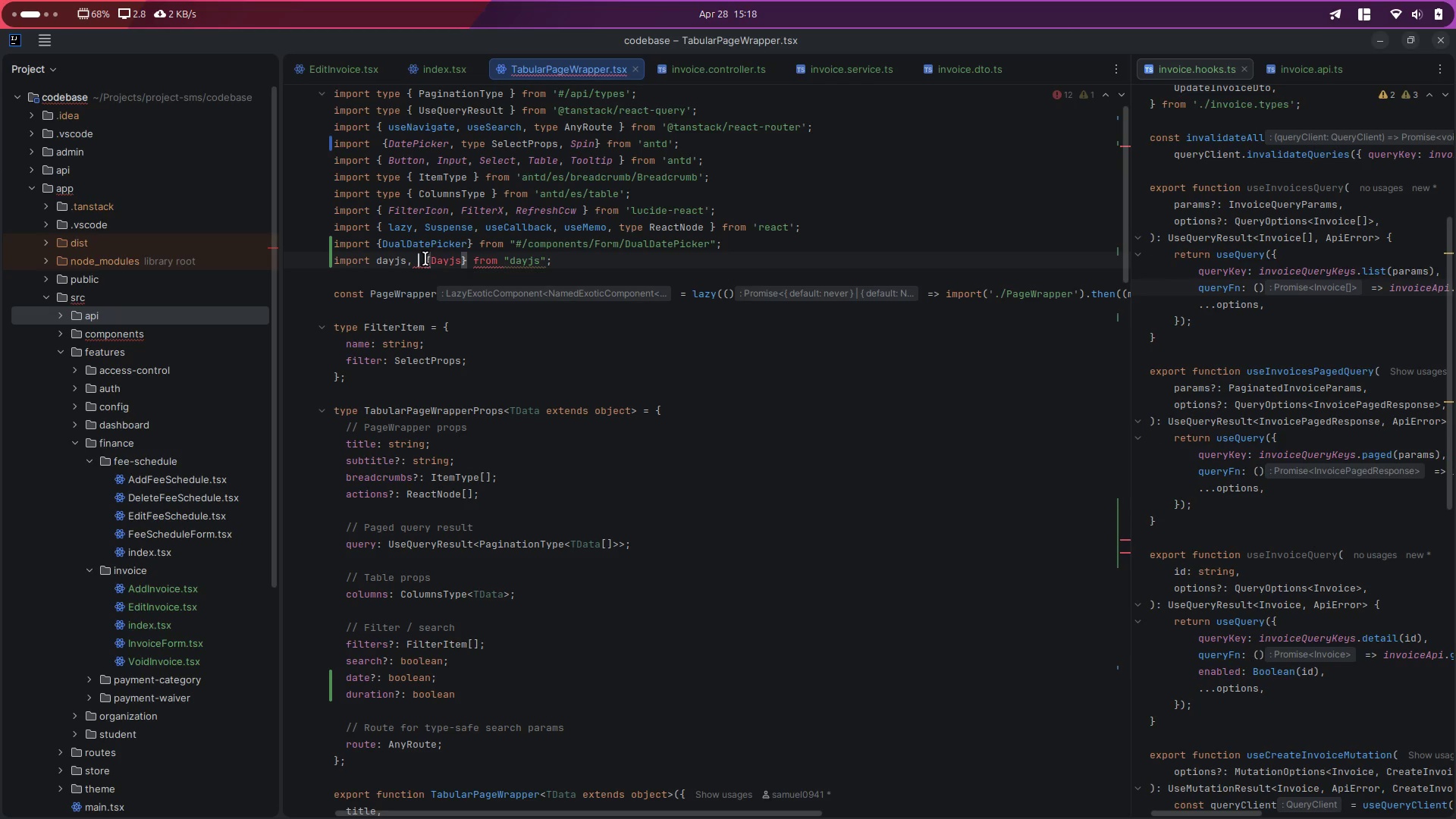 
key(Backspace)
 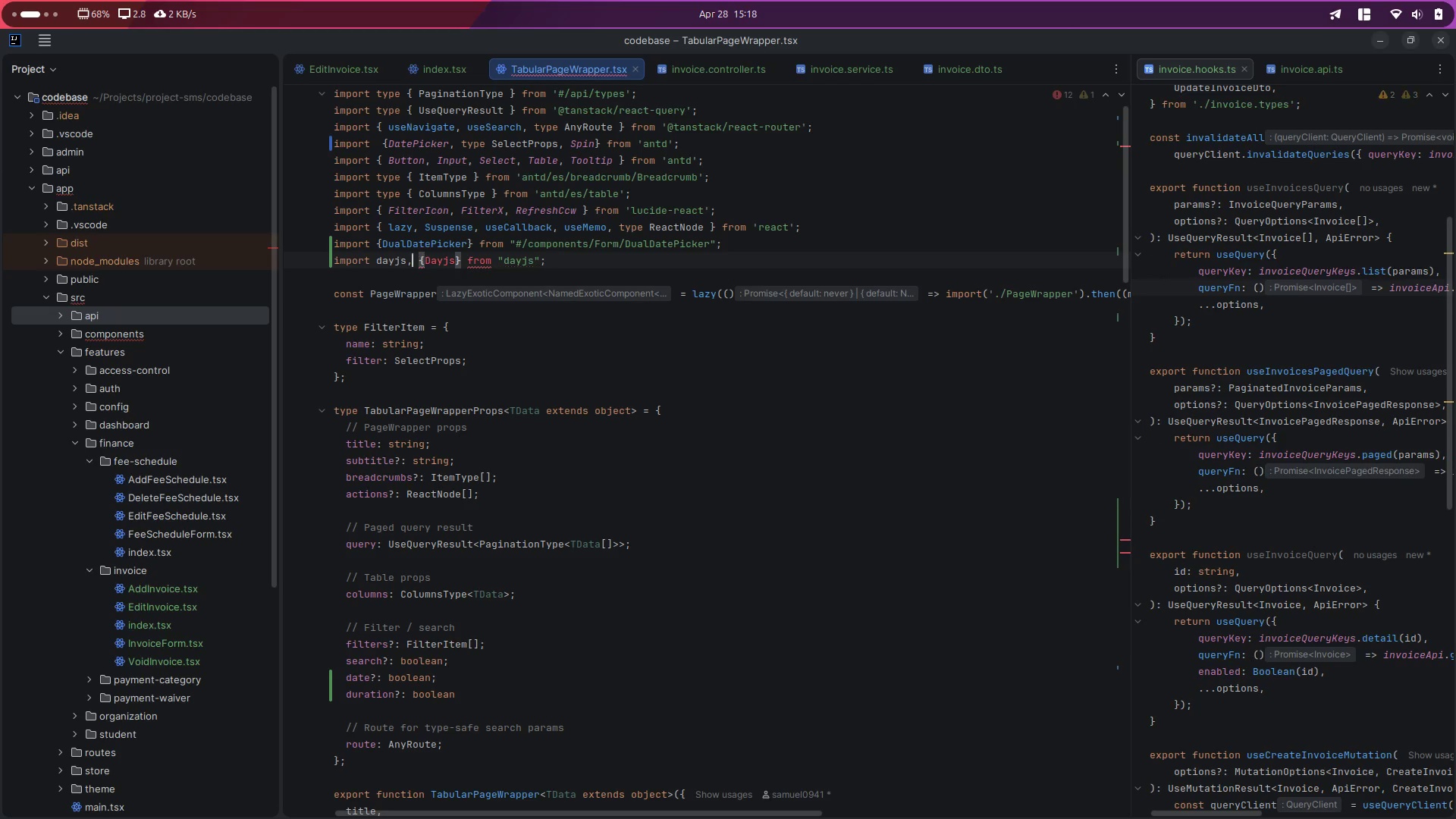 
key(Backspace)
 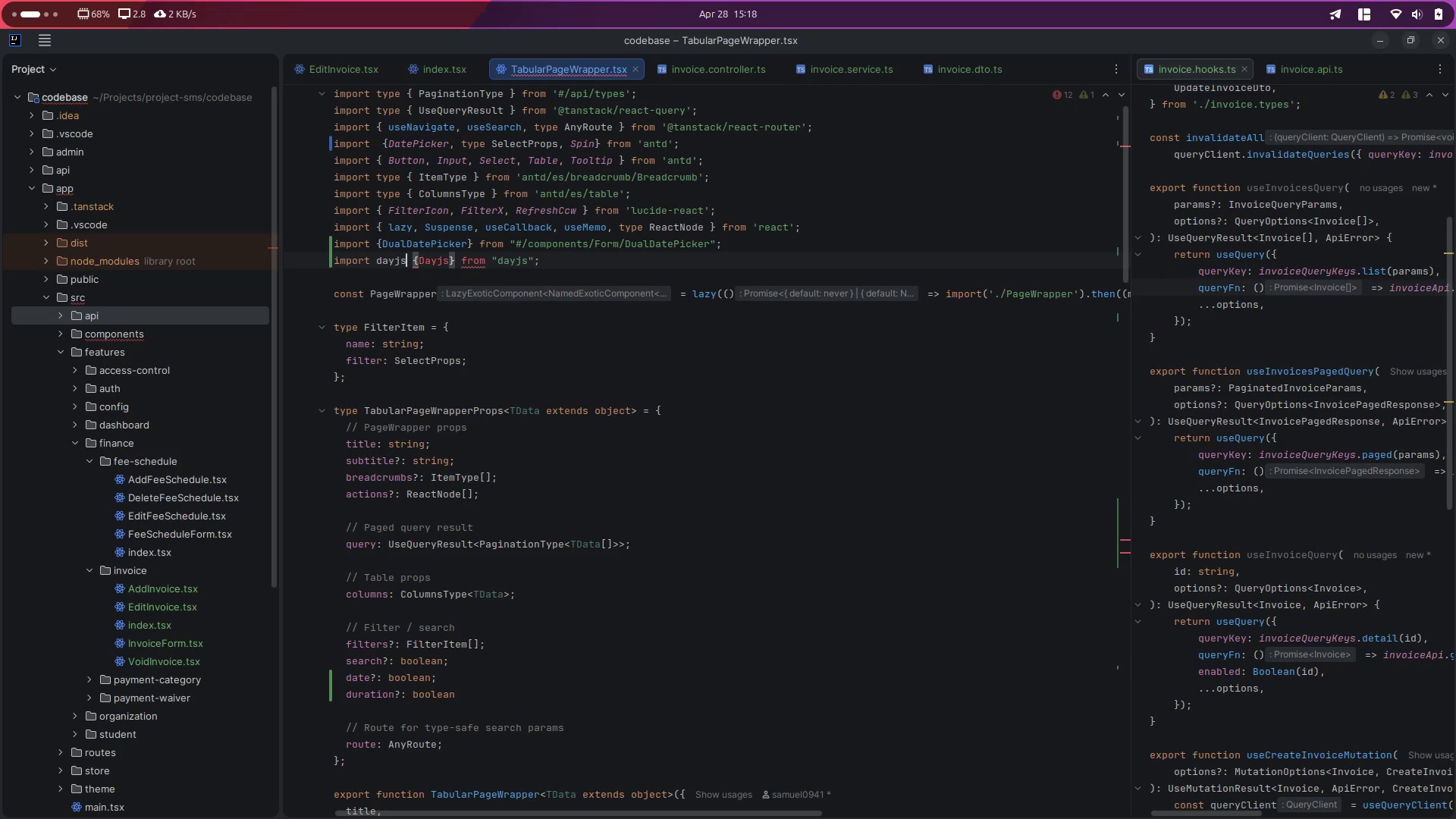 
key(ArrowRight)
 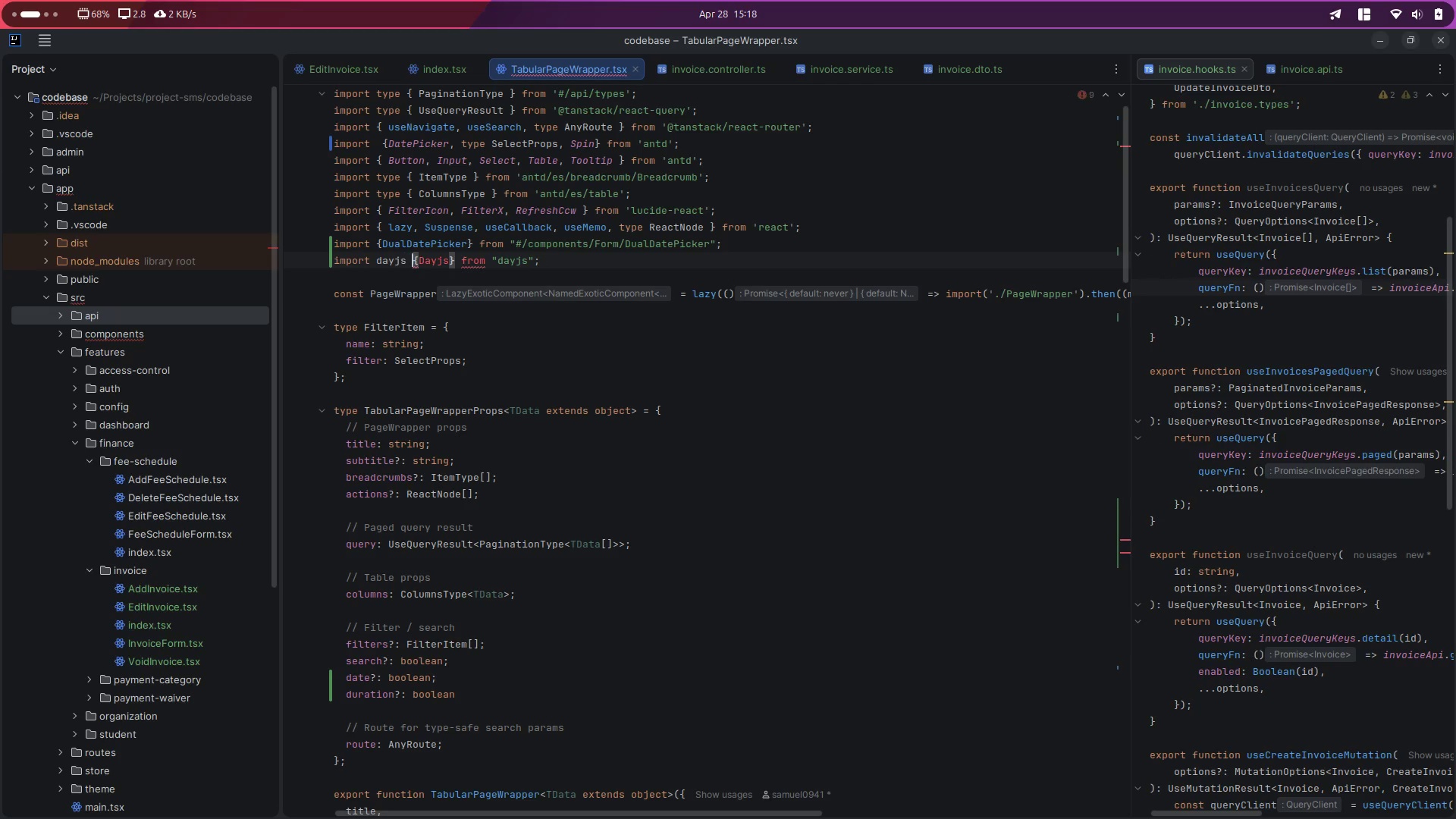 
key(ArrowRight)
 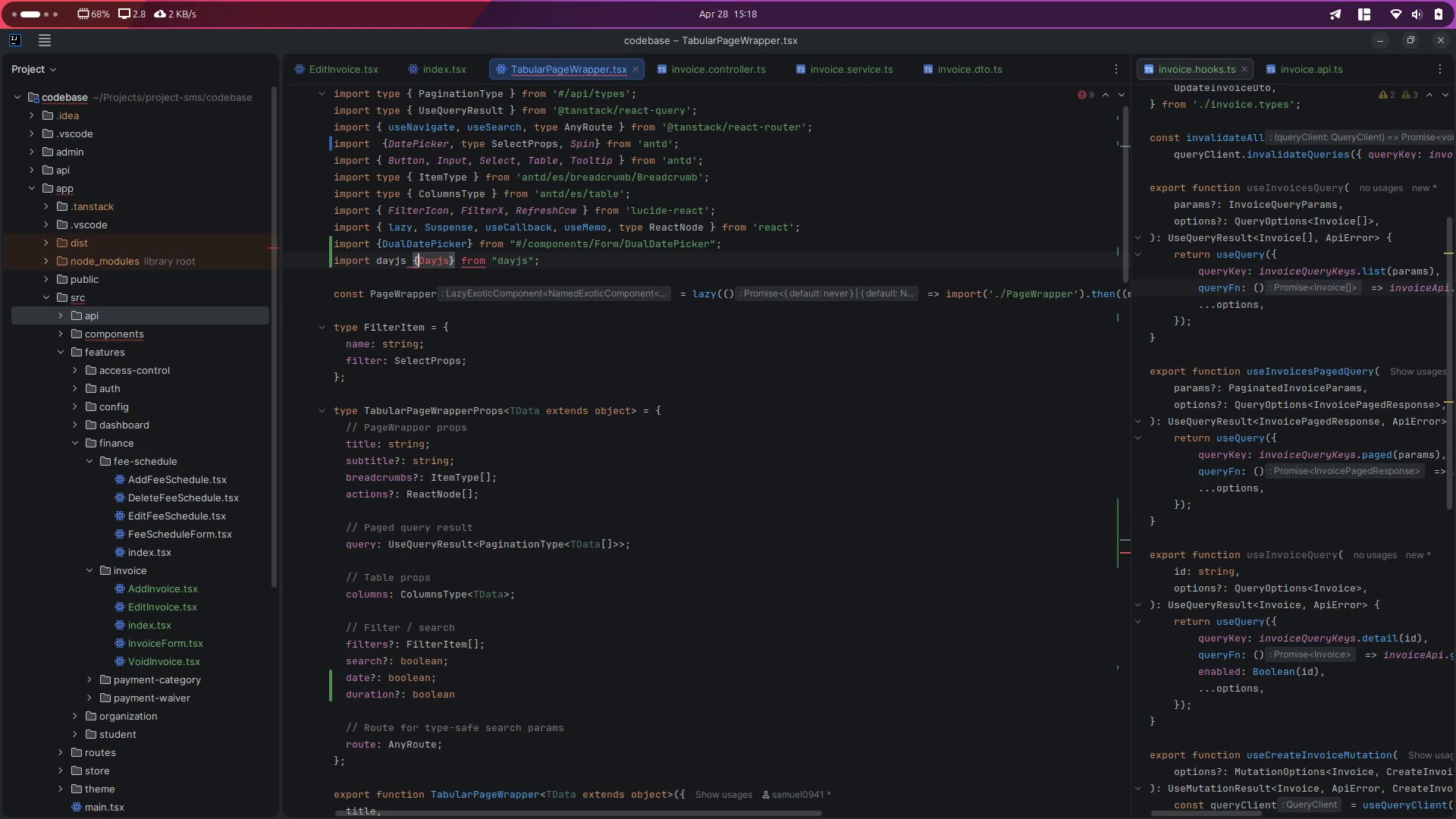 
key(Space)
 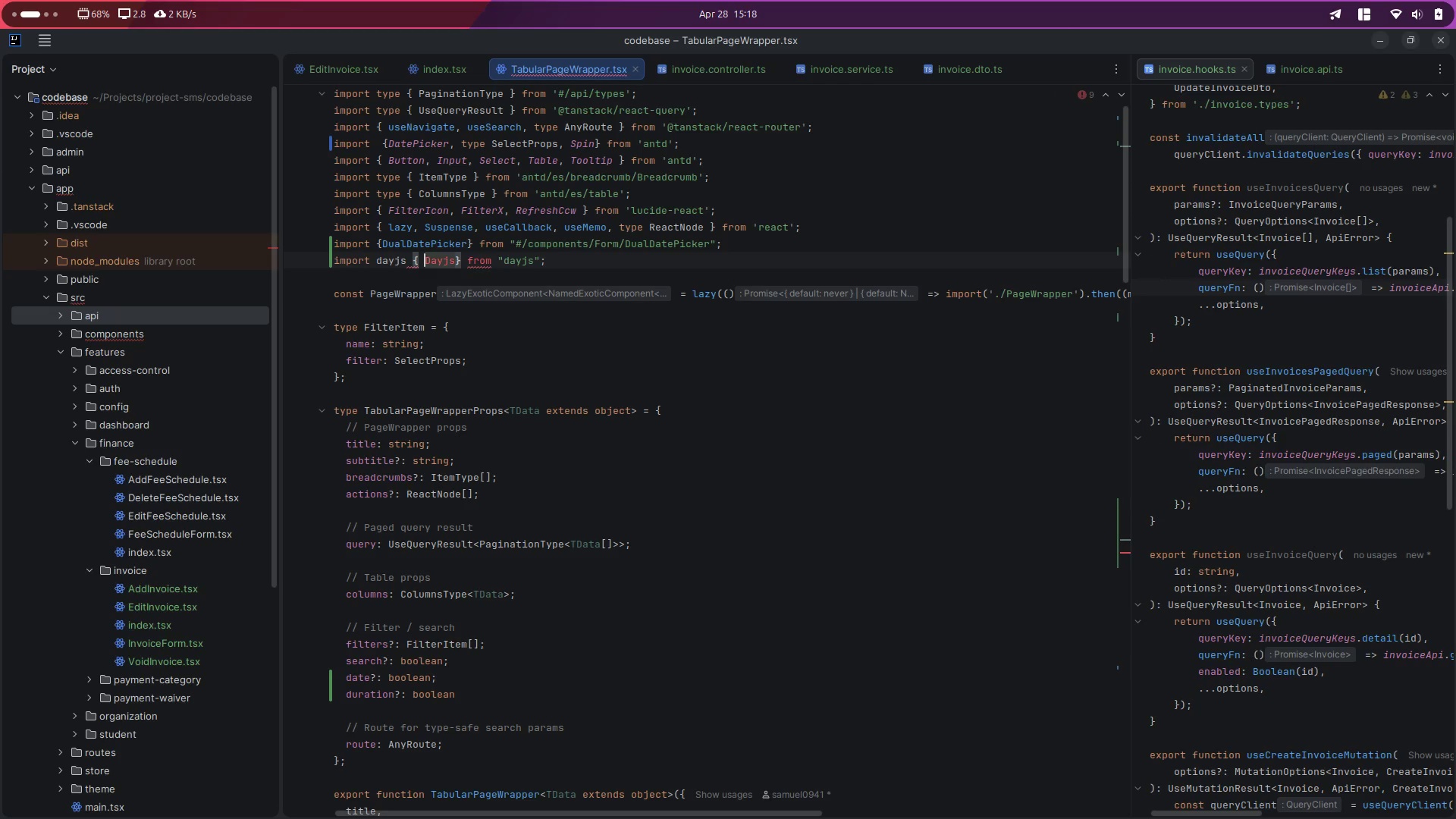 
key(Control+ControlLeft)
 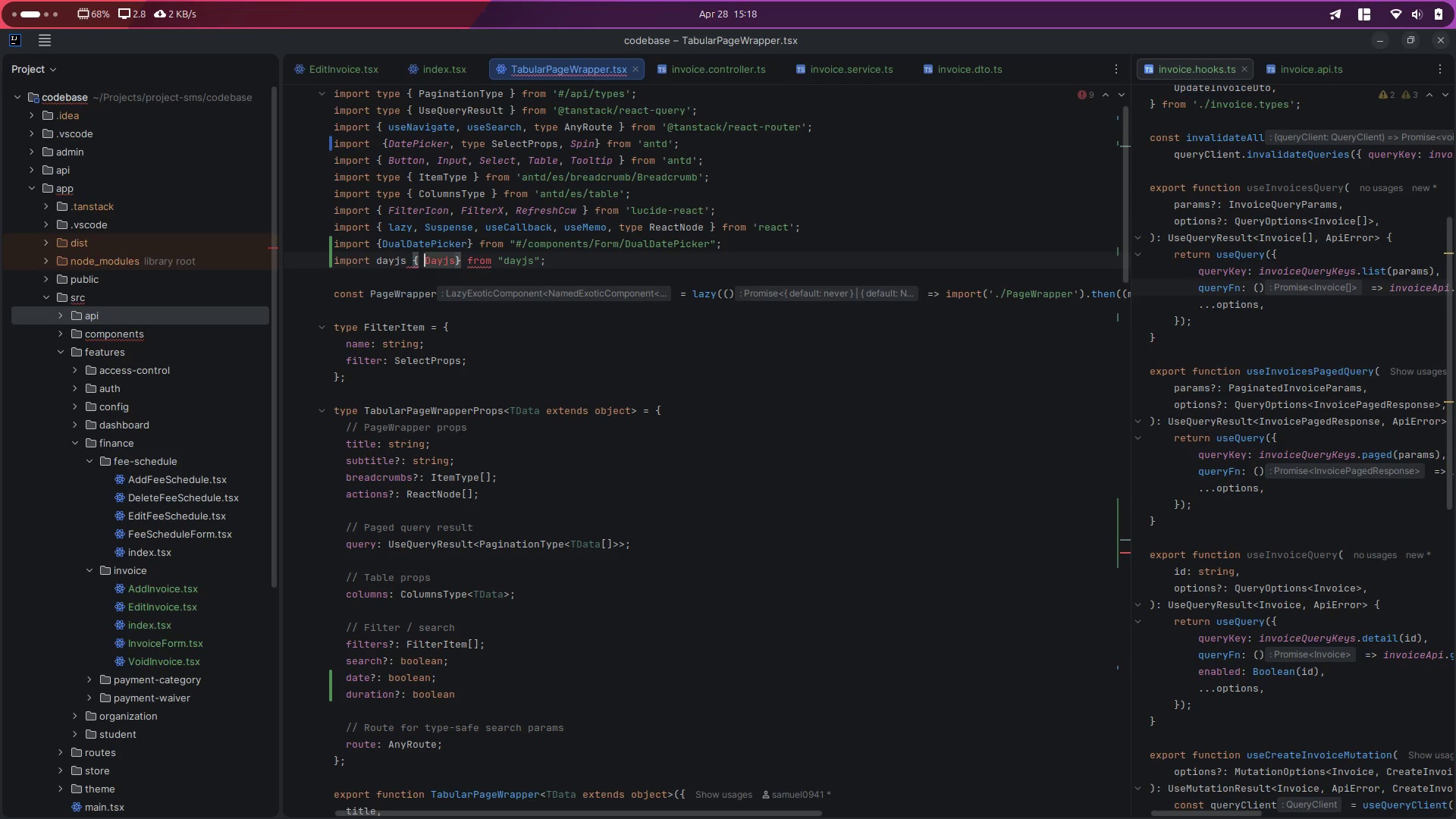 
key(Control+V)
 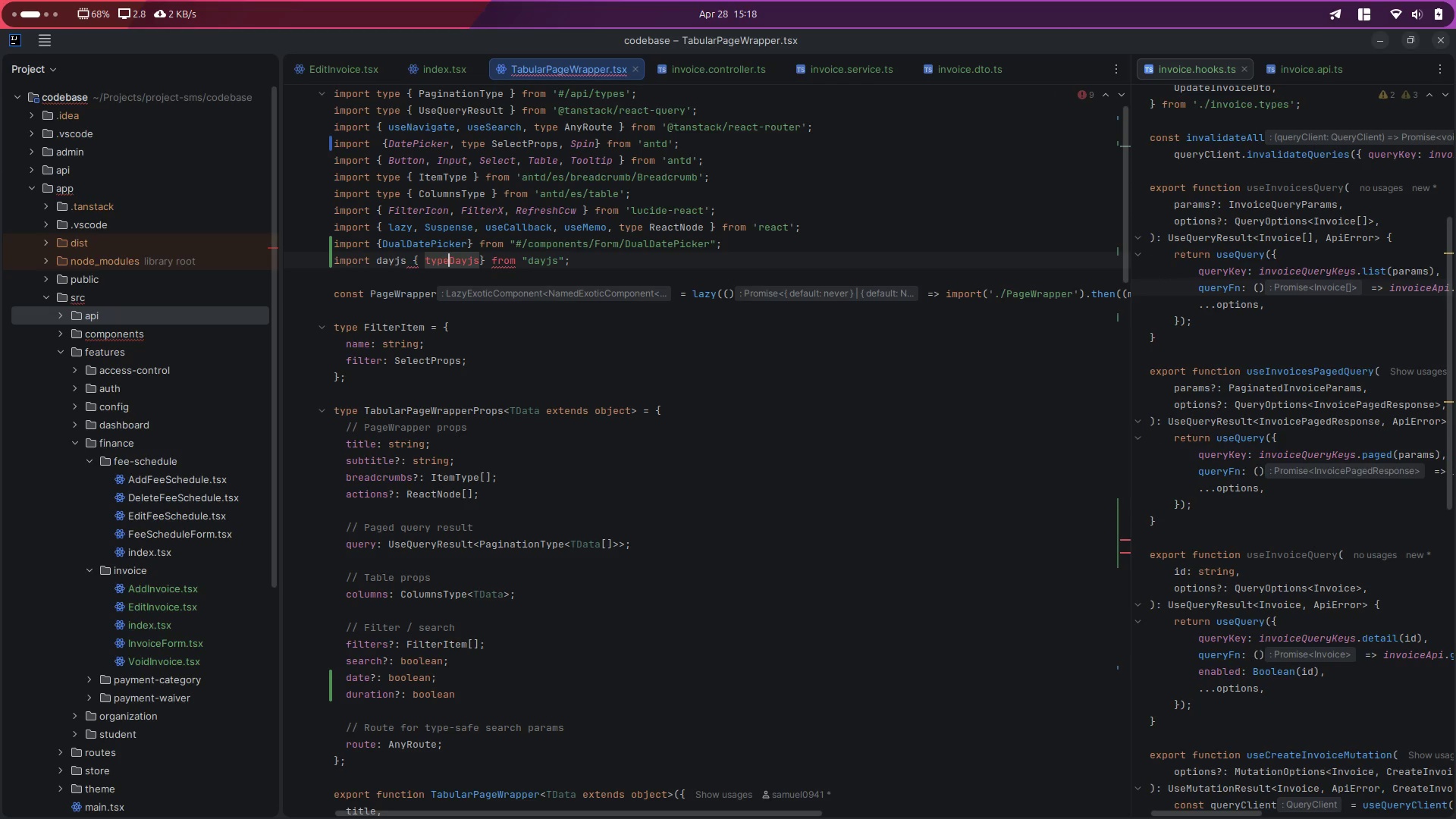 
key(Space)
 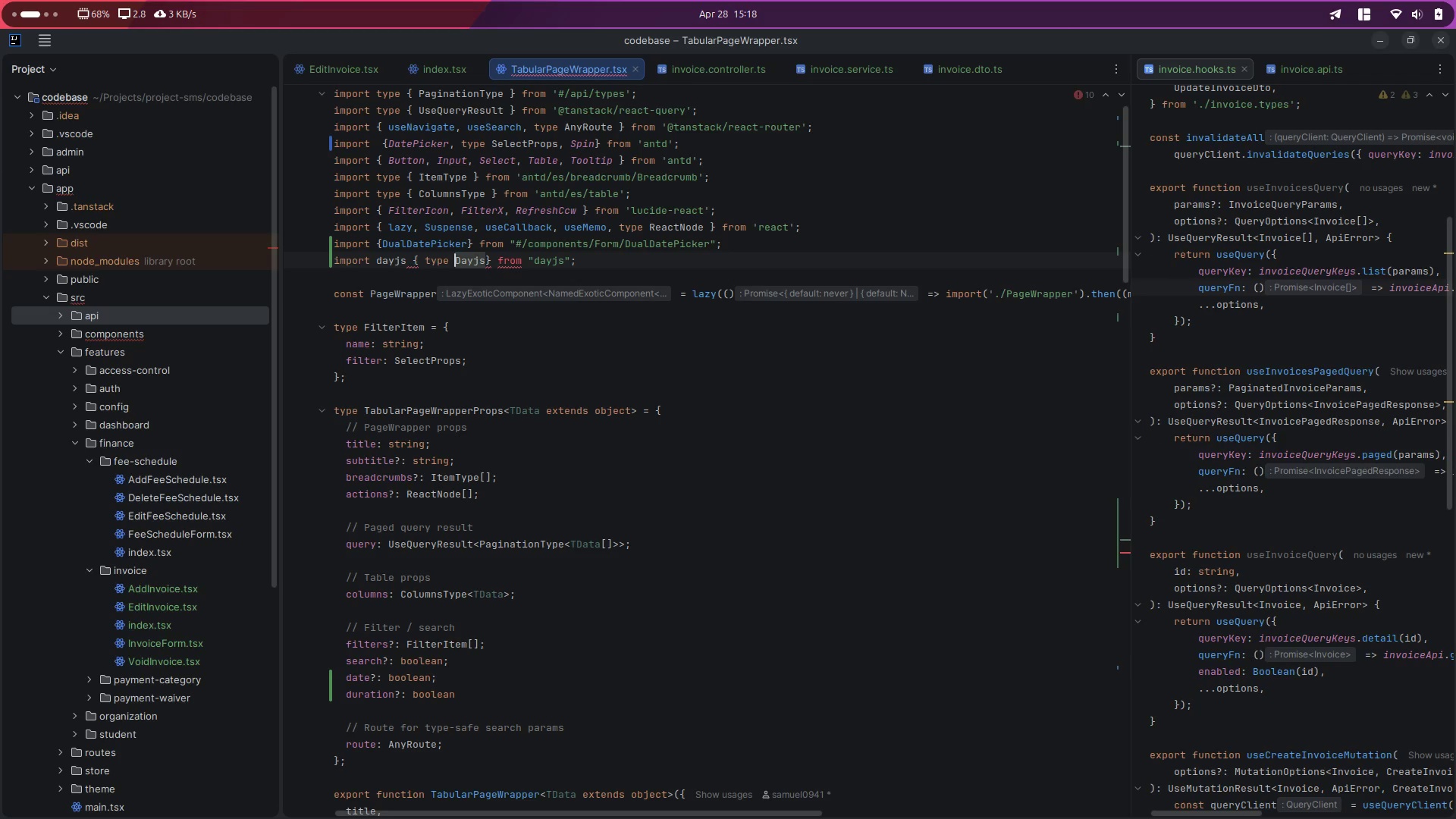 
key(Control+Z)
 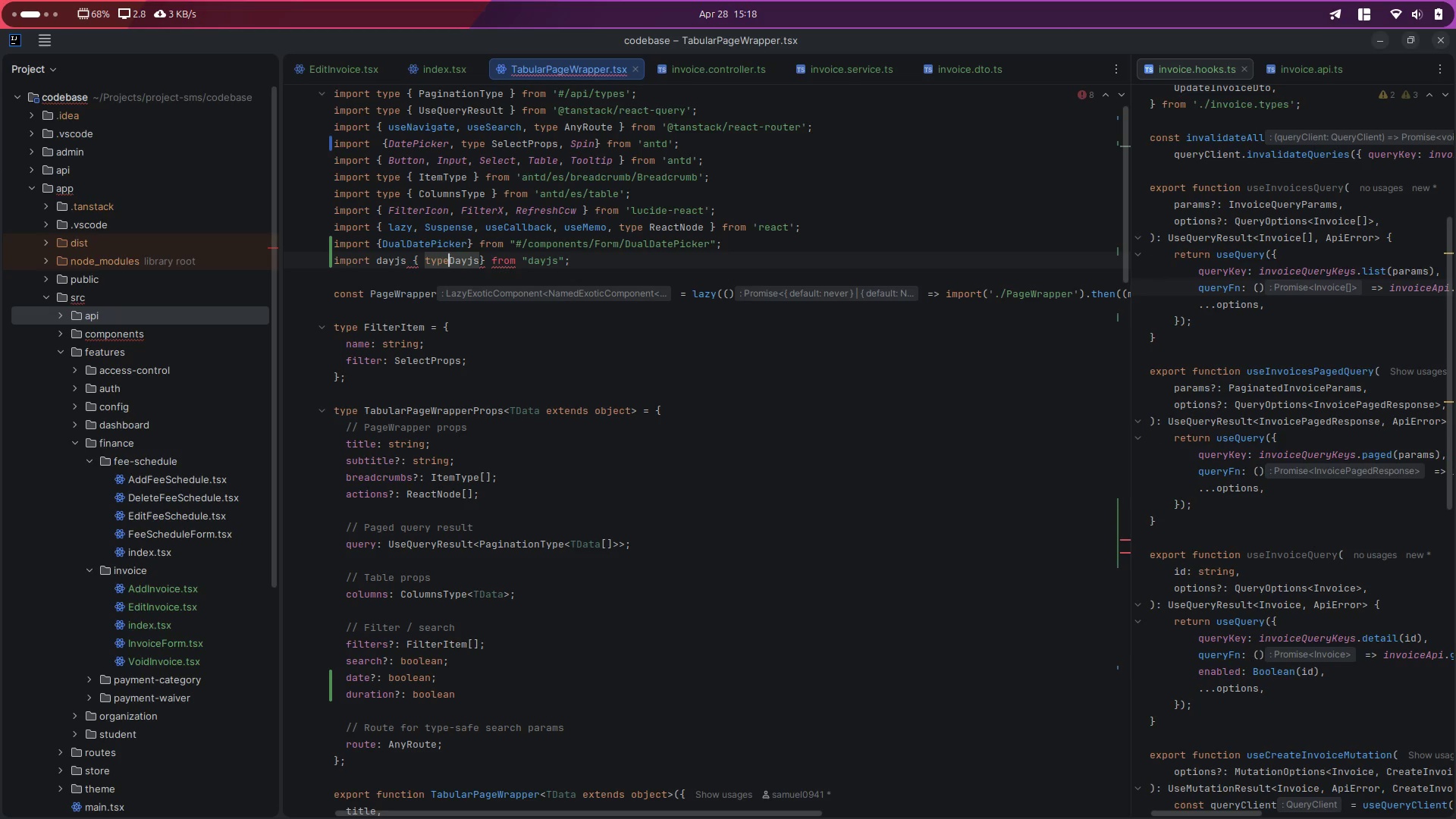 
key(Control+Z)
 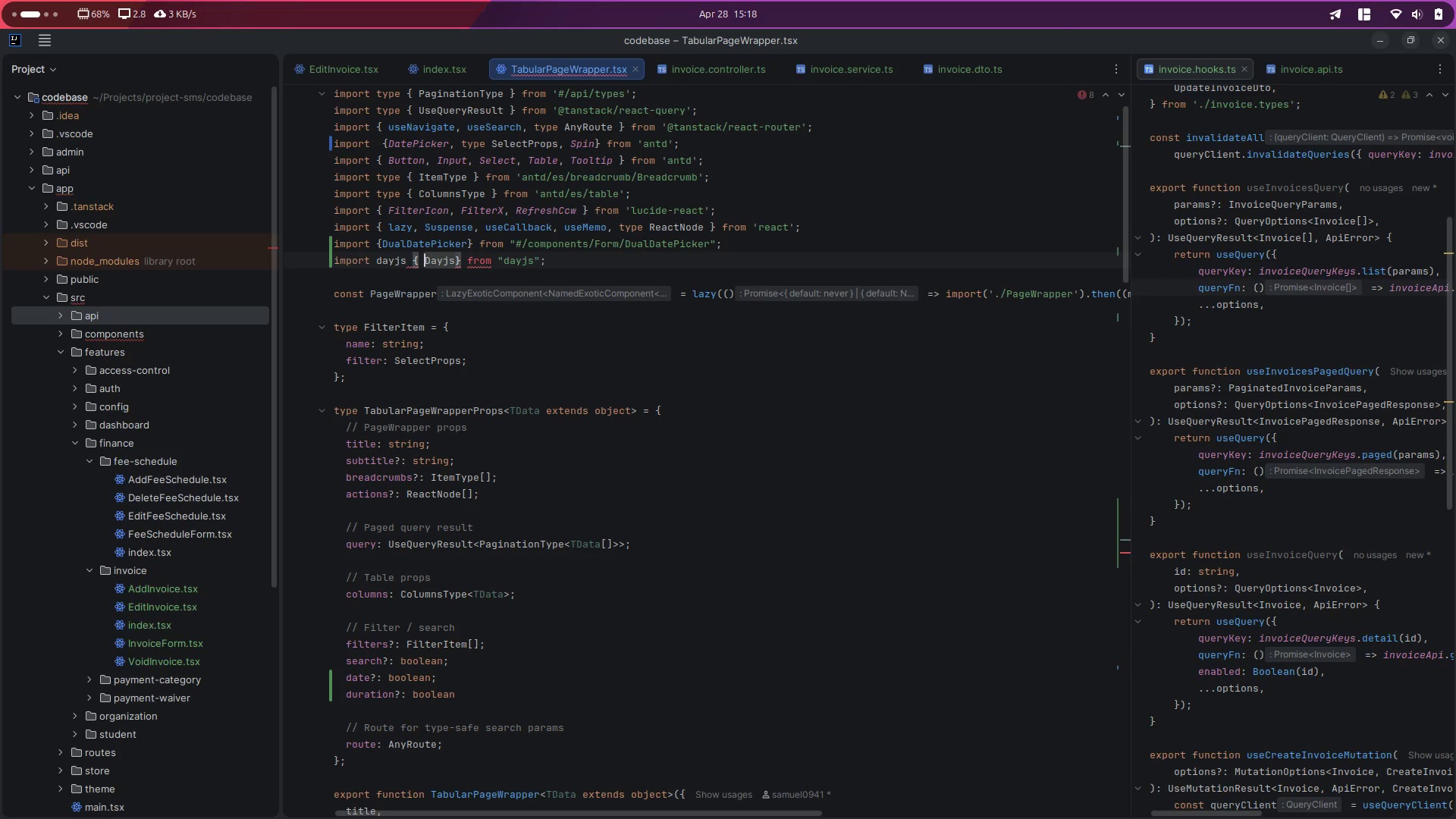 
key(Control+Z)
 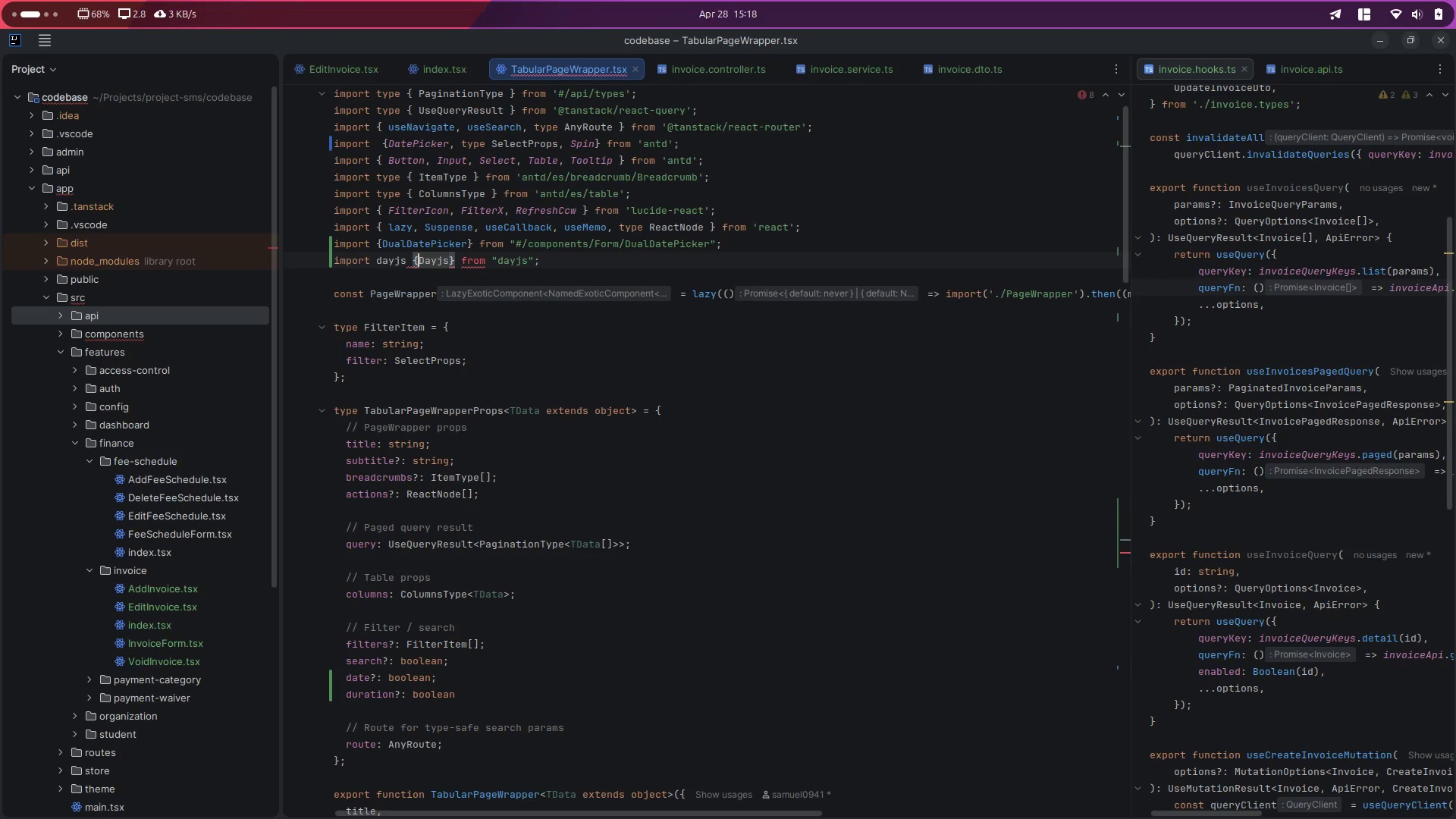 
key(Control+Z)
 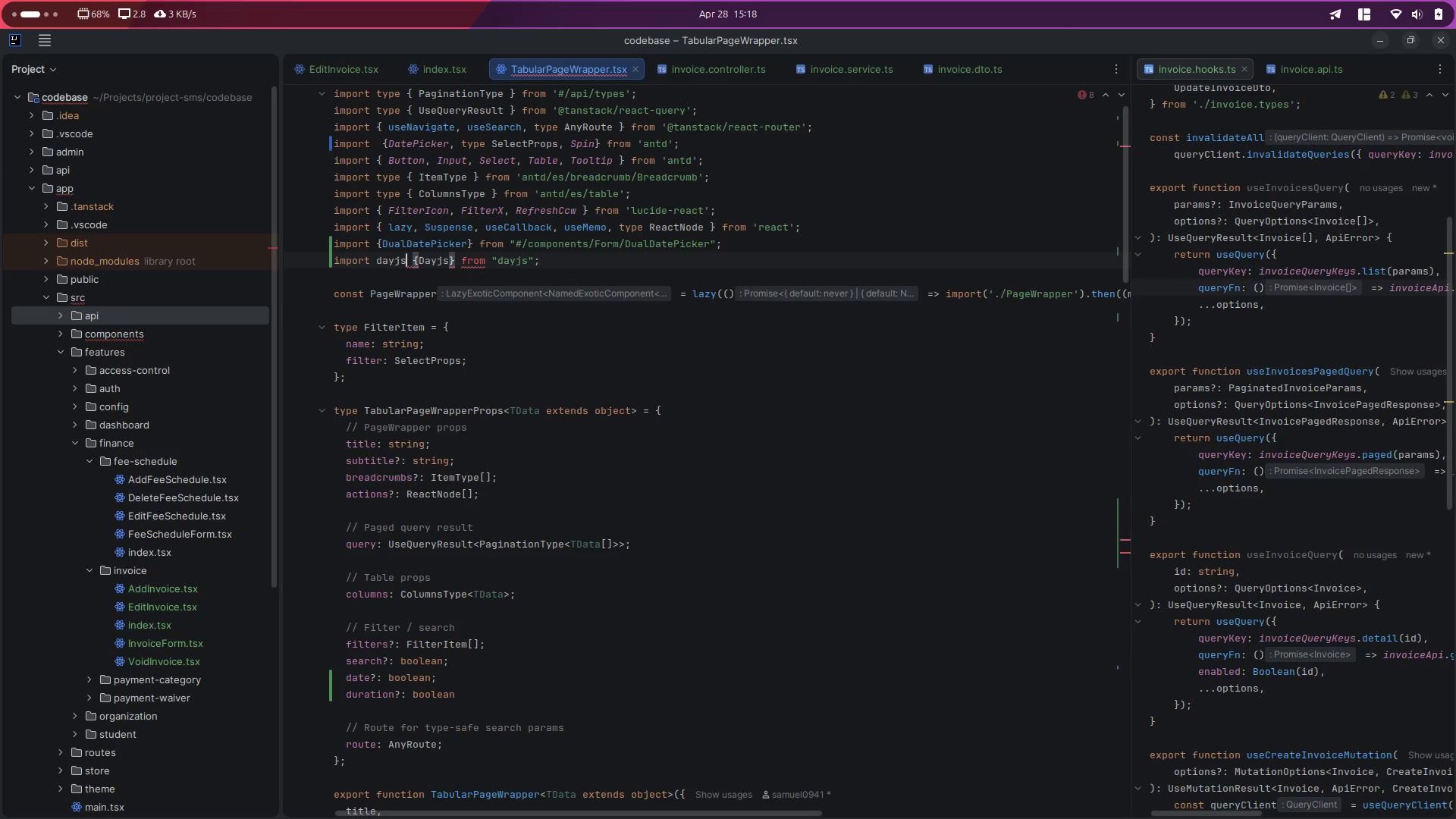 
key(Control+Z)
 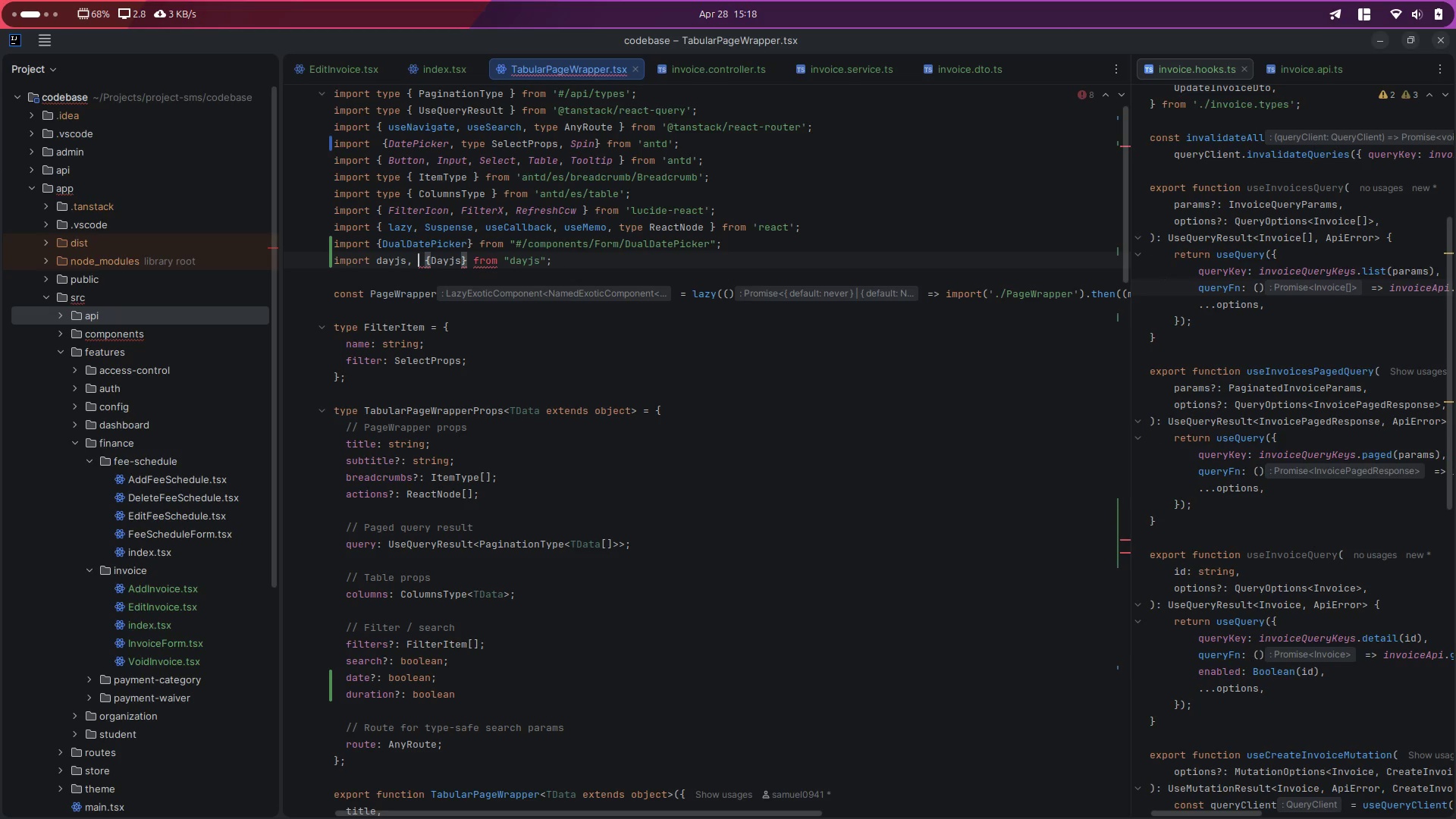 
key(Control+Z)
 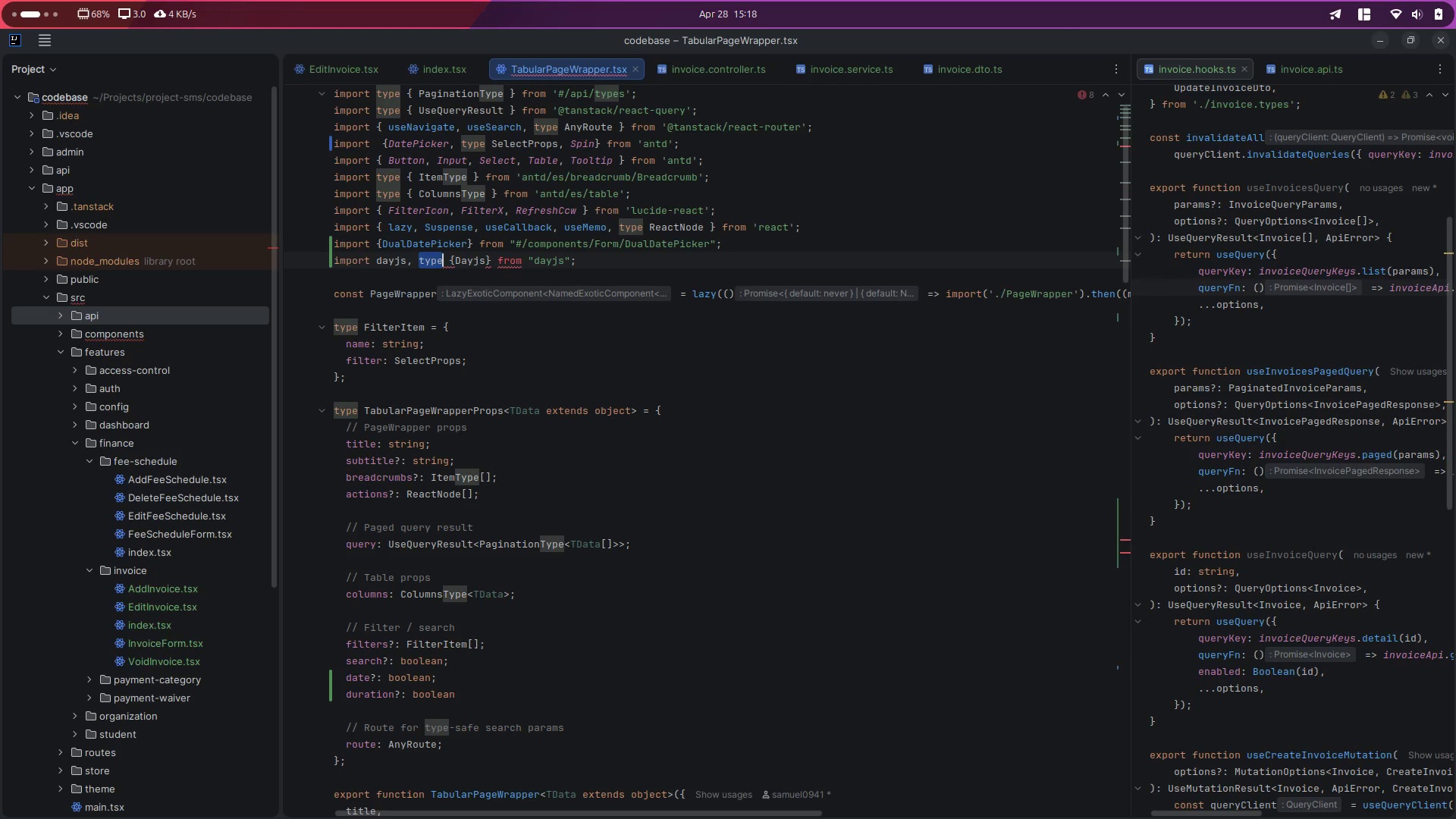 
key(Control+Z)
 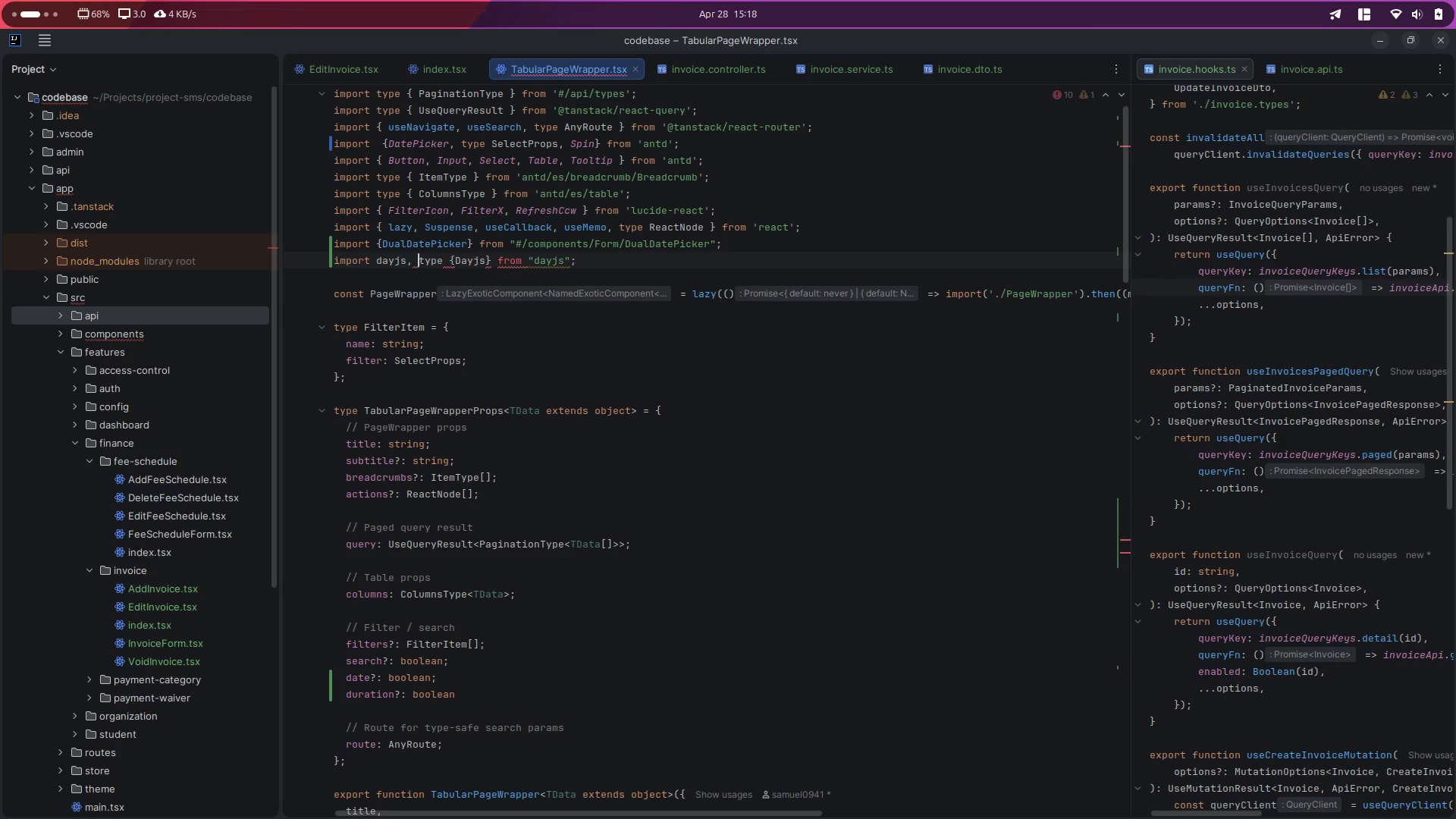 
key(Control+Z)
 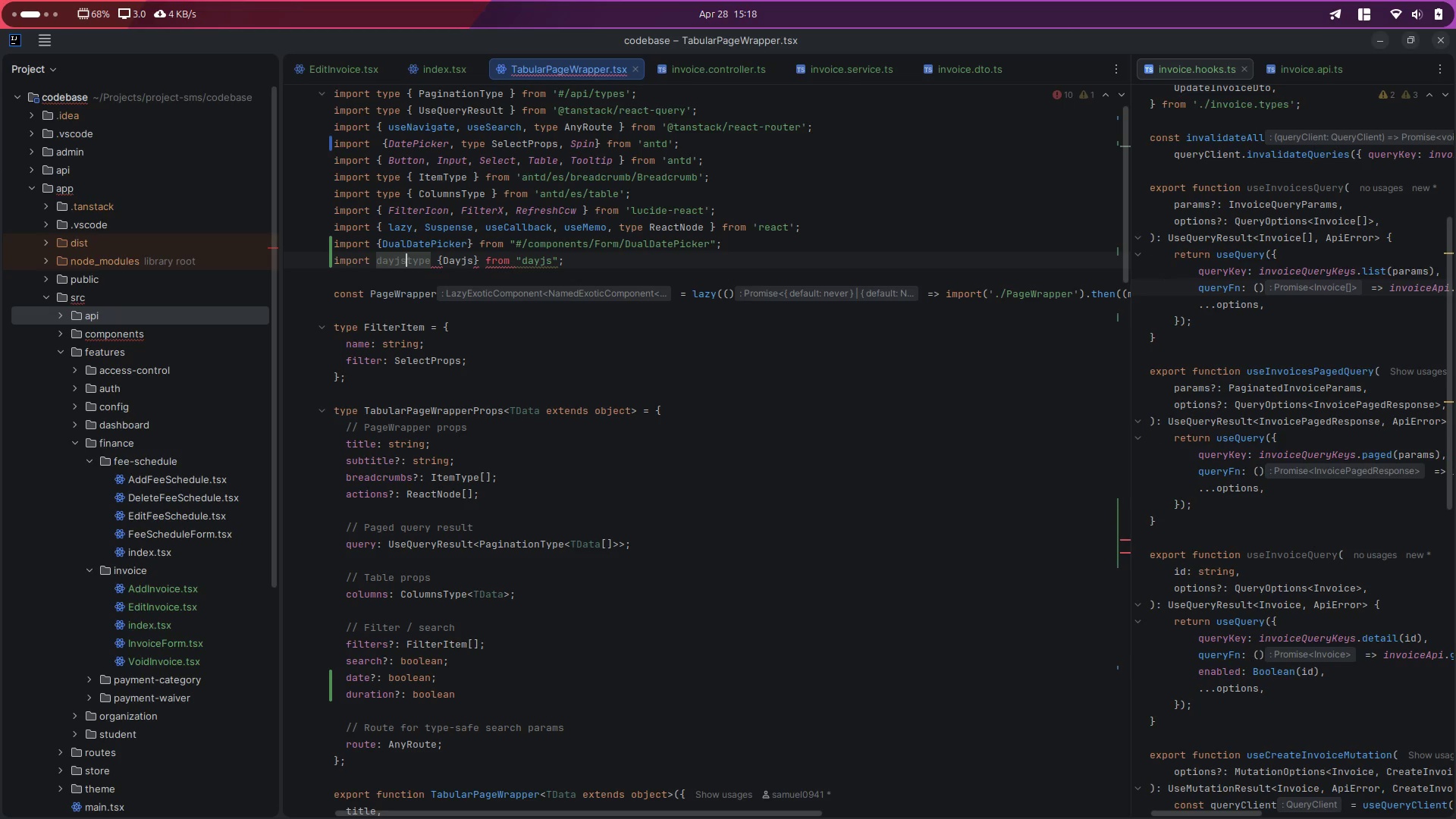 
key(Control+Z)
 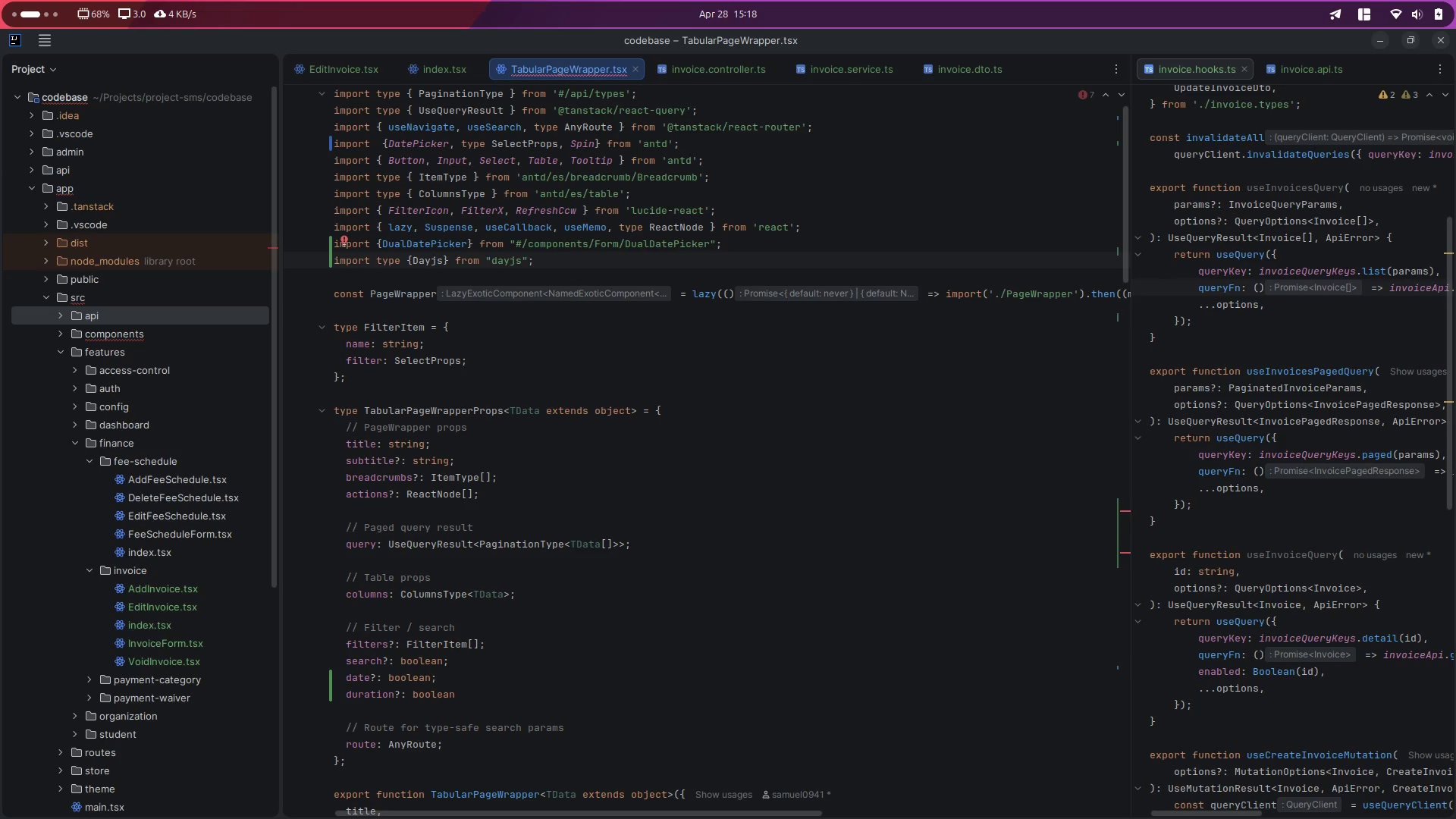 
hold_key(key=ArrowRight, duration=0.78)
 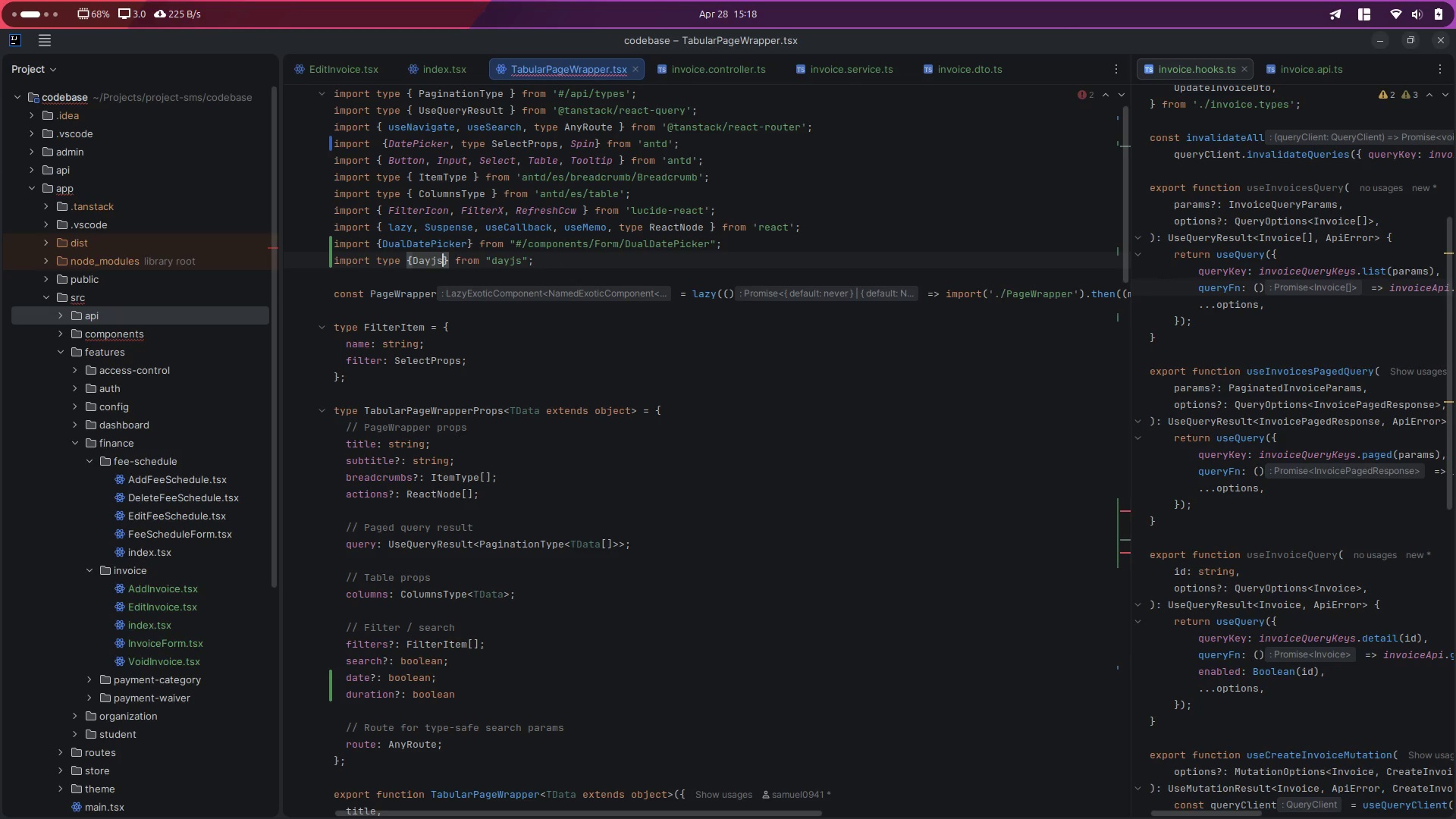 
key(ArrowRight)
 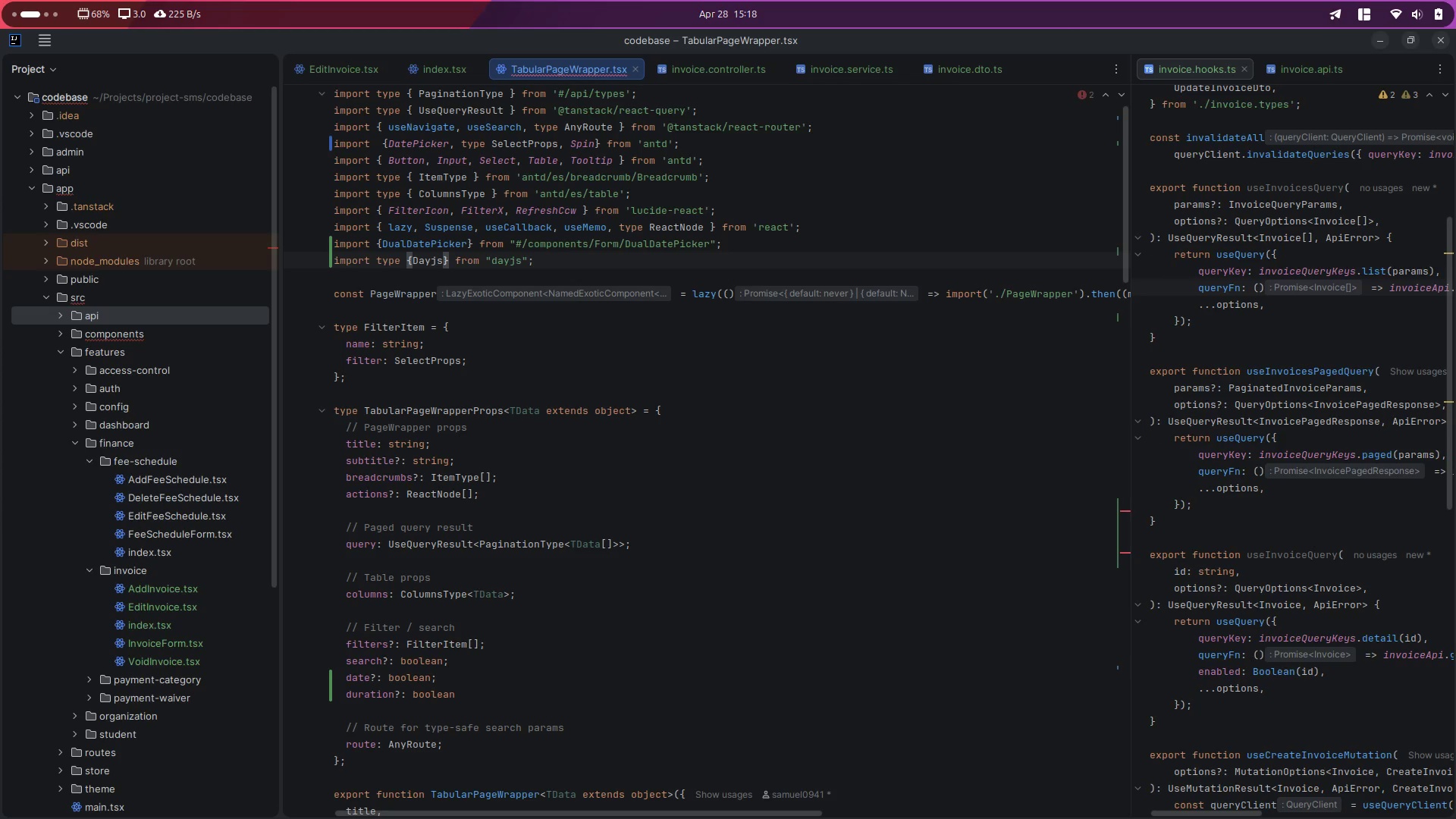 
type(, day)
 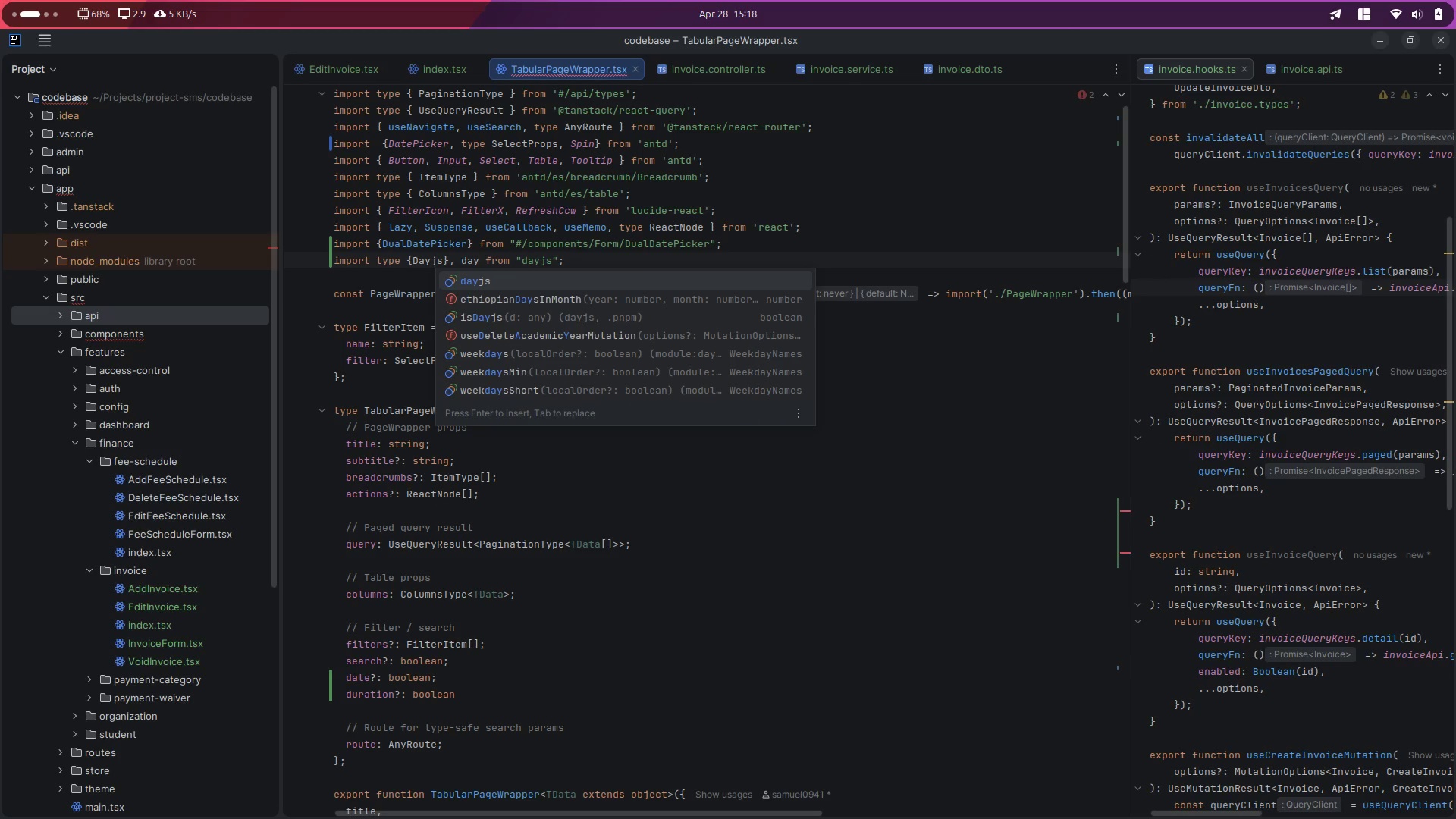 
key(Enter)
 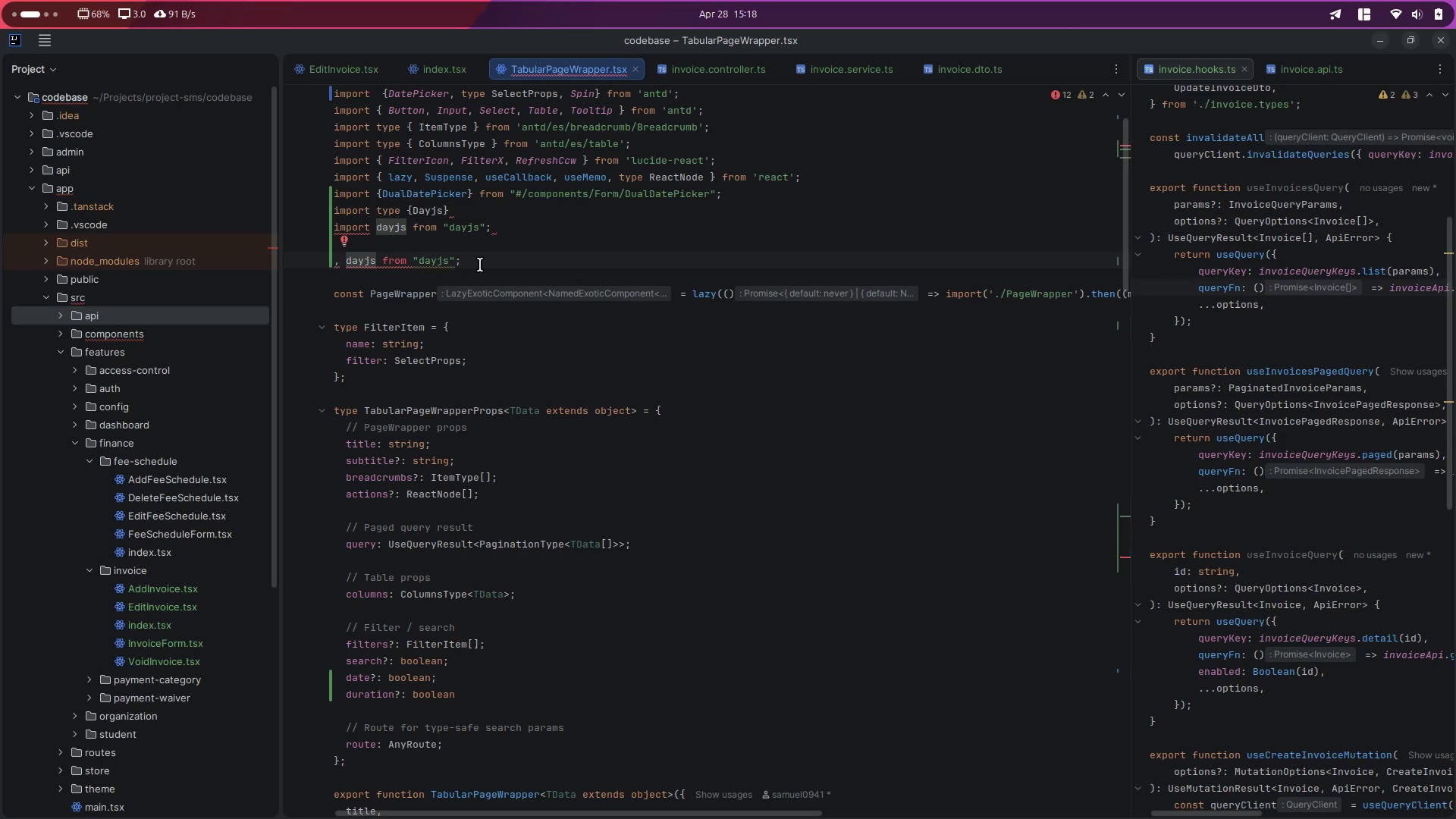 
wait(12.48)
 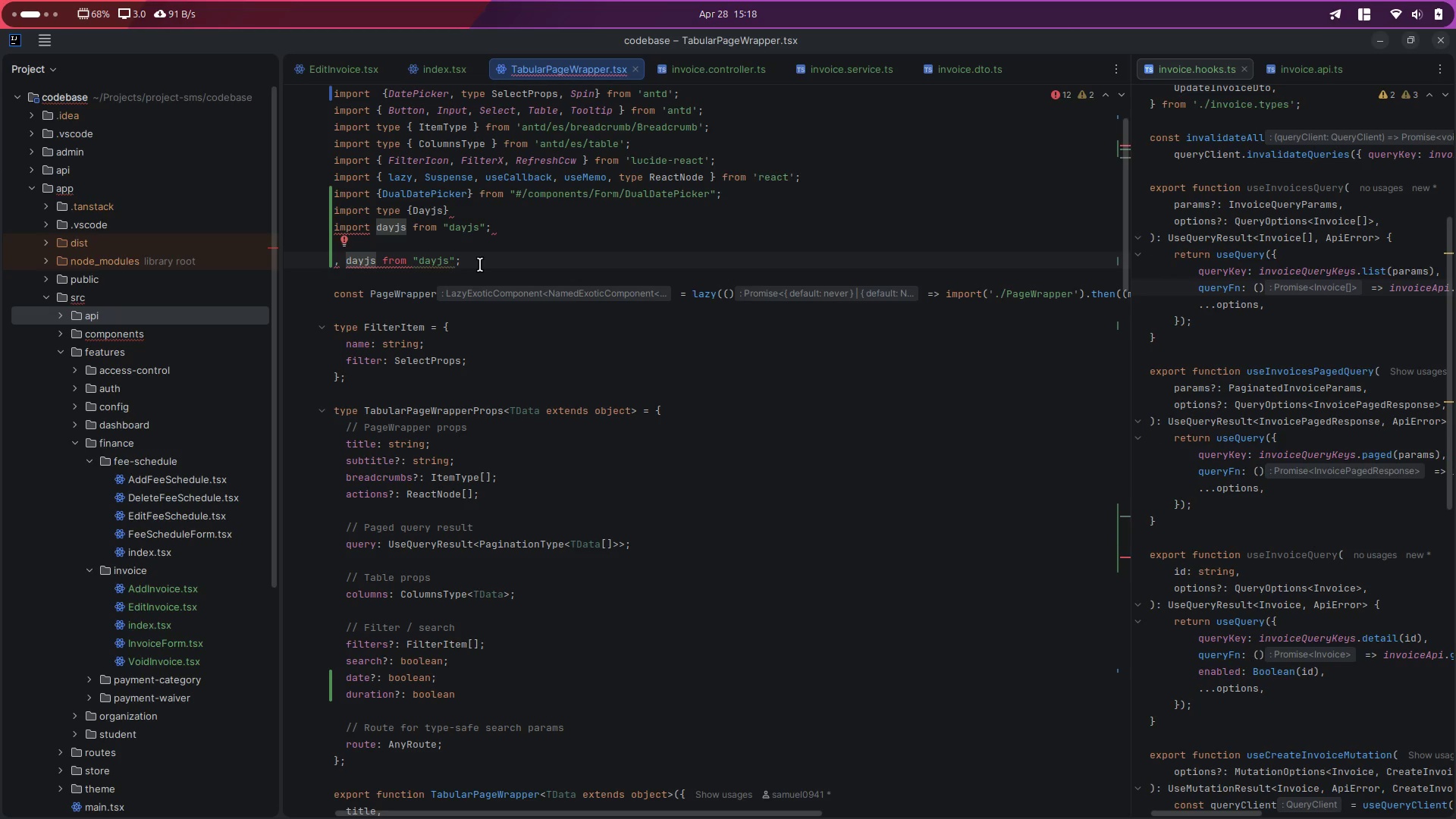 
key(ArrowUp)
 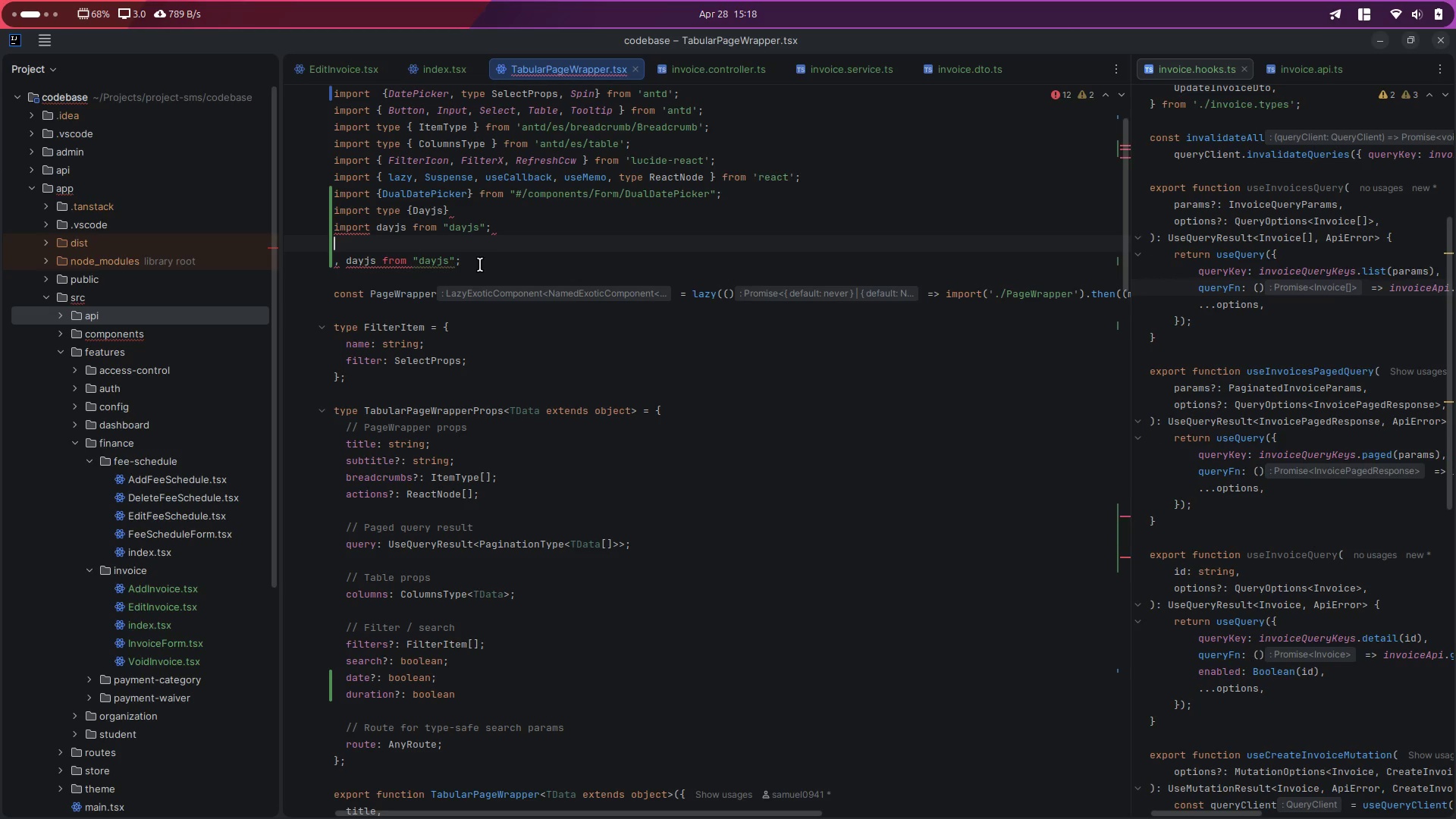 
key(ArrowUp)
 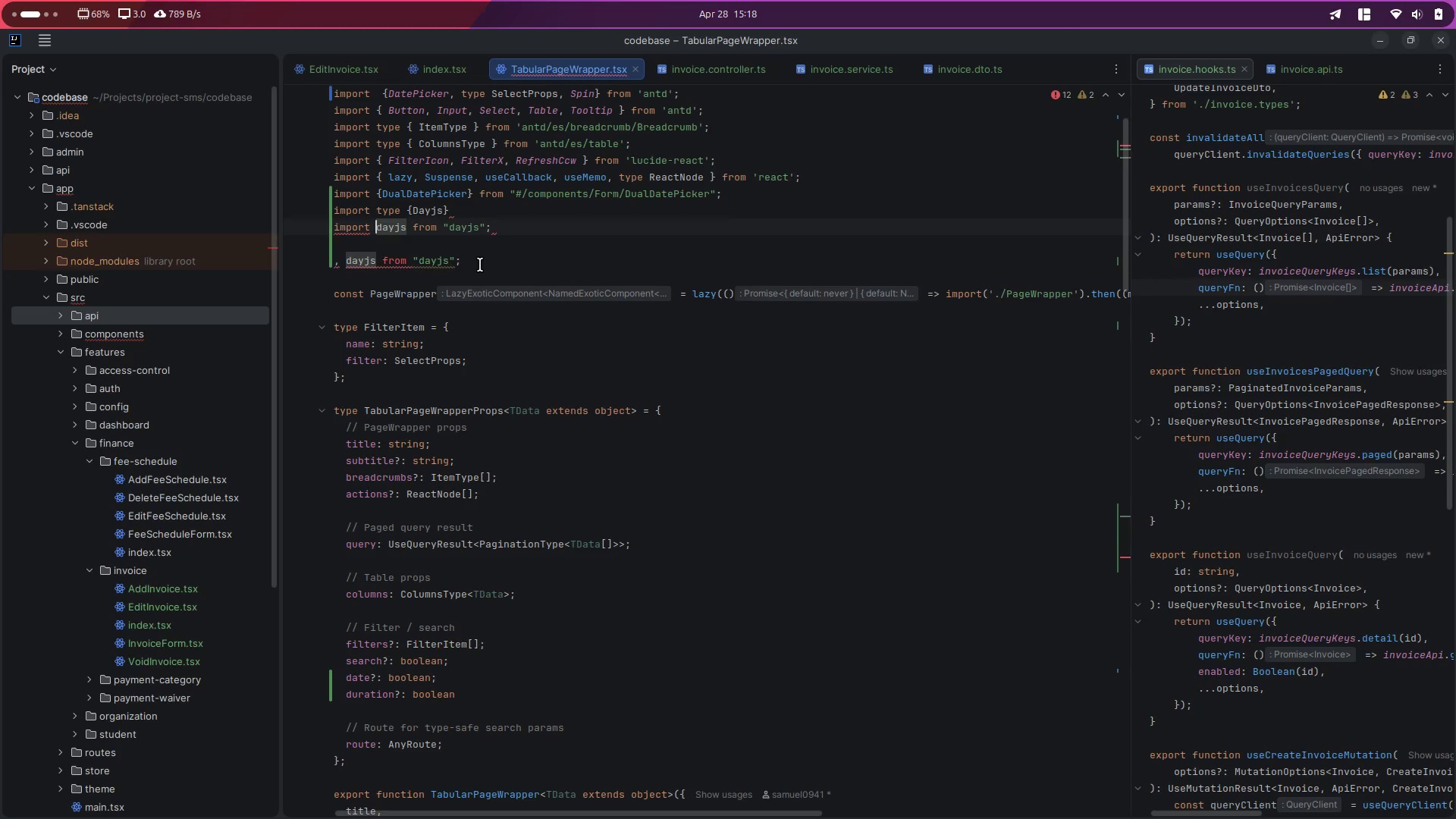 
key(Control+C)
 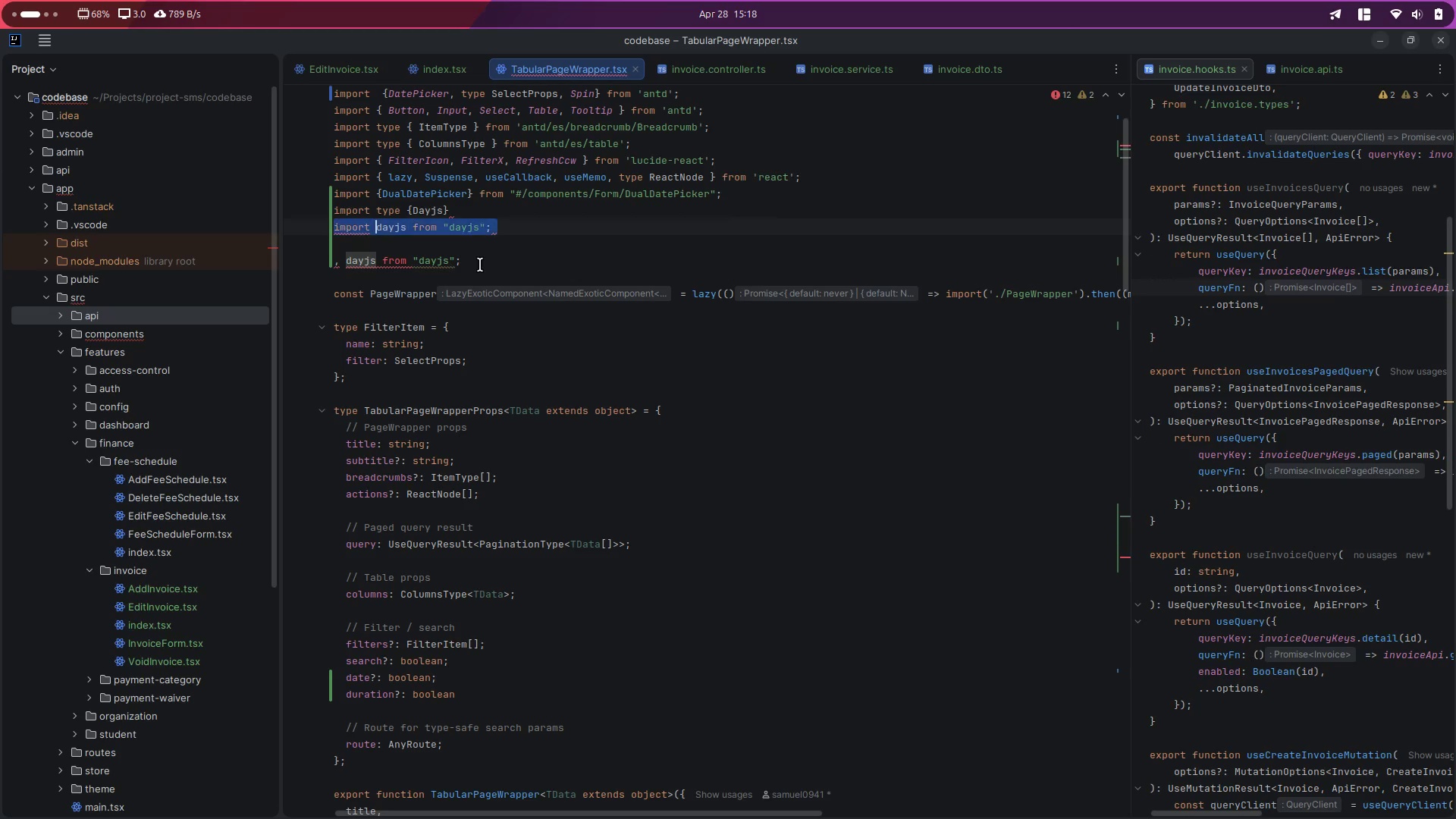 
key(Control+Z)
 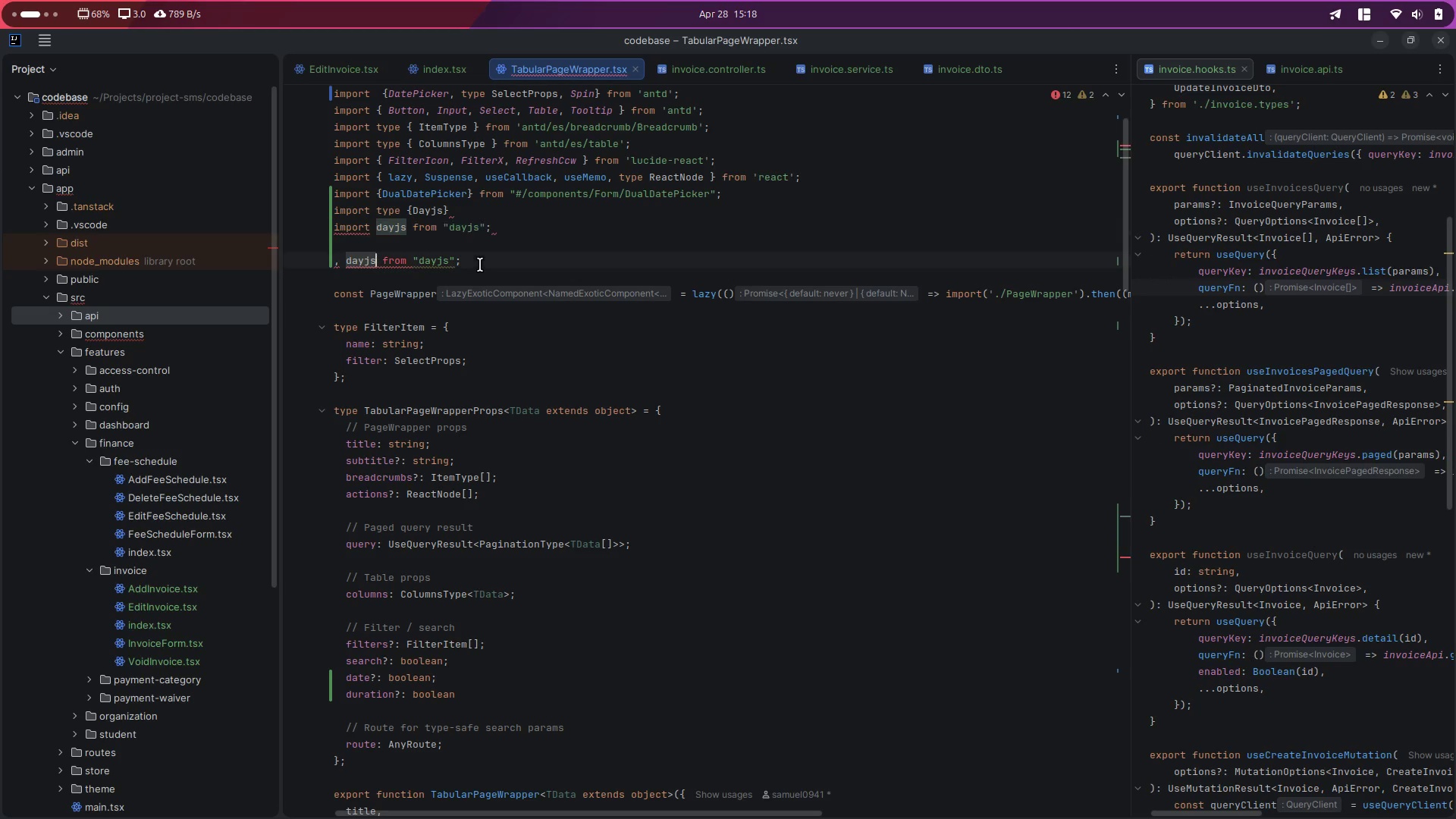 
key(Control+Z)
 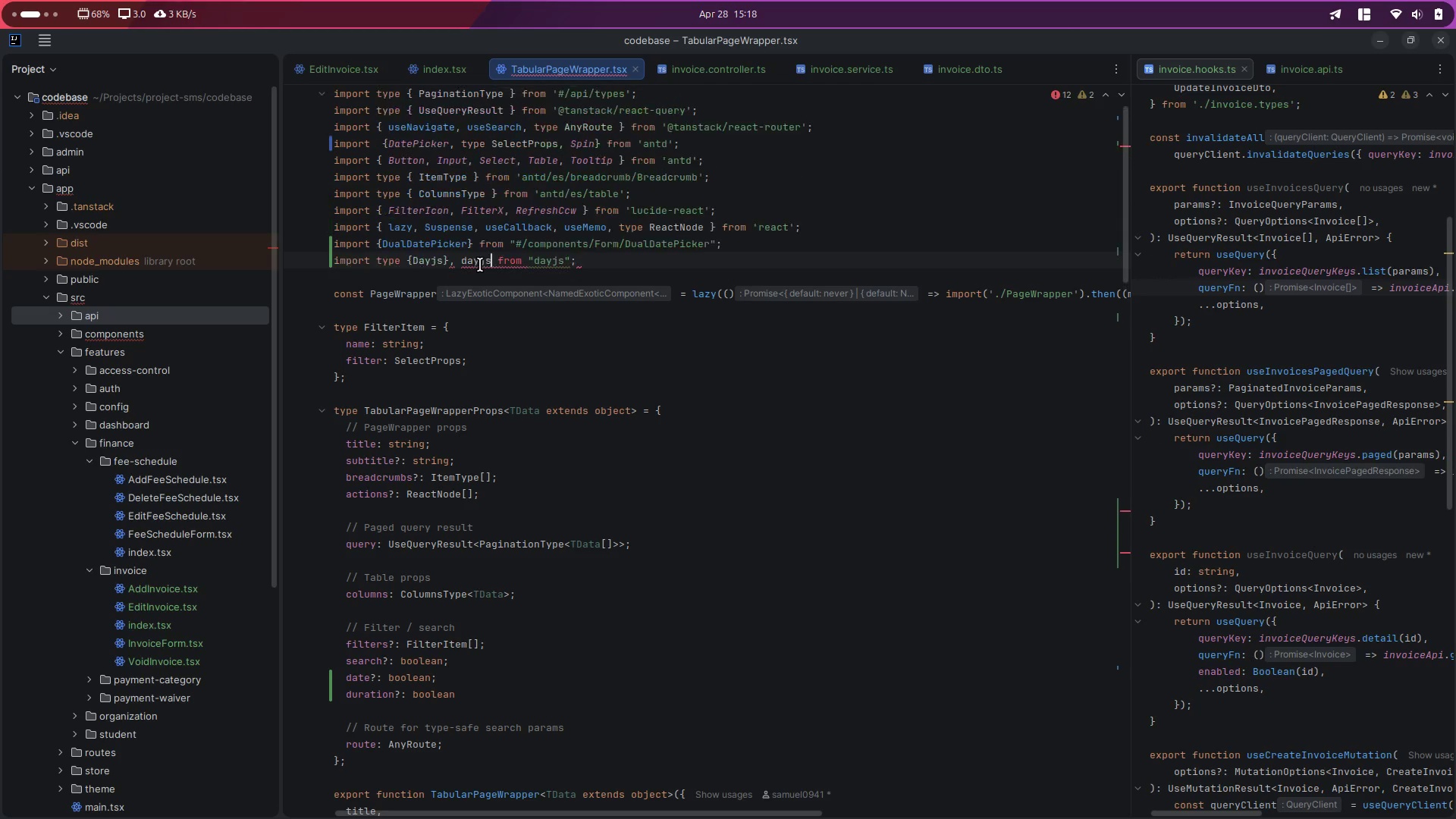 
key(Control+Z)
 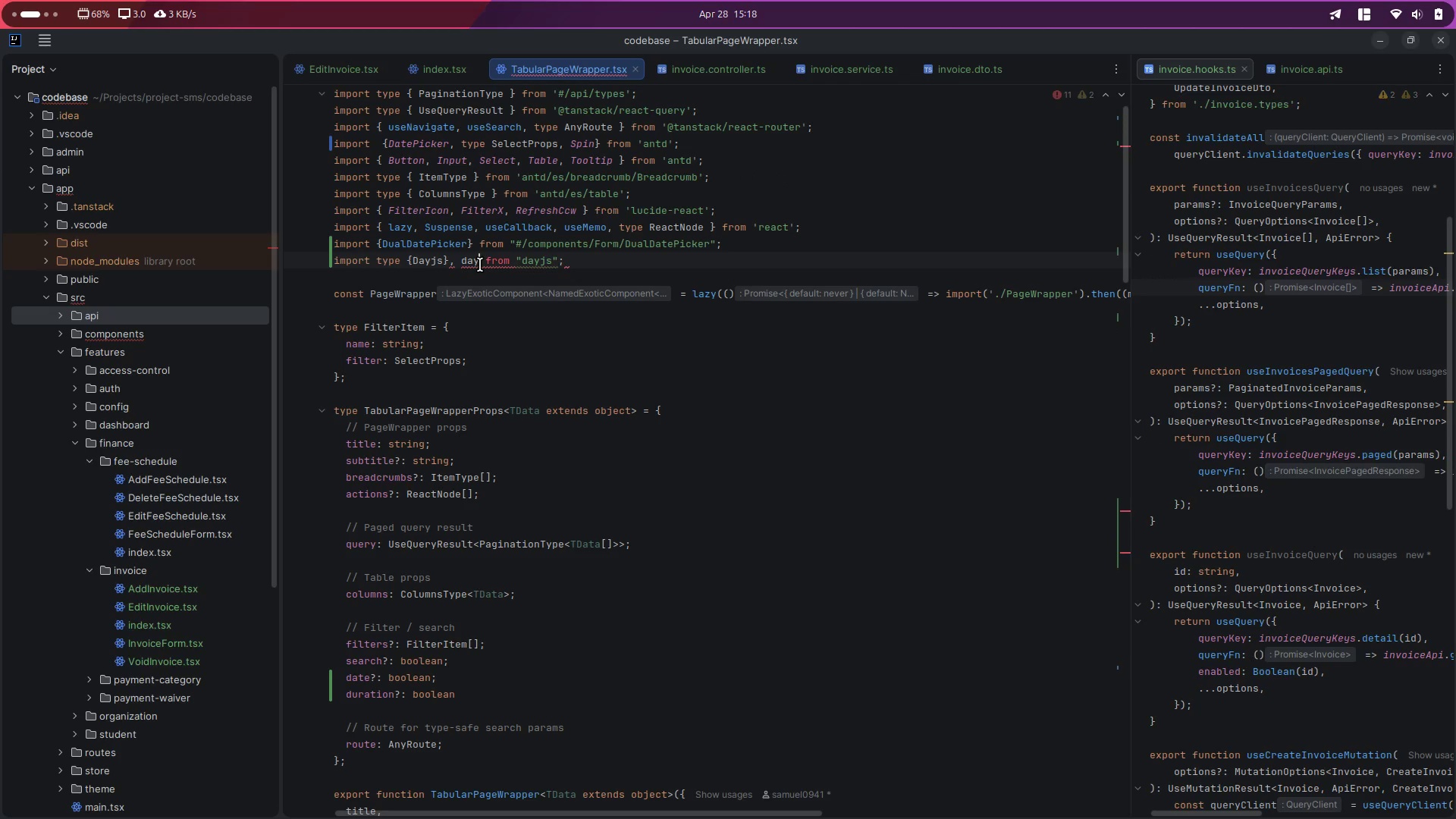 
key(Control+Z)
 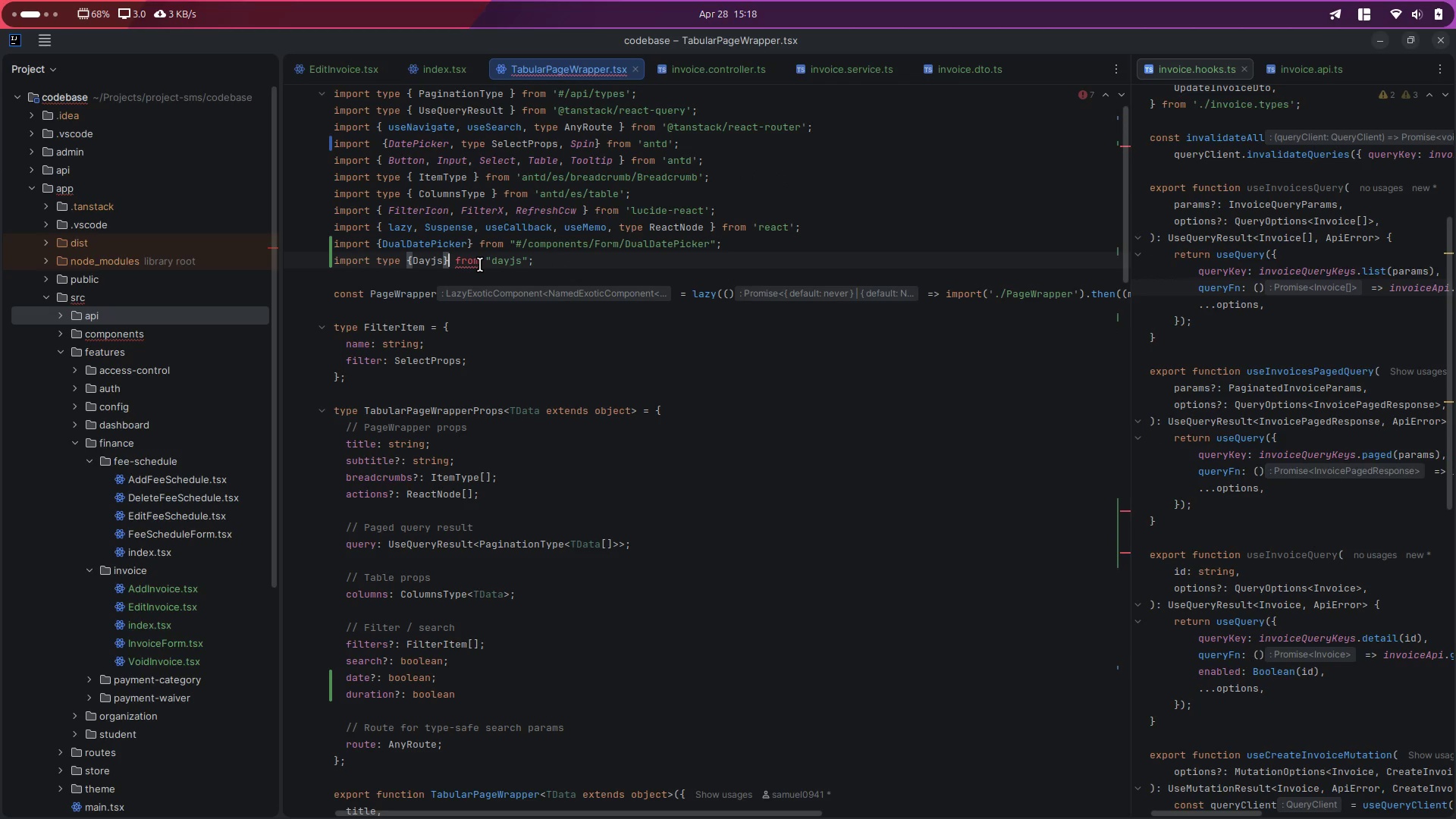 
hold_key(key=ControlLeft, duration=0.48)
 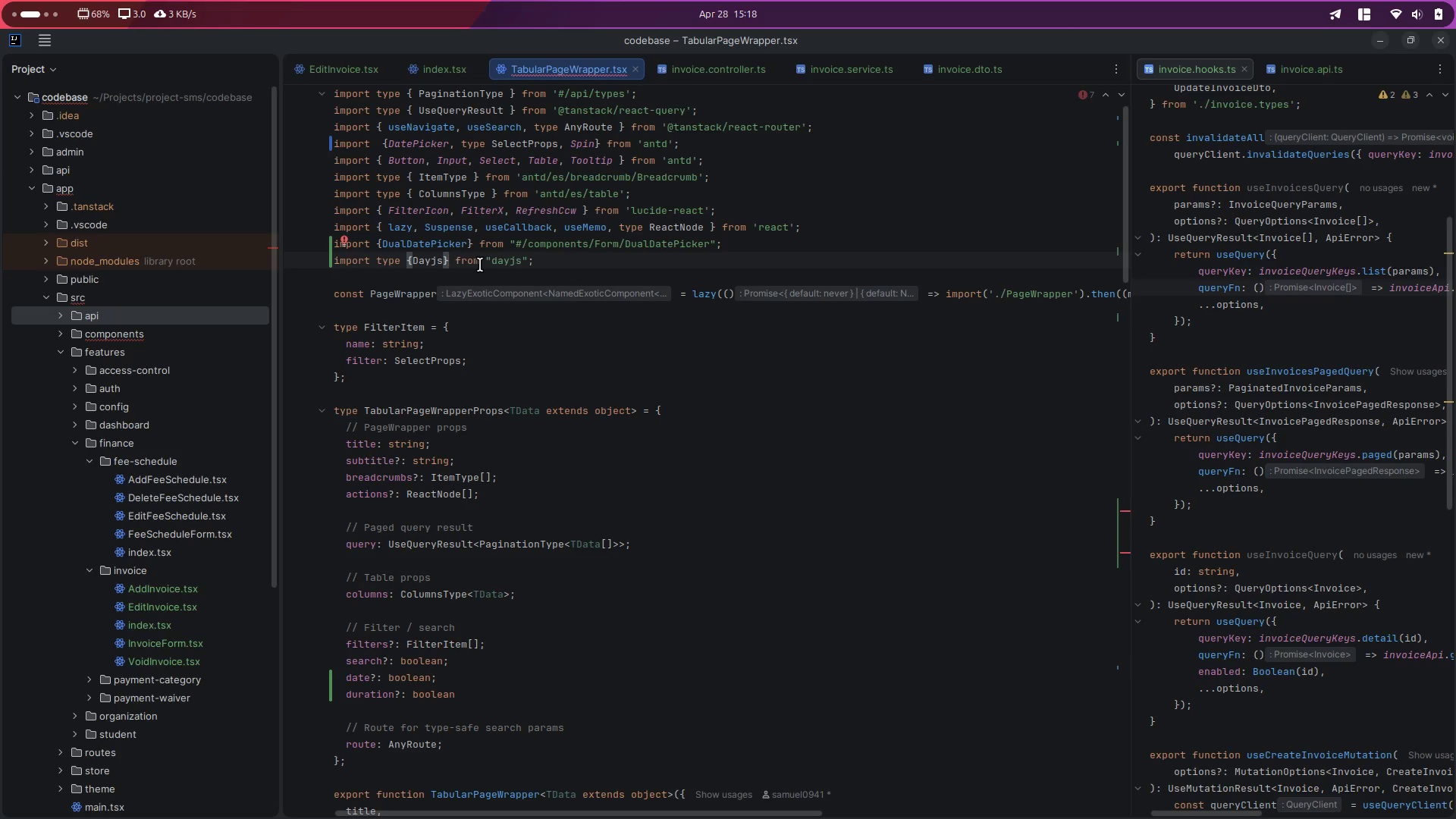 
key(ArrowDown)
 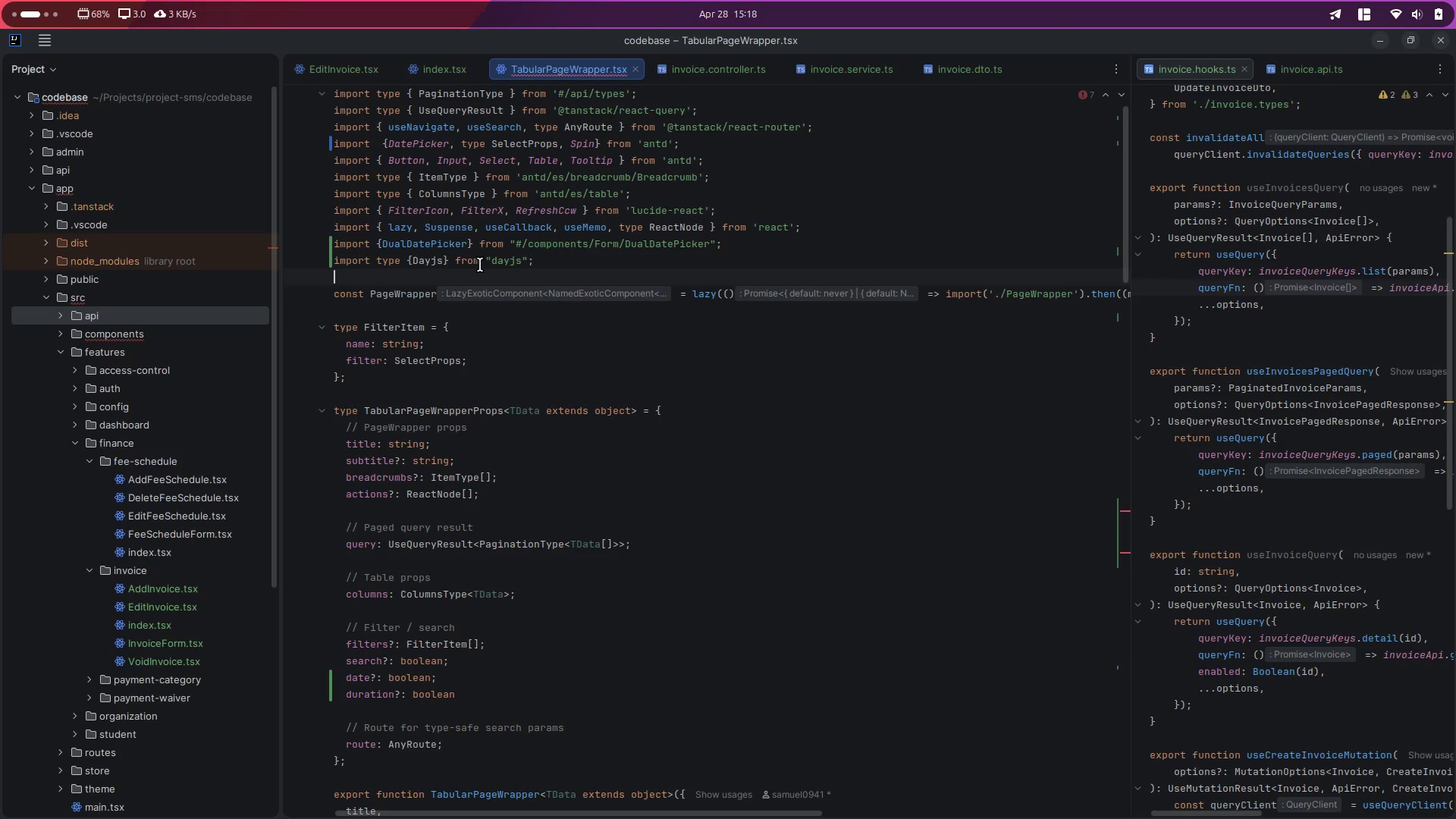 
key(Control+ControlLeft)
 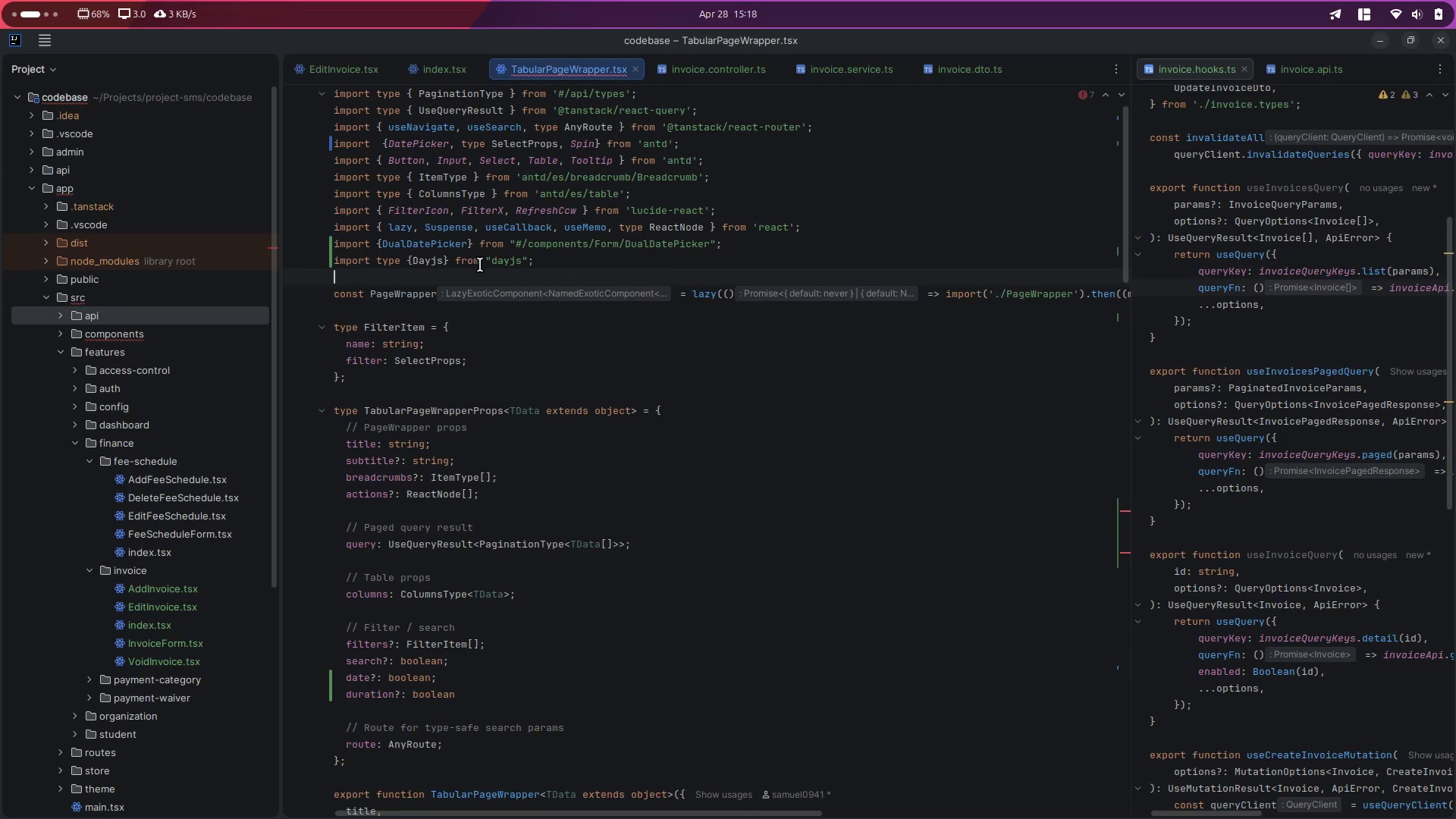 
key(Control+V)
 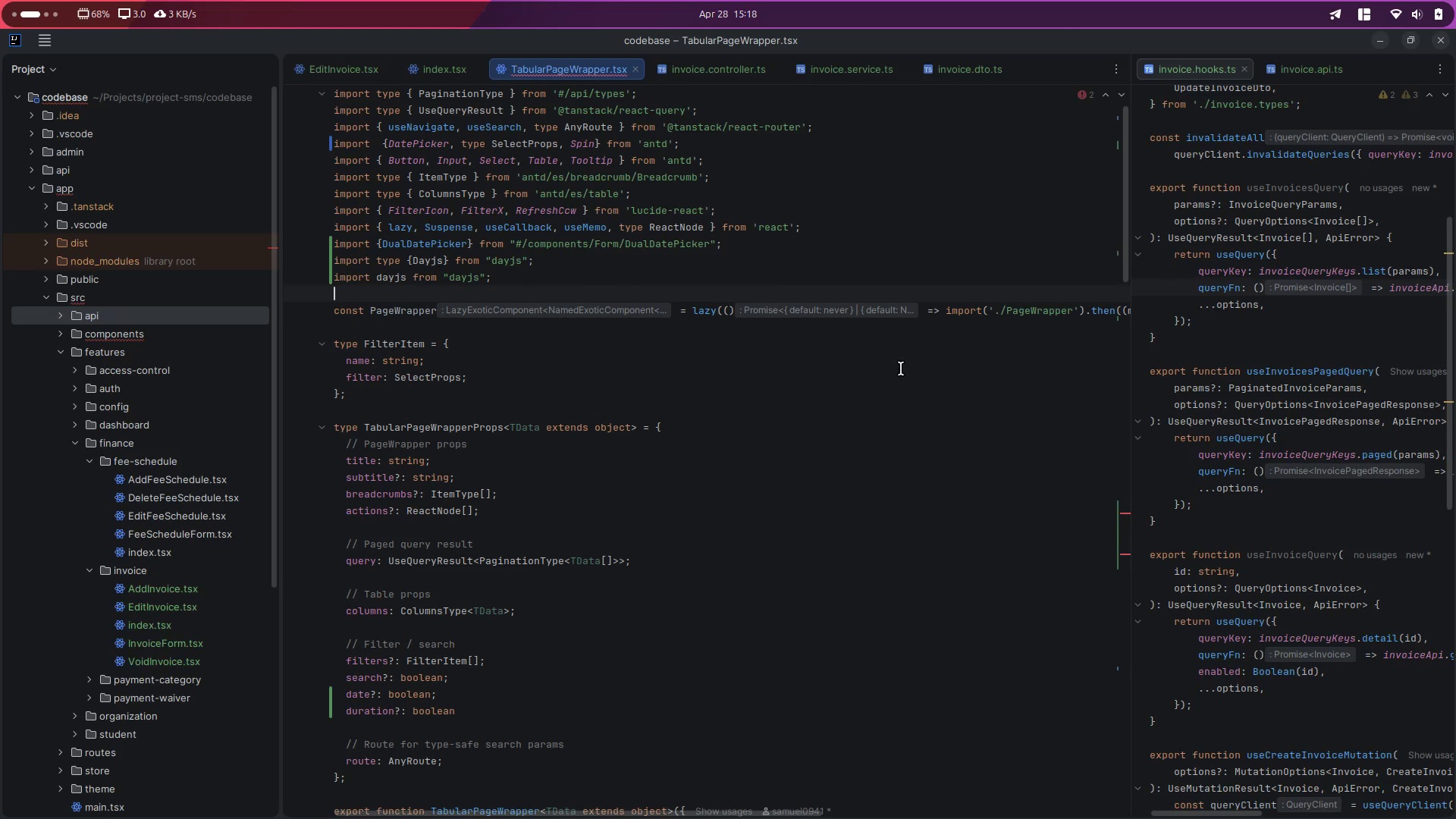 
scroll: coordinate [1018, 425], scroll_direction: down, amount: 24.0
 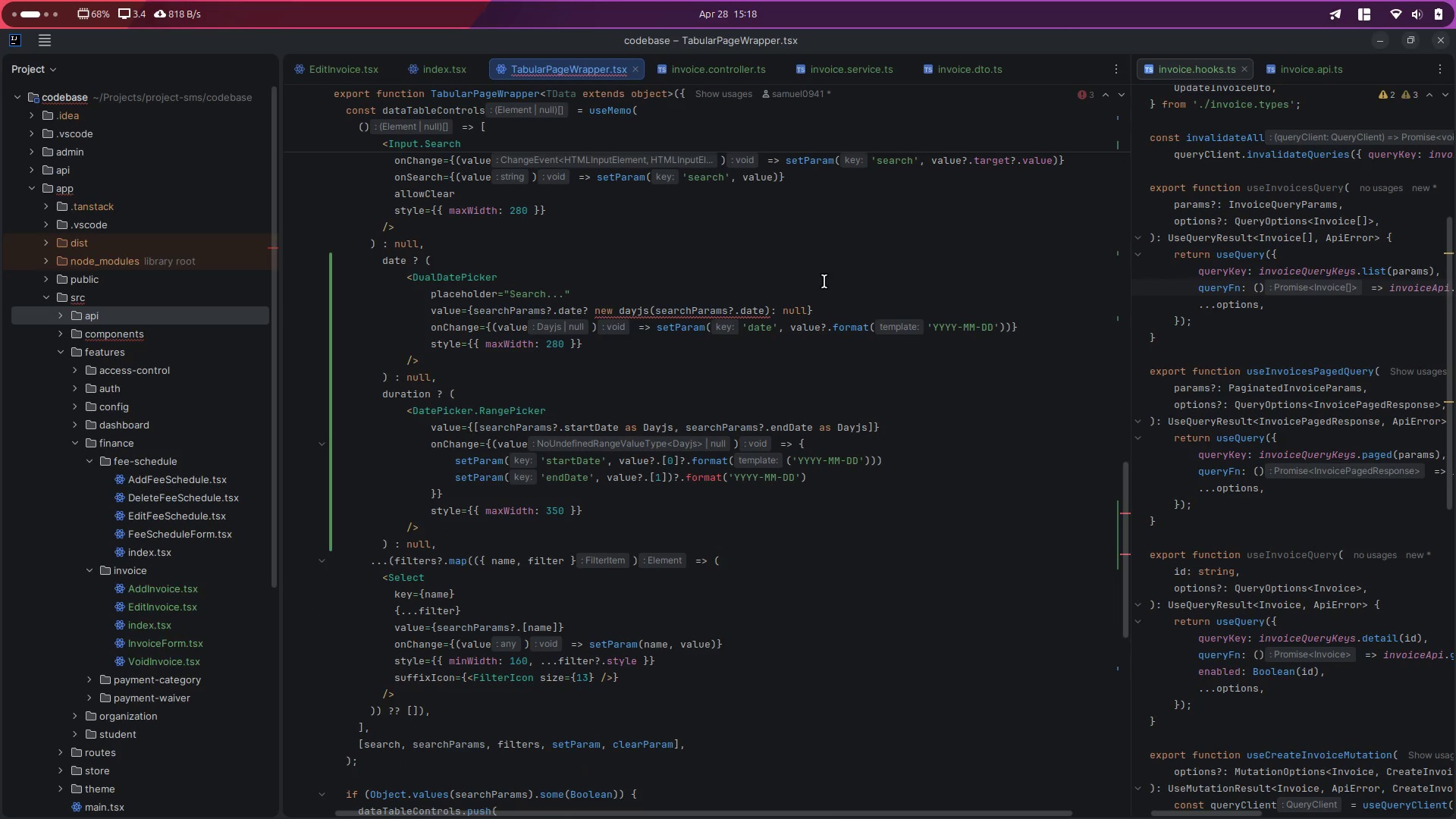 
mouse_move([658, 315])
 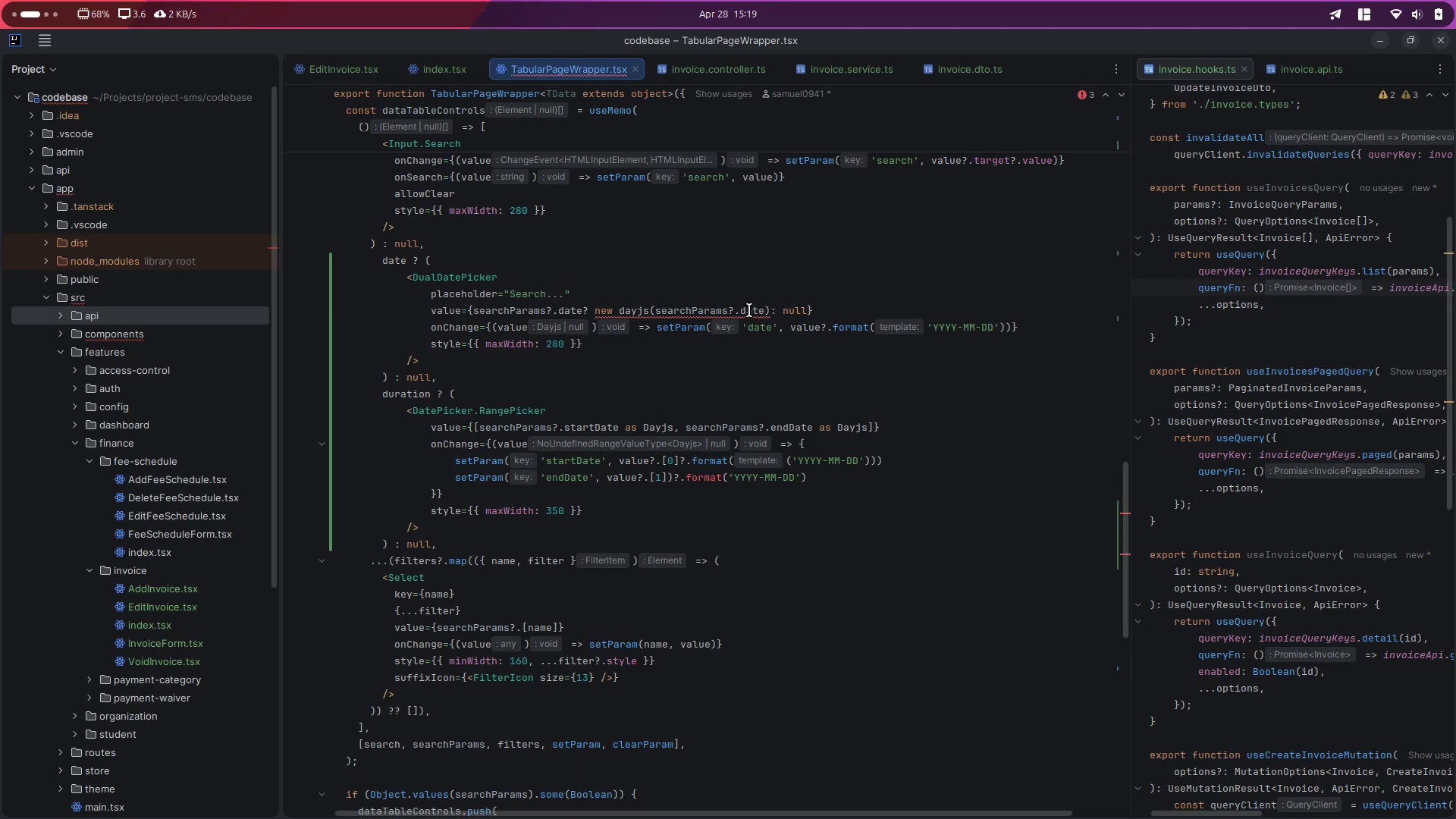 
double_click([749, 310])
 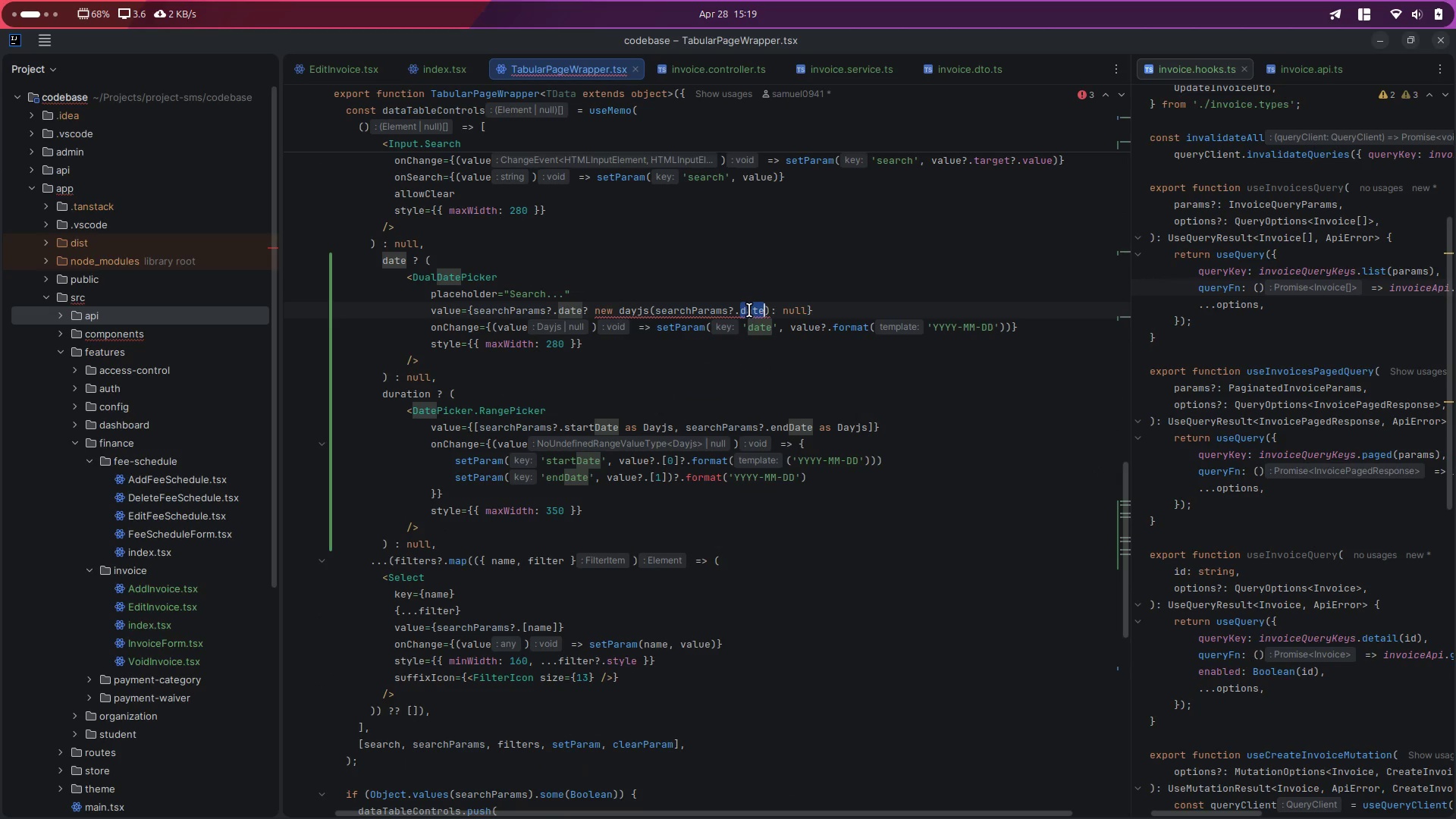 
key(ArrowRight)
 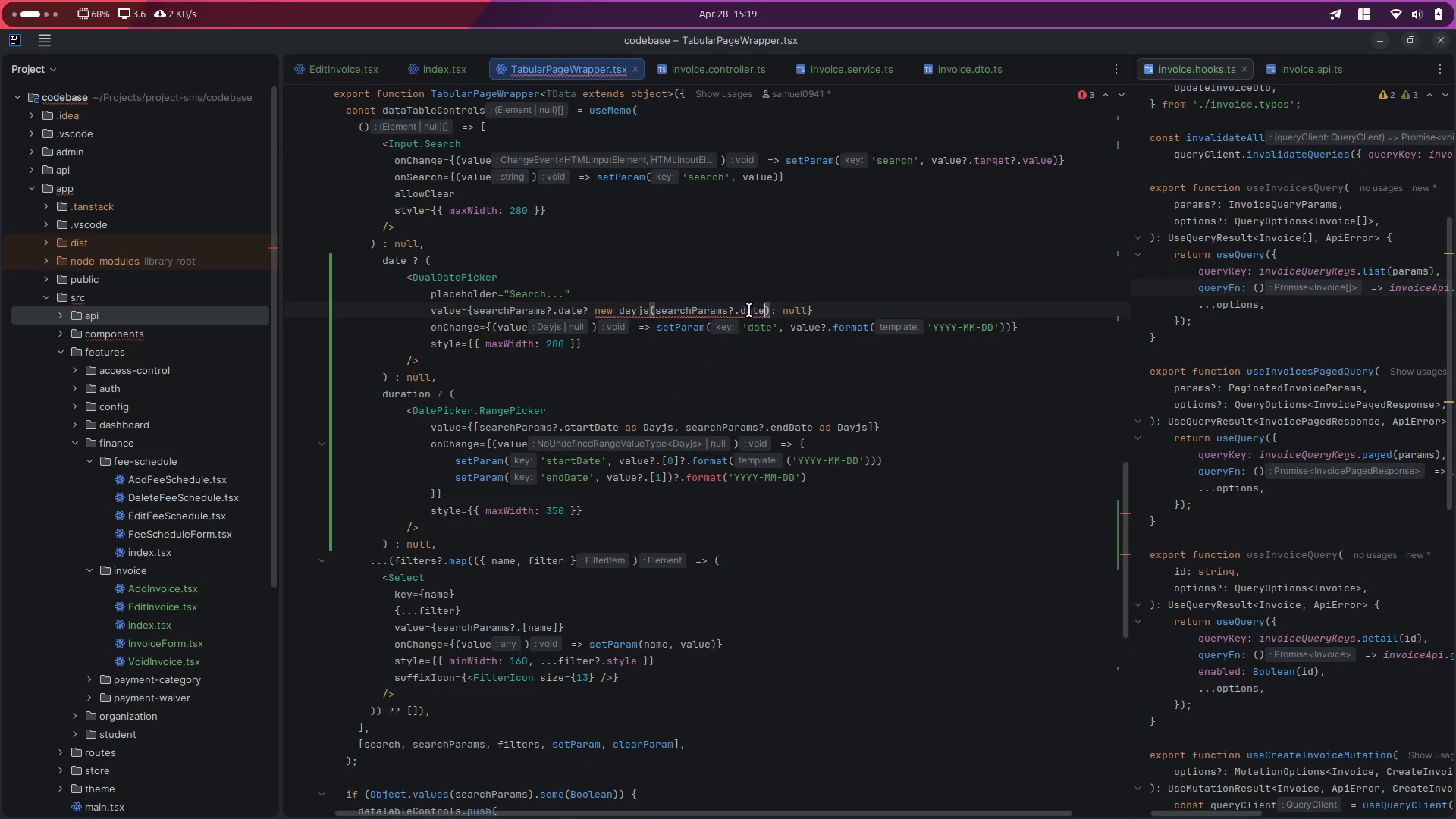 
type( as D)
 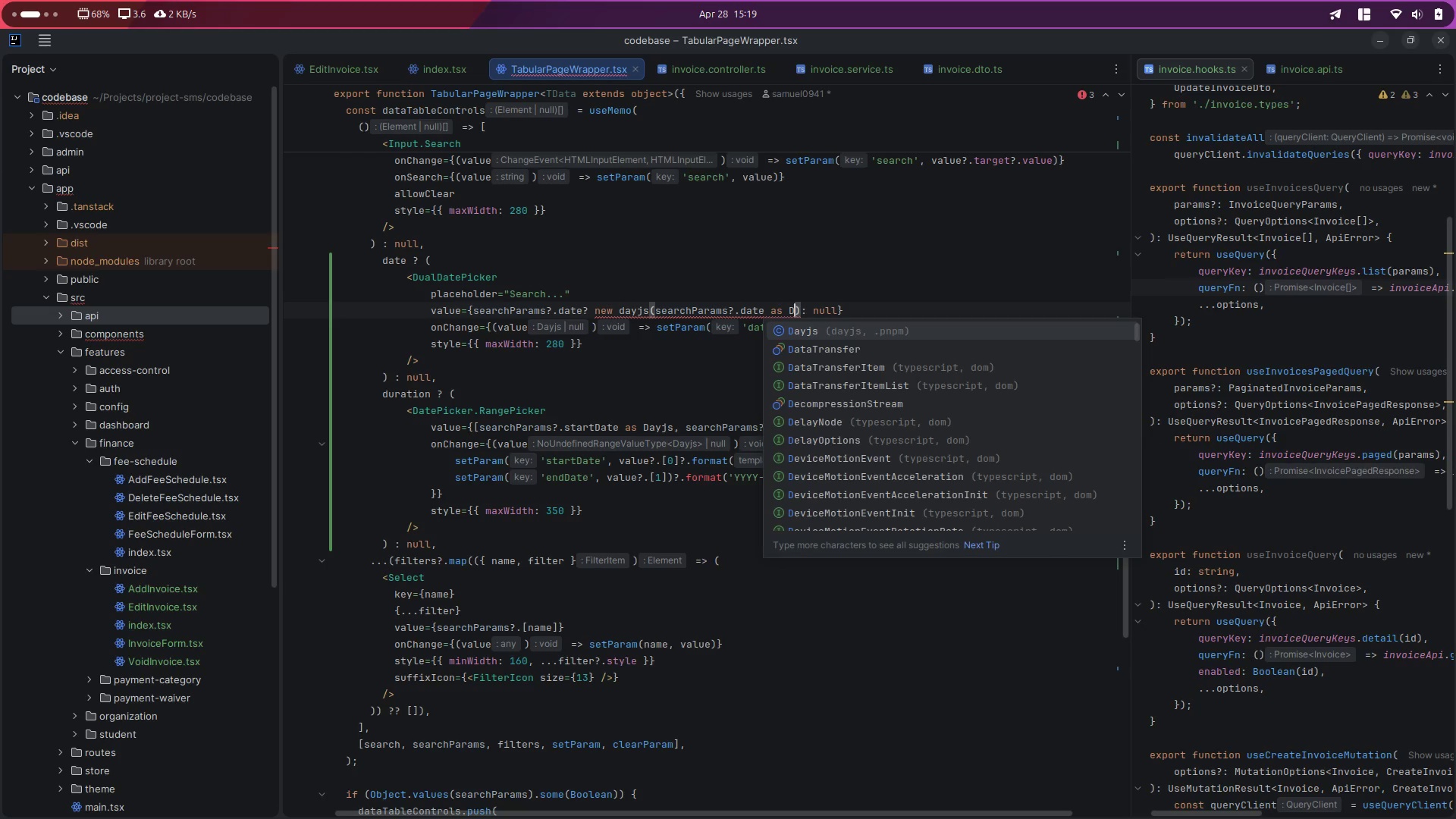 
key(Enter)
 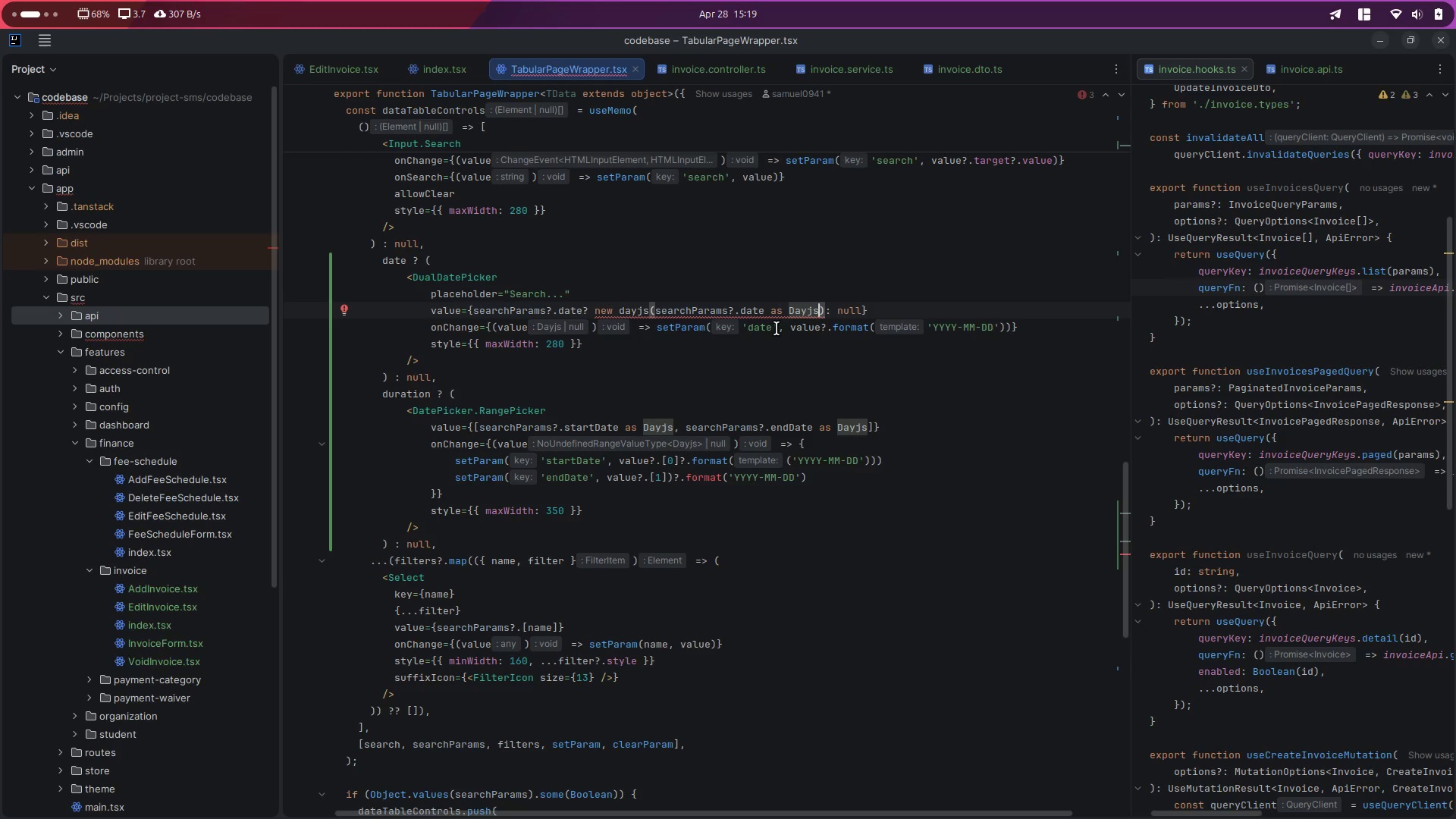 
left_click([800, 364])
 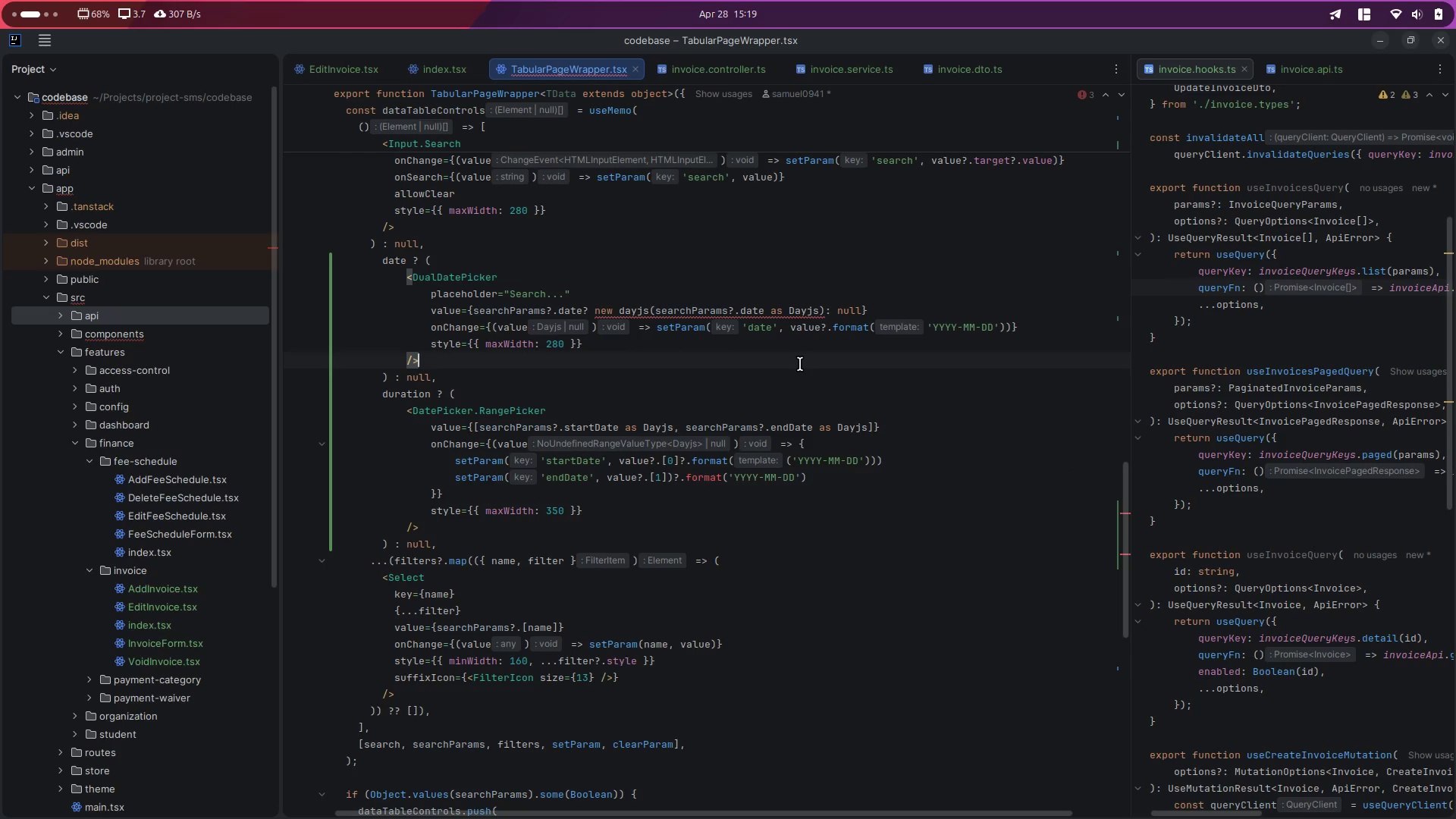 
key(Control+S)
 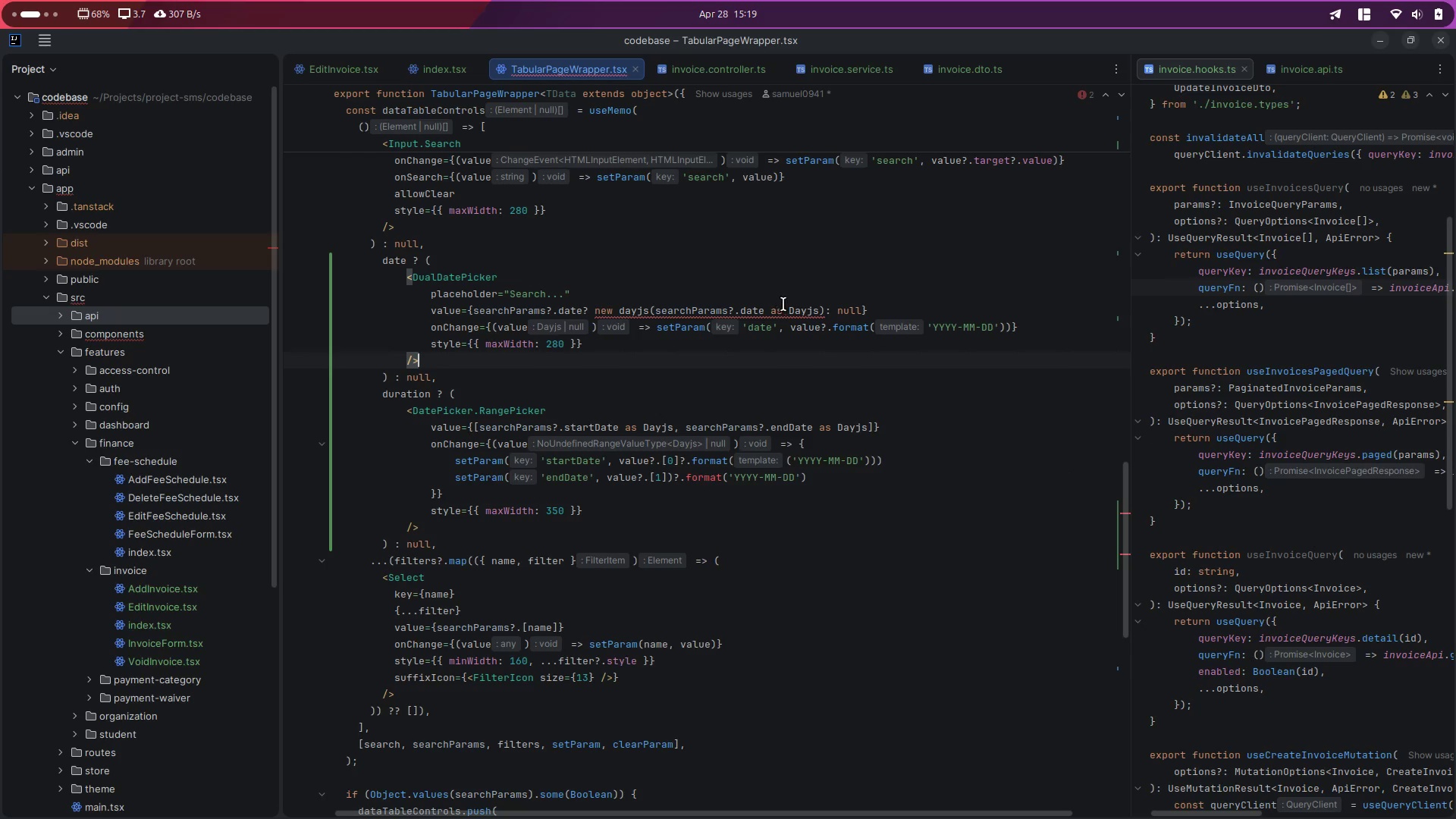 
key(Control+Z)
 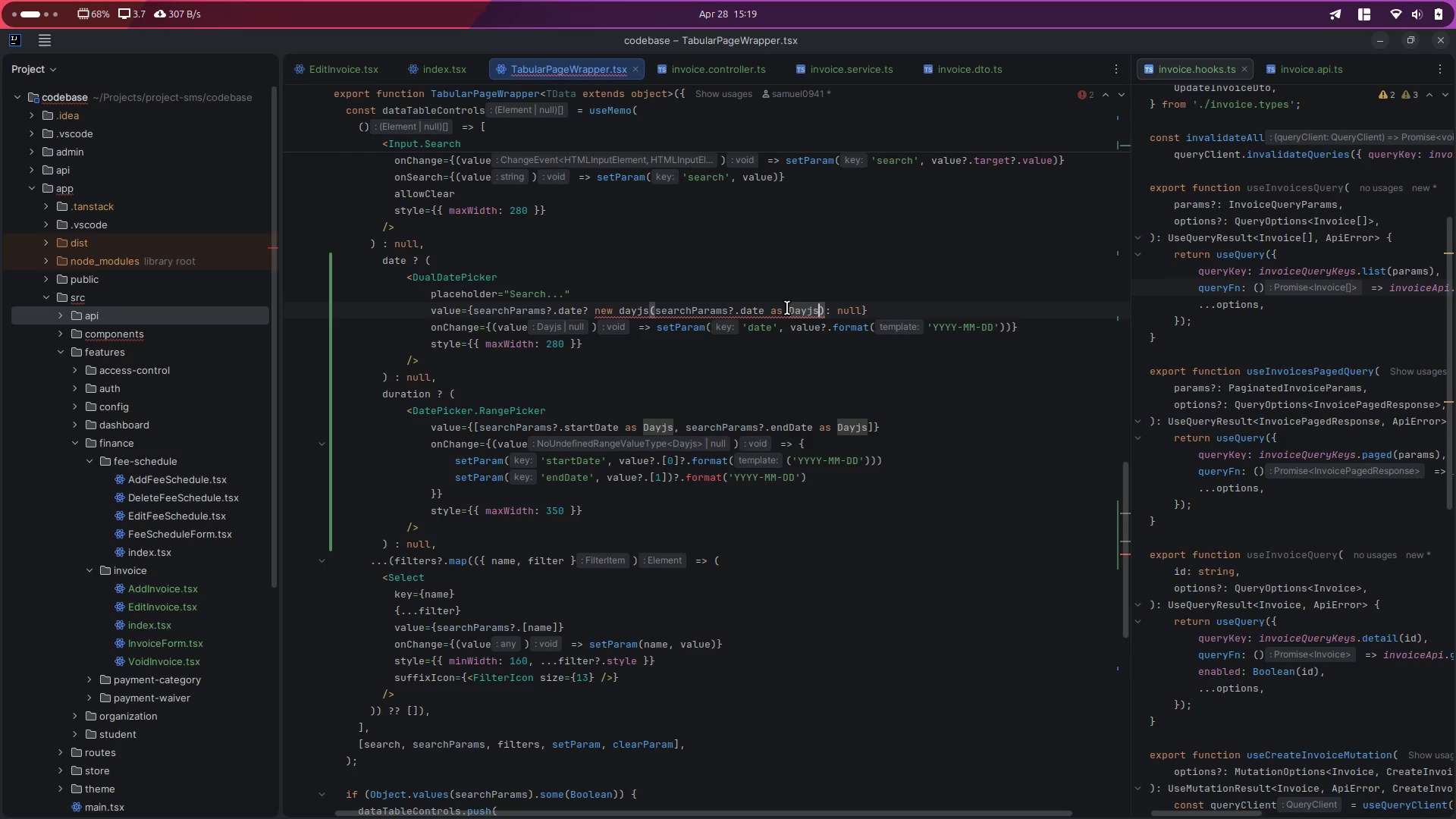 
key(Control+Z)
 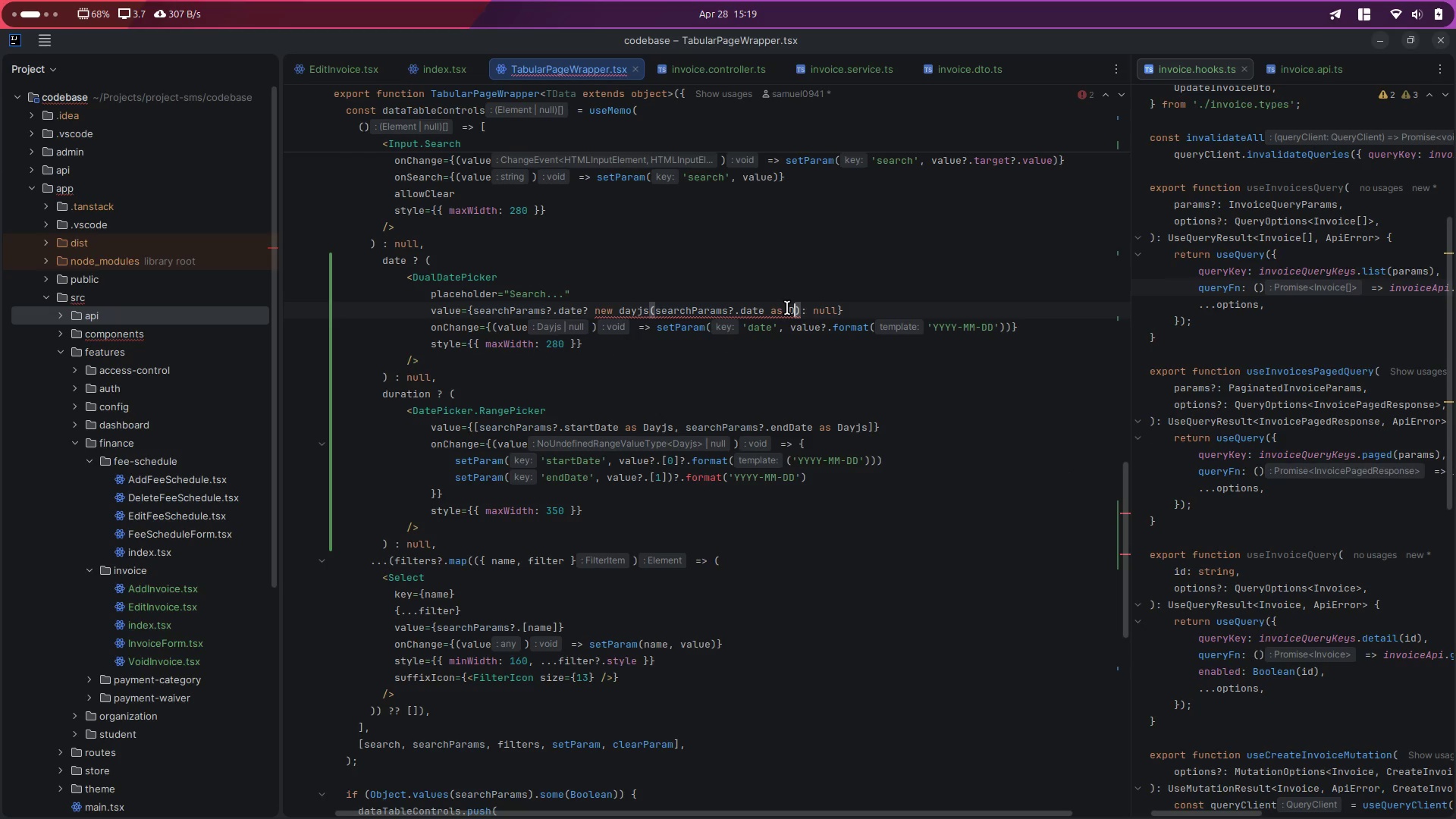 
key(Control+Z)
 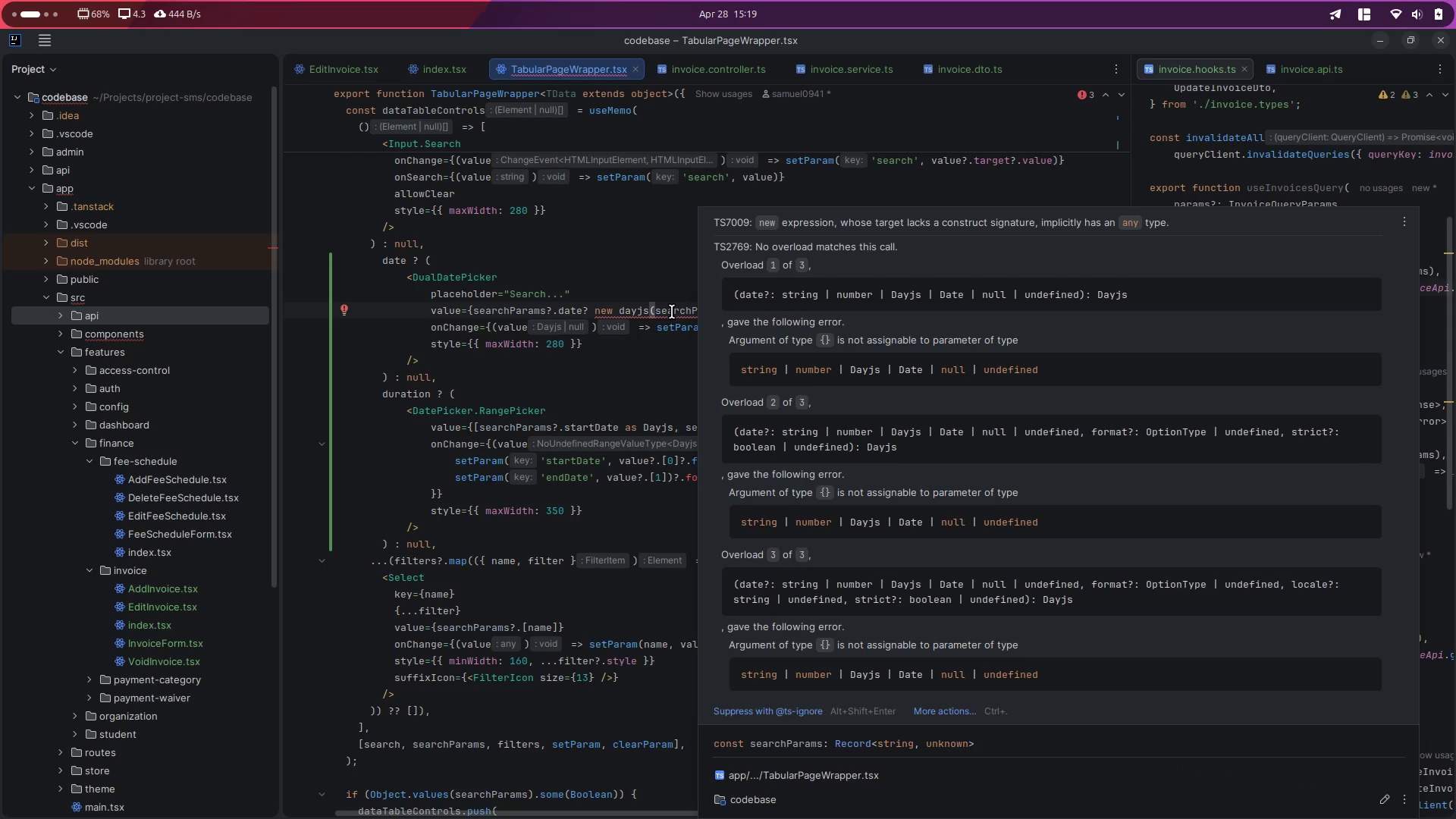 
wait(6.22)
 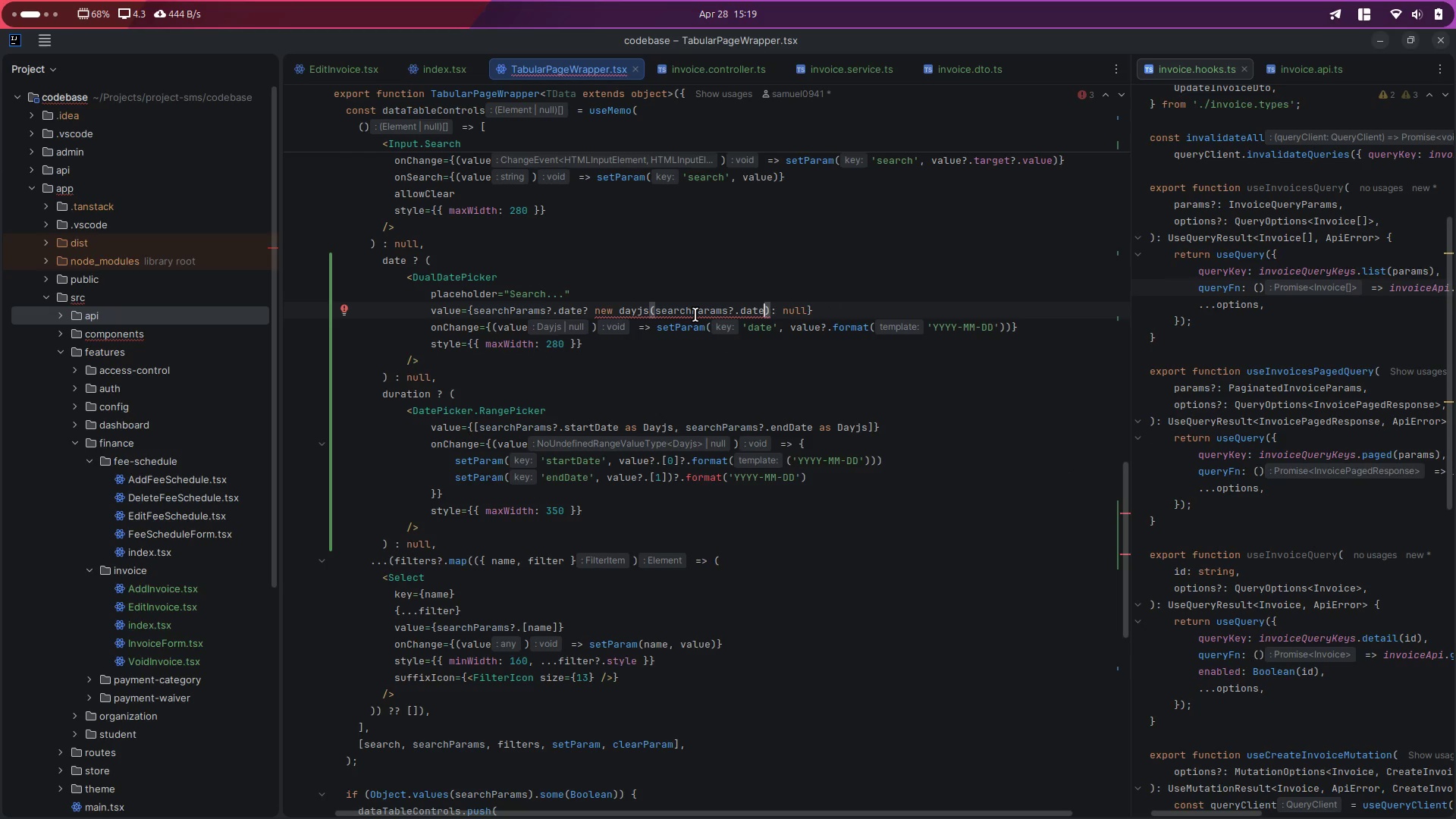 
double_click([672, 312])
 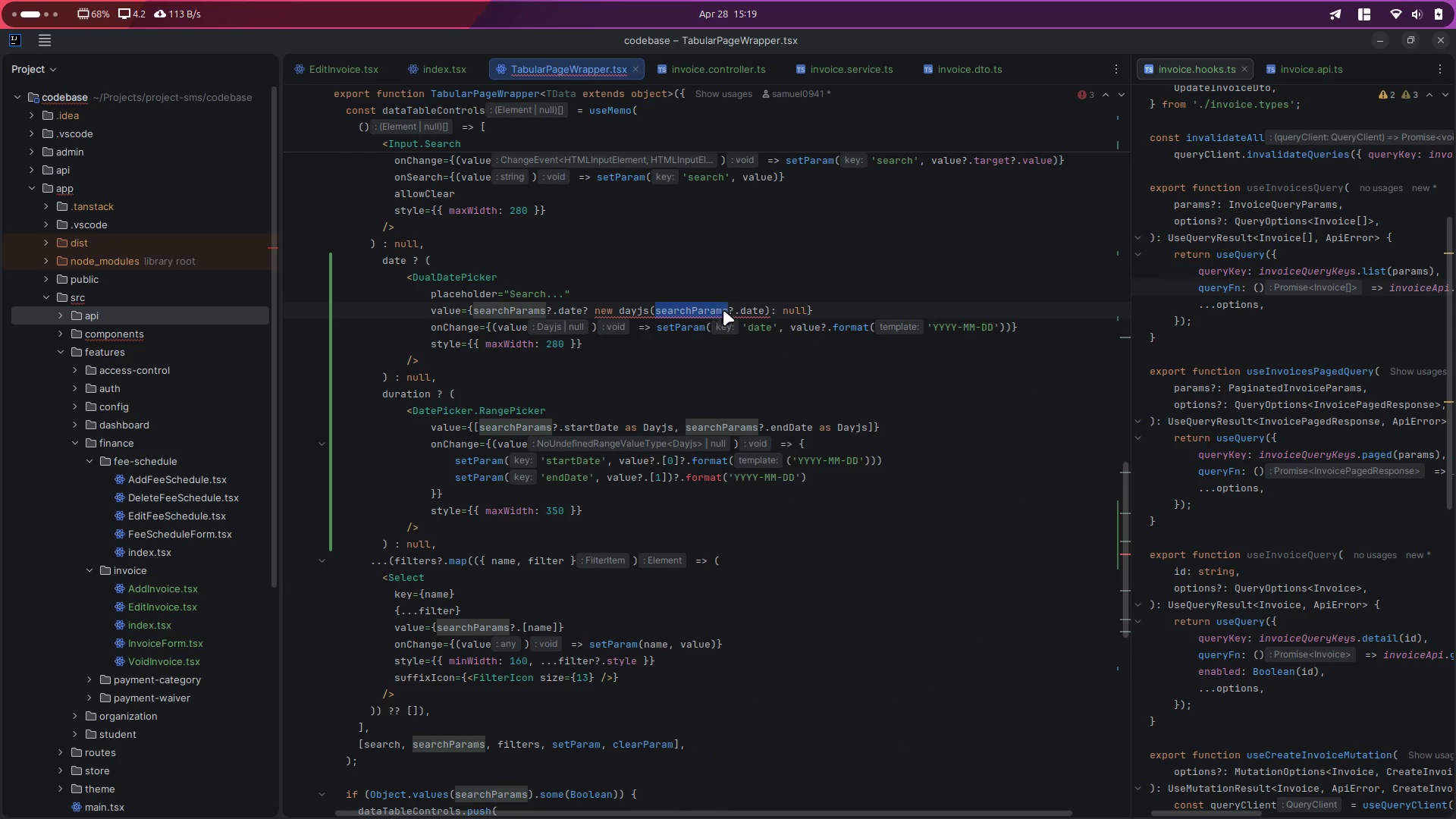 
mouse_move([759, 295])
 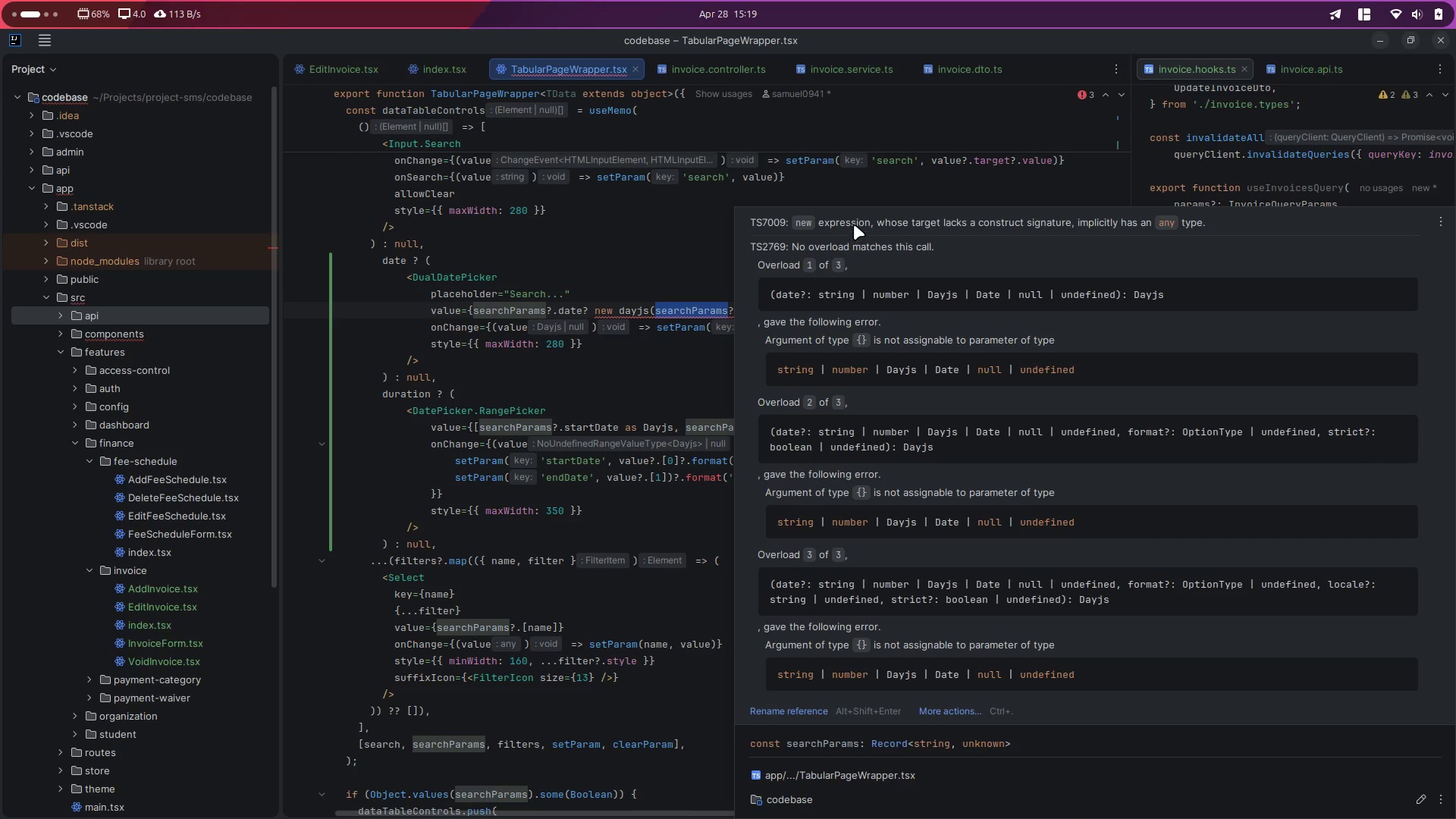 
left_click_drag(start_coordinate=[855, 224], to_coordinate=[1064, 229])
 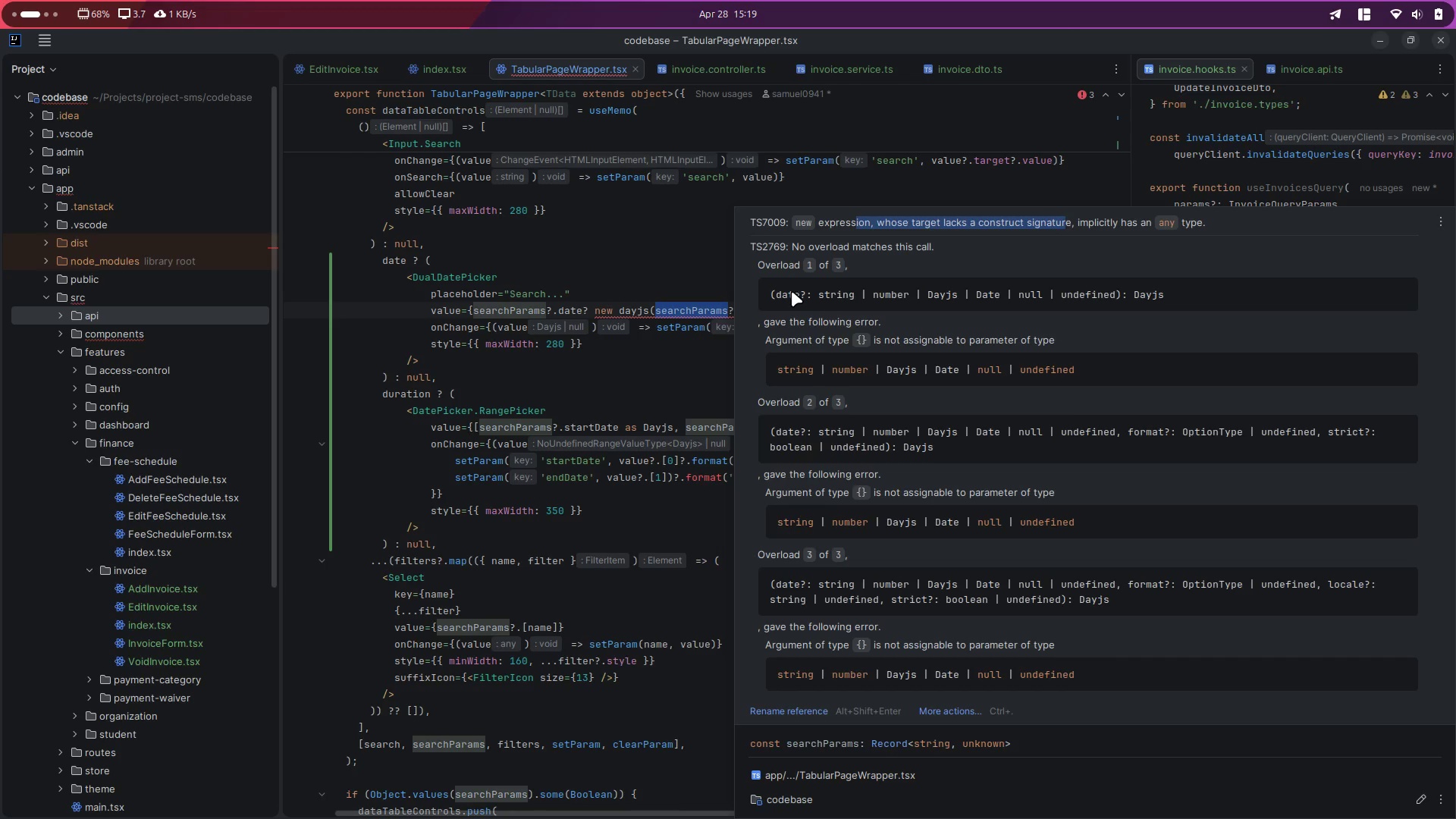 
left_click([664, 323])
 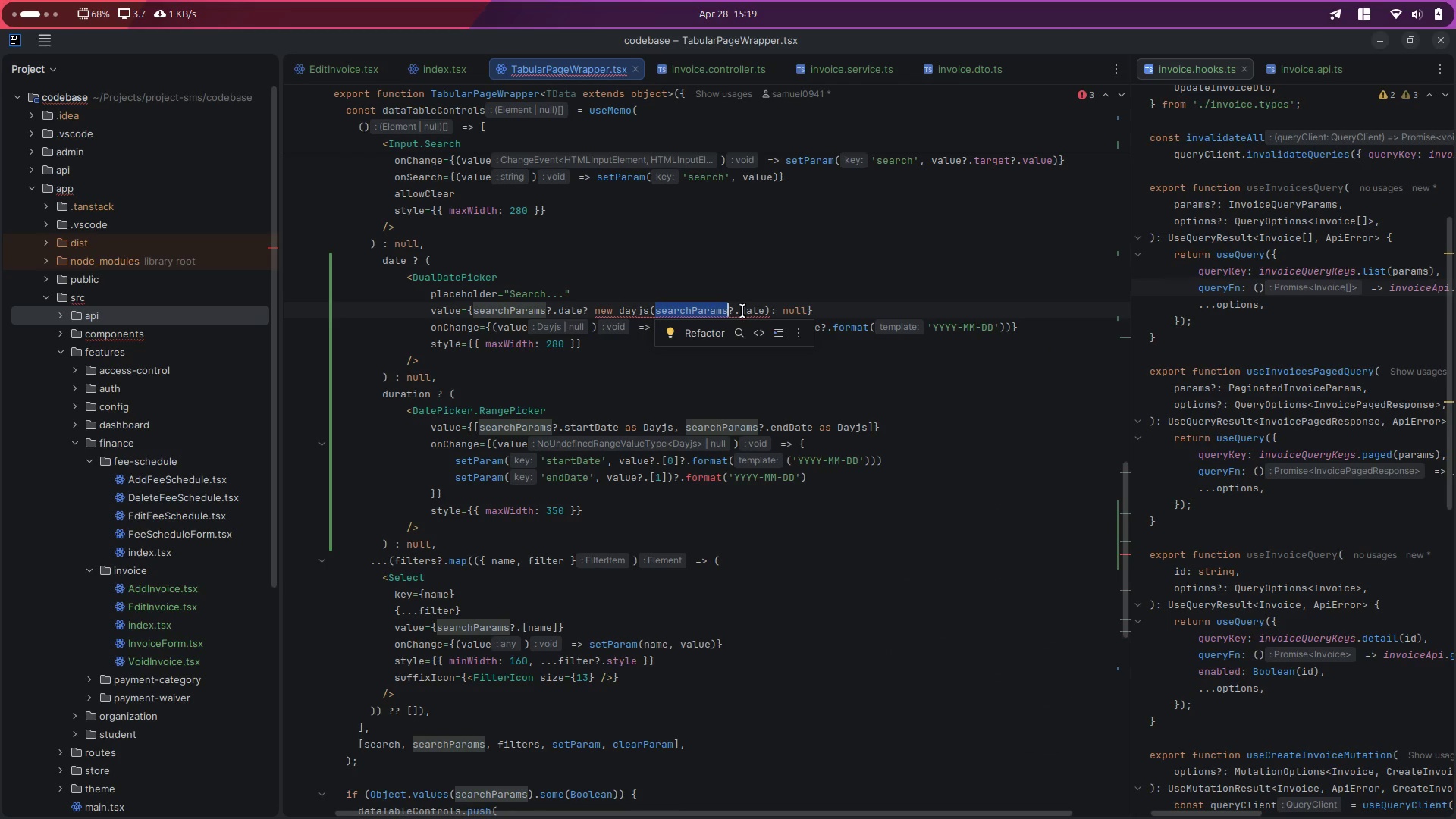 
double_click([742, 311])
 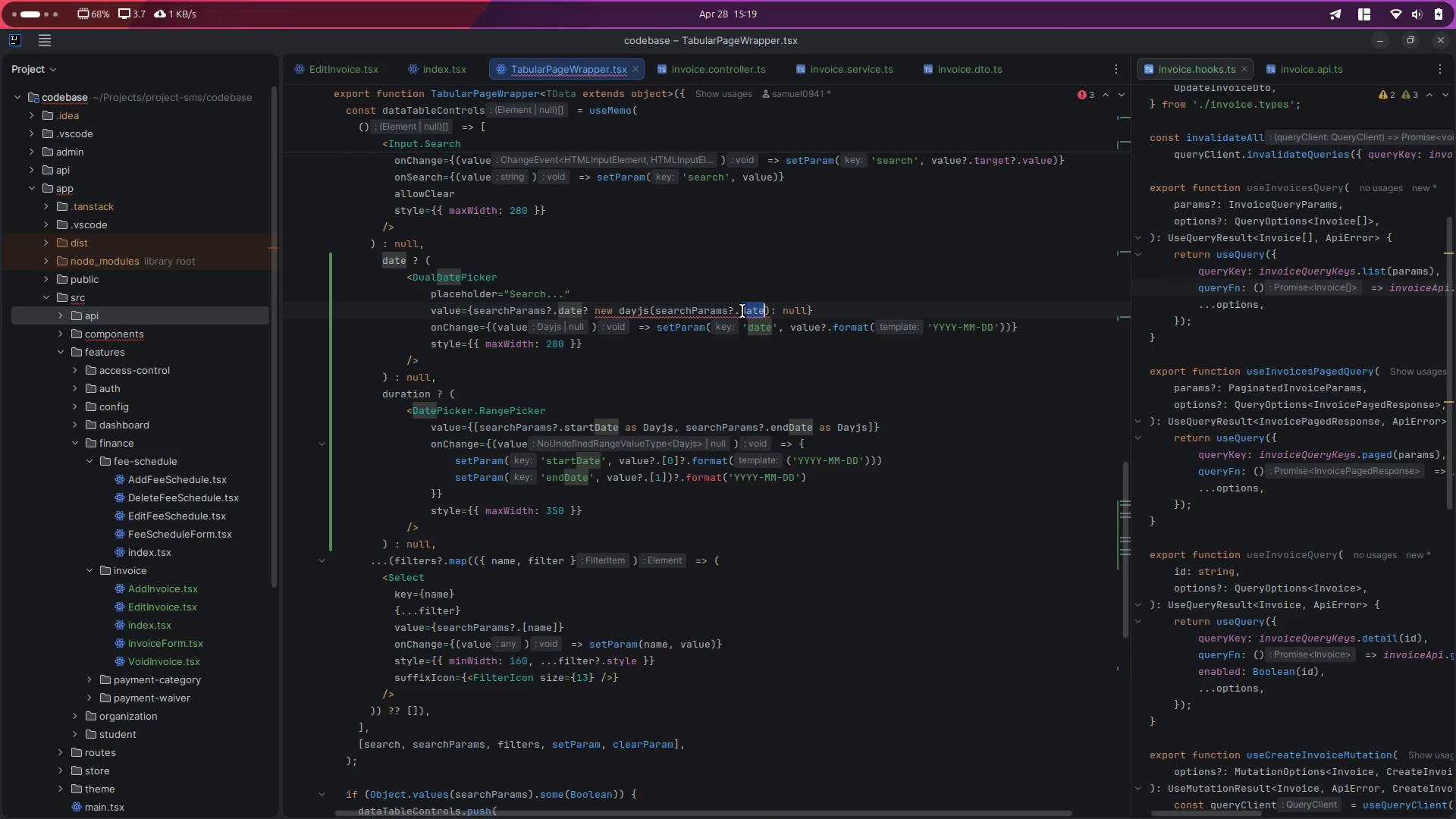 
key(ArrowRight)
 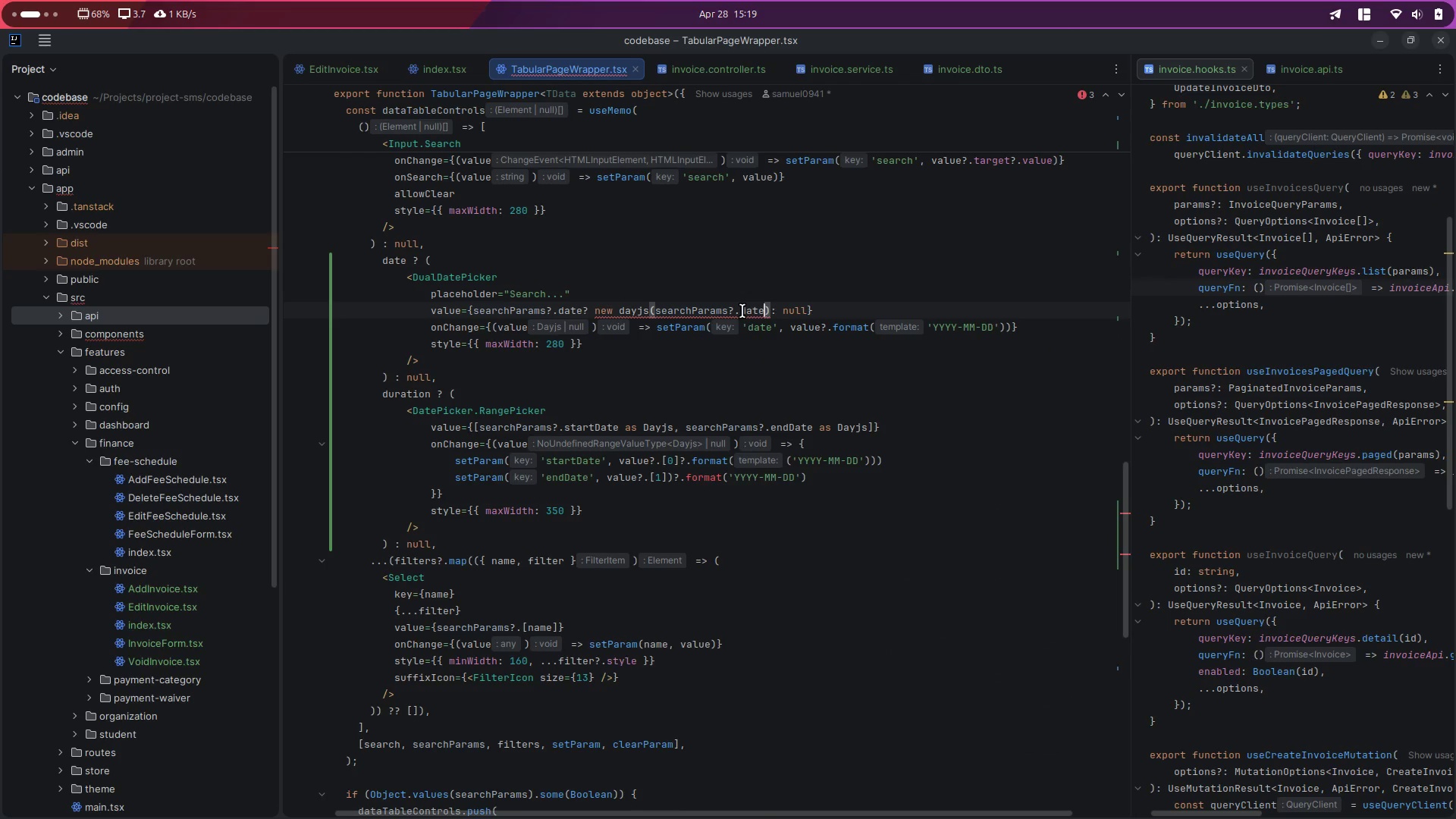 
type( as string)
 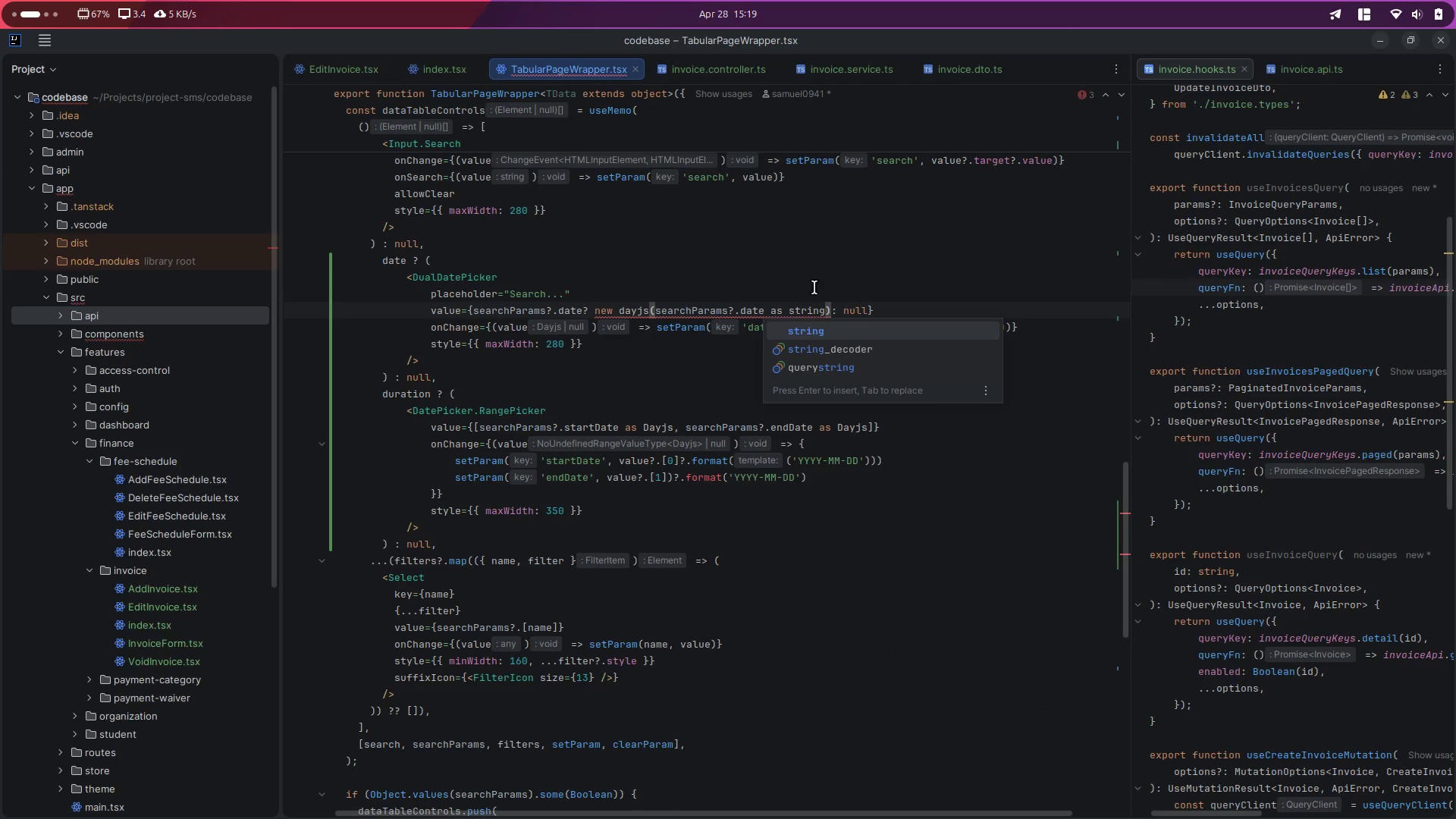 
hold_key(key=ShiftRight, duration=2.07)
 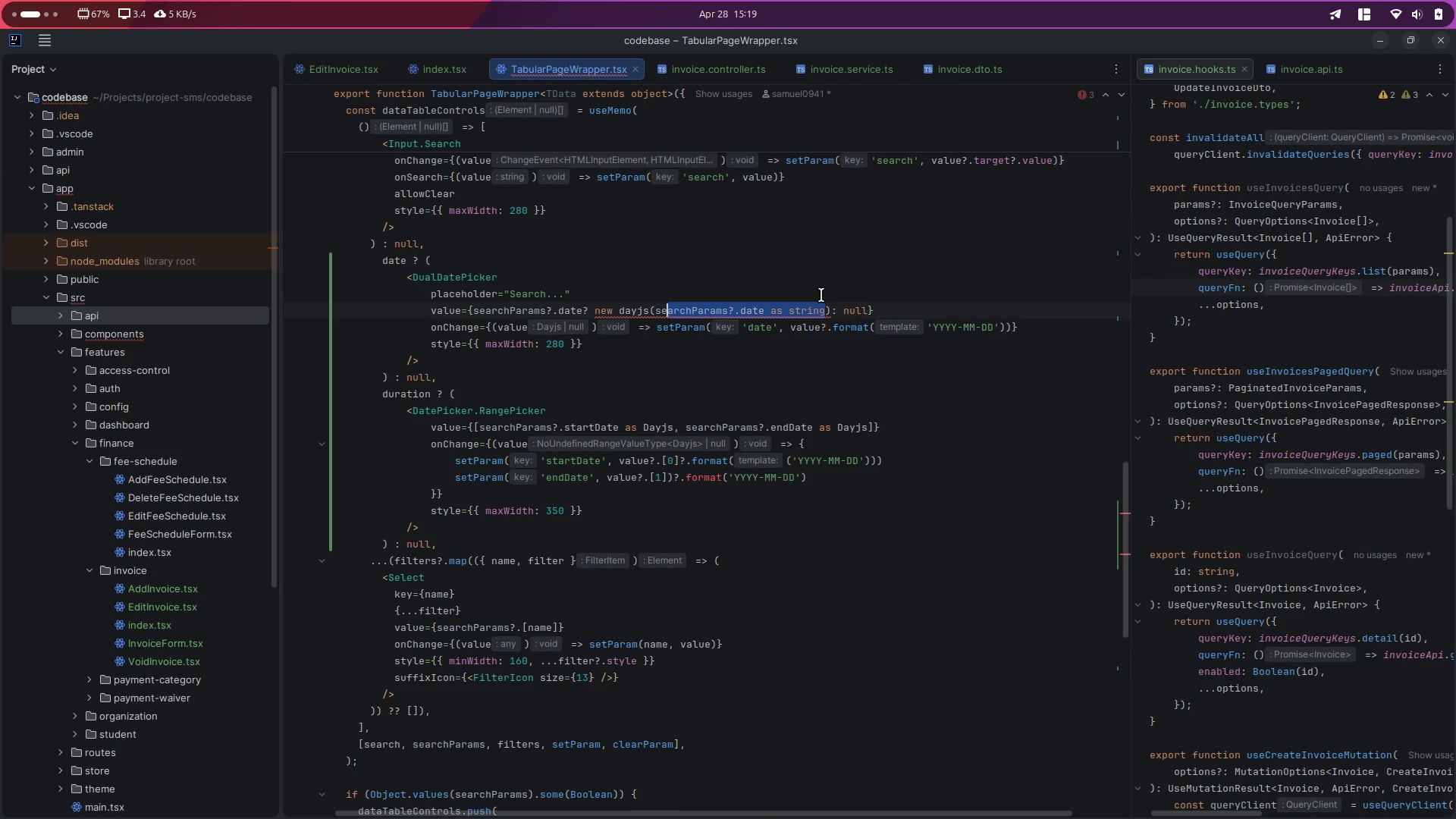 
hold_key(key=ArrowLeft, duration=1.25)
 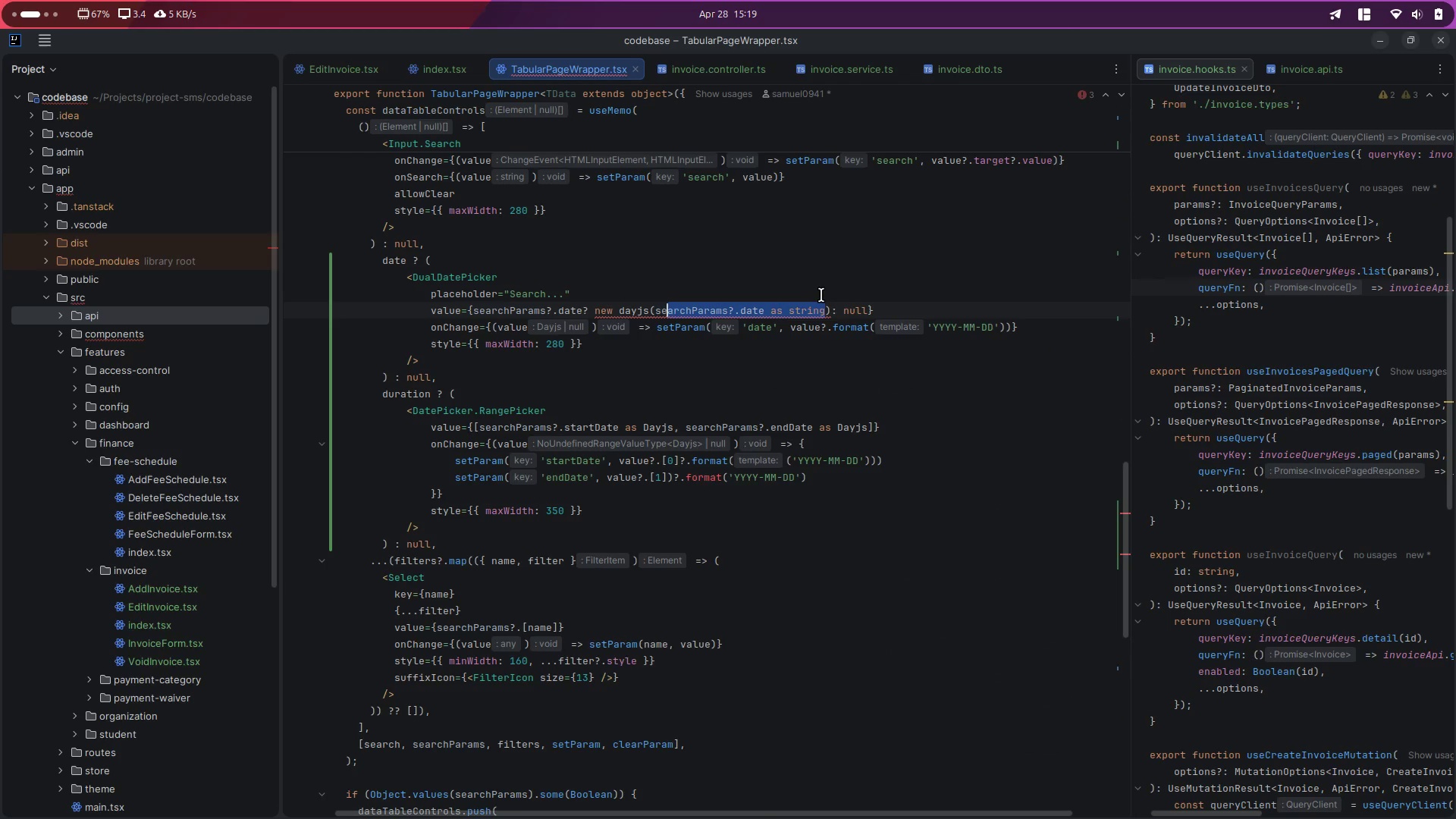 
key(Control+ControlLeft)
 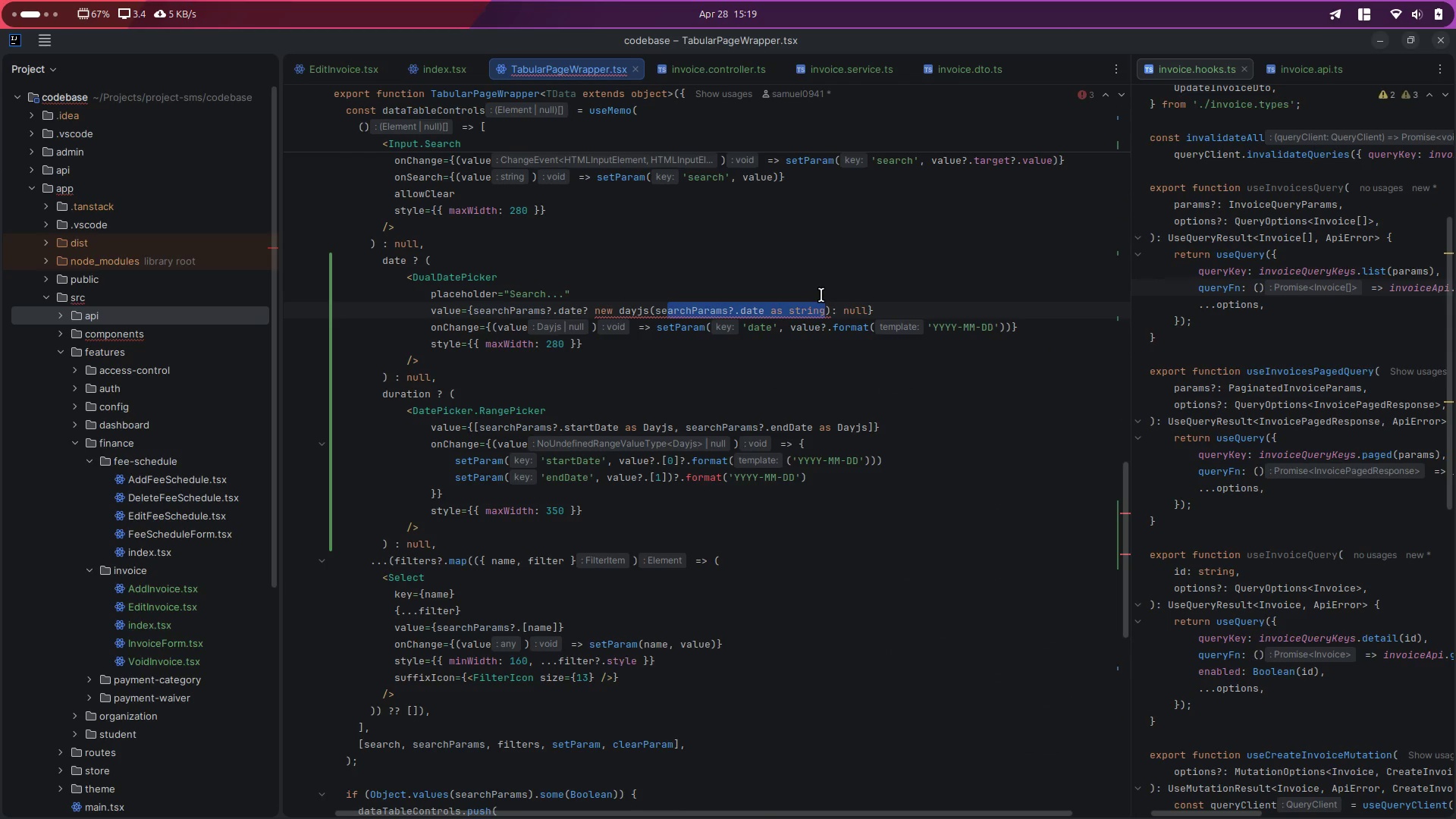 
key(Control+S)
 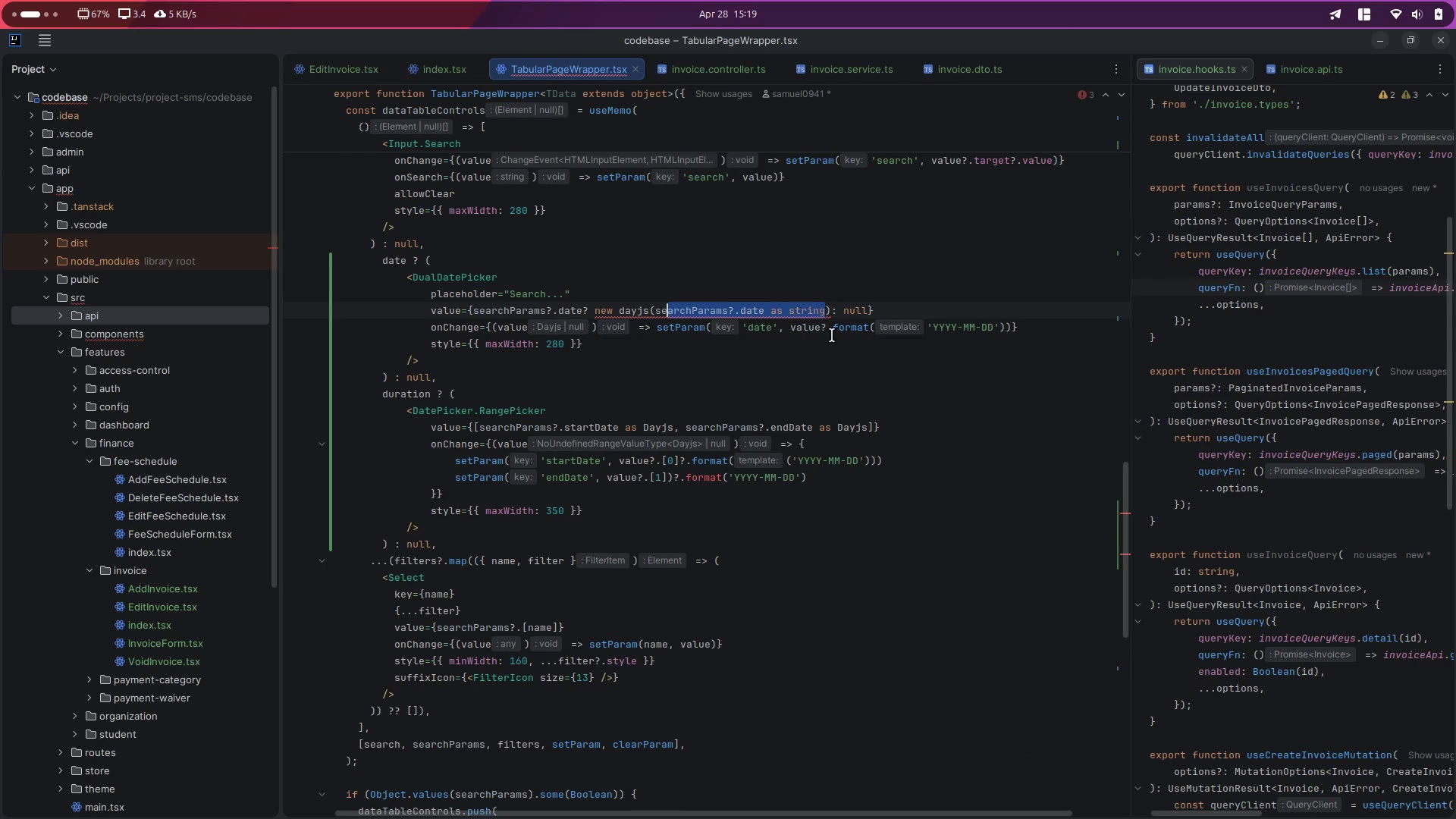 
left_click([854, 408])
 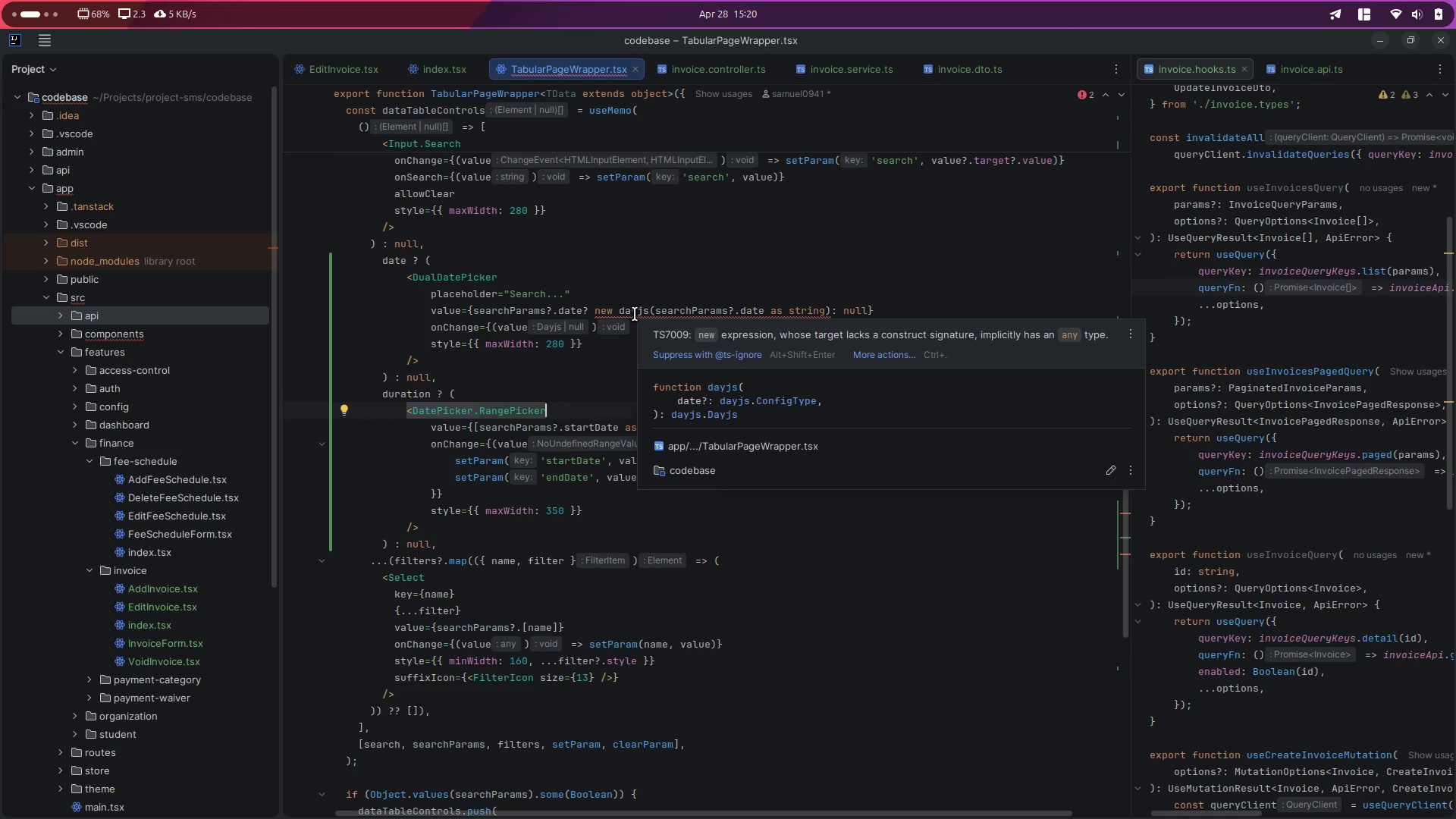 
wait(36.4)
 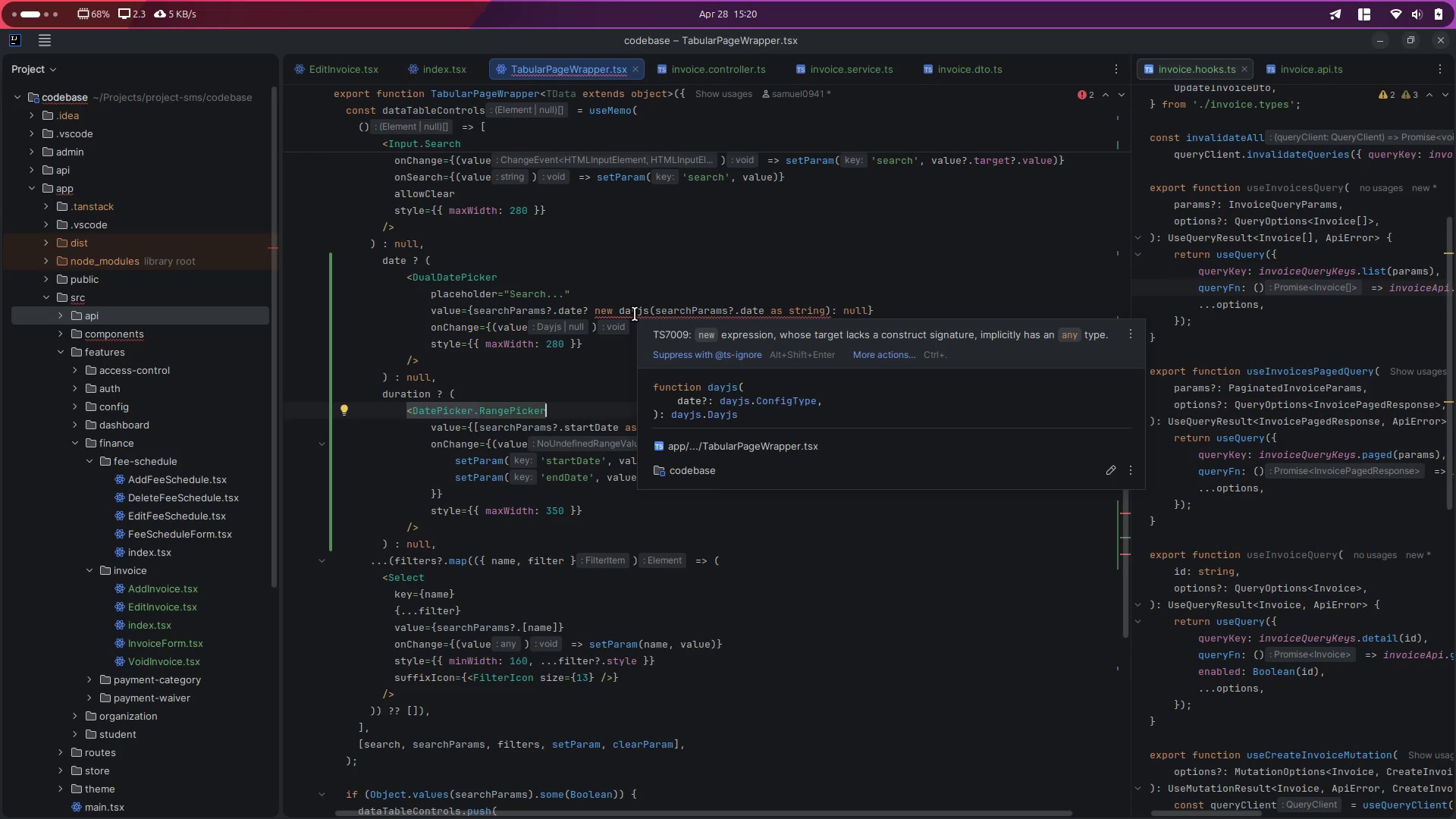 
double_click([479, 277])
 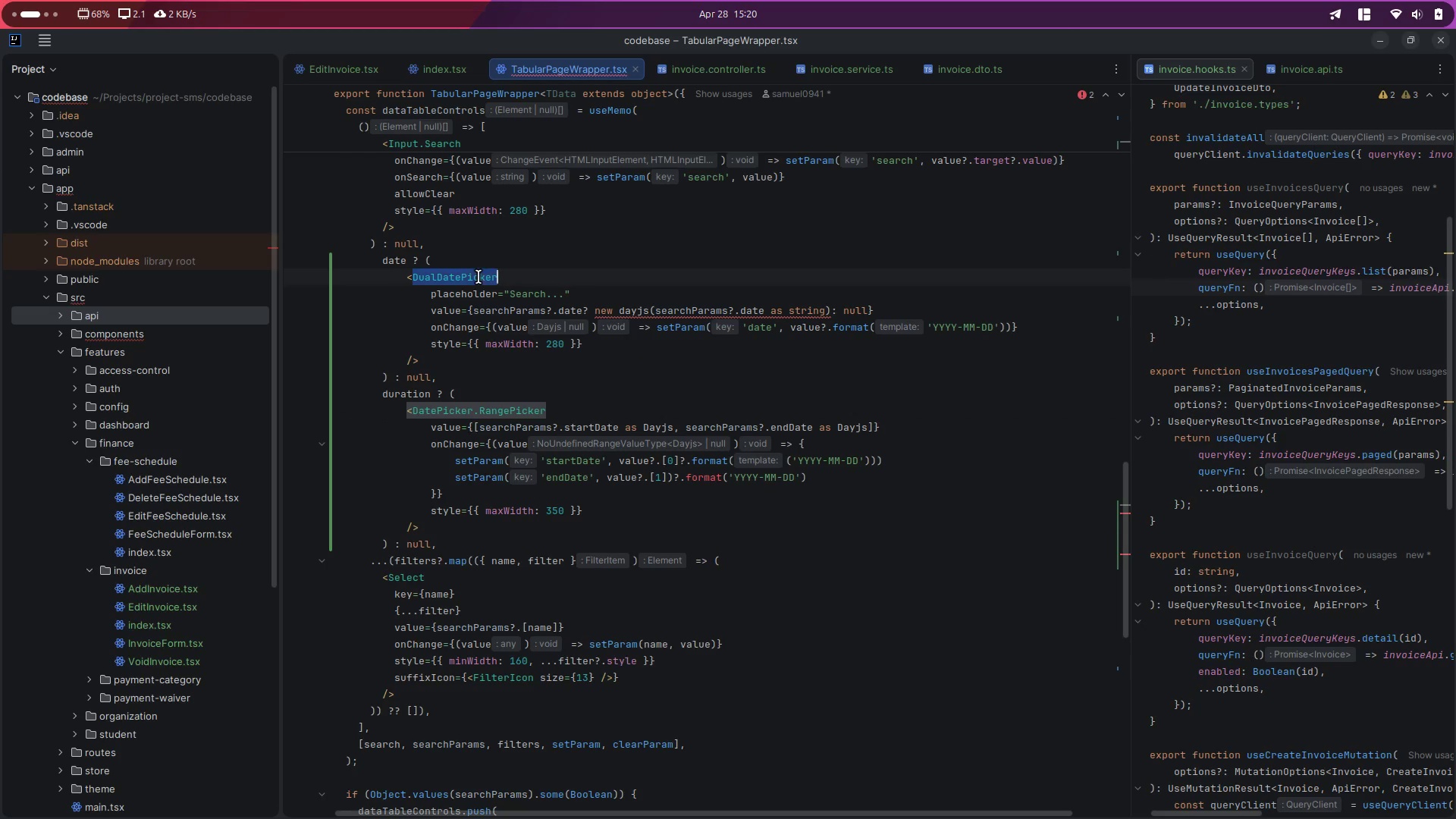 
key(Control+Shift+F)
 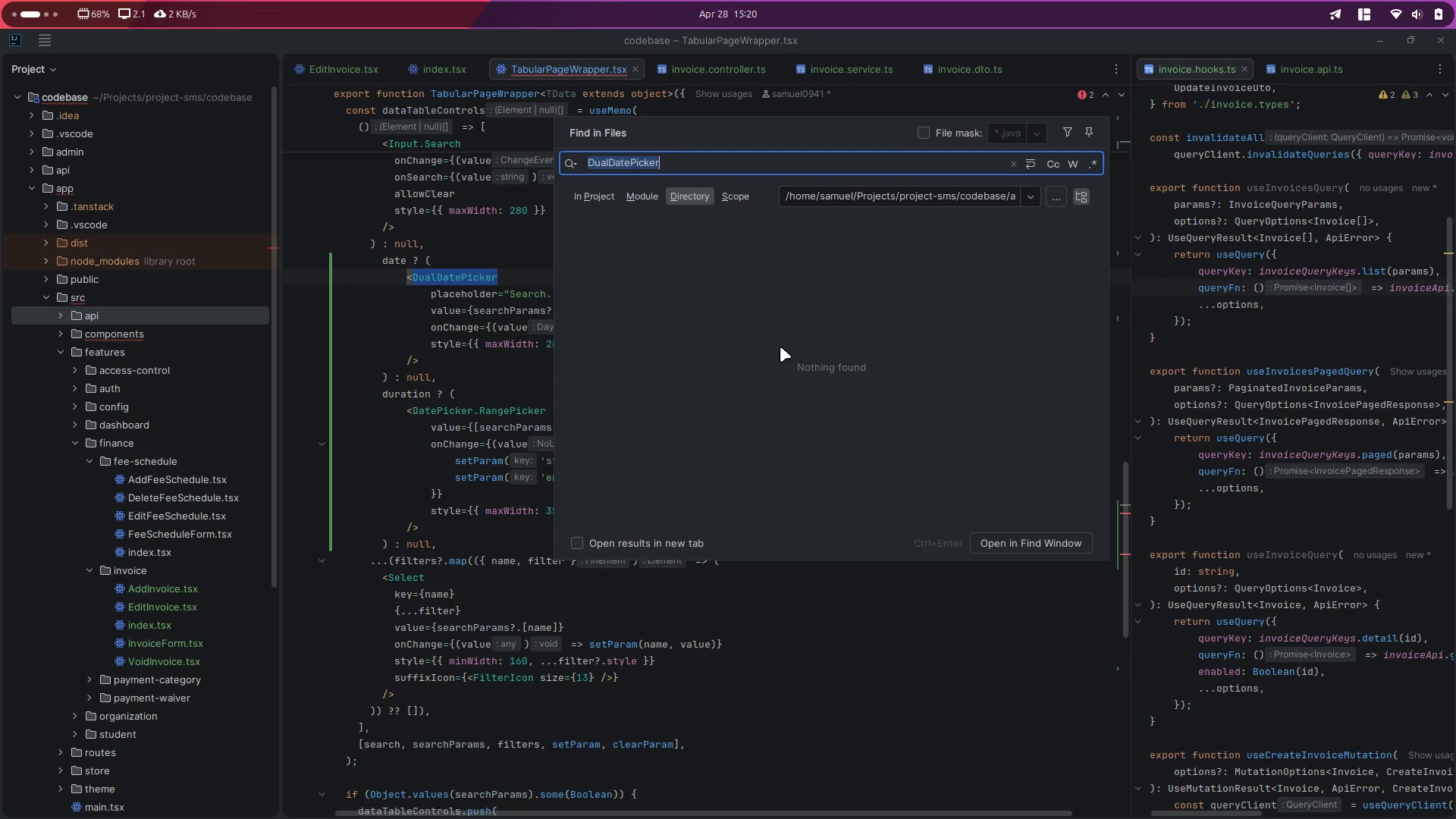 
key(ArrowLeft)
 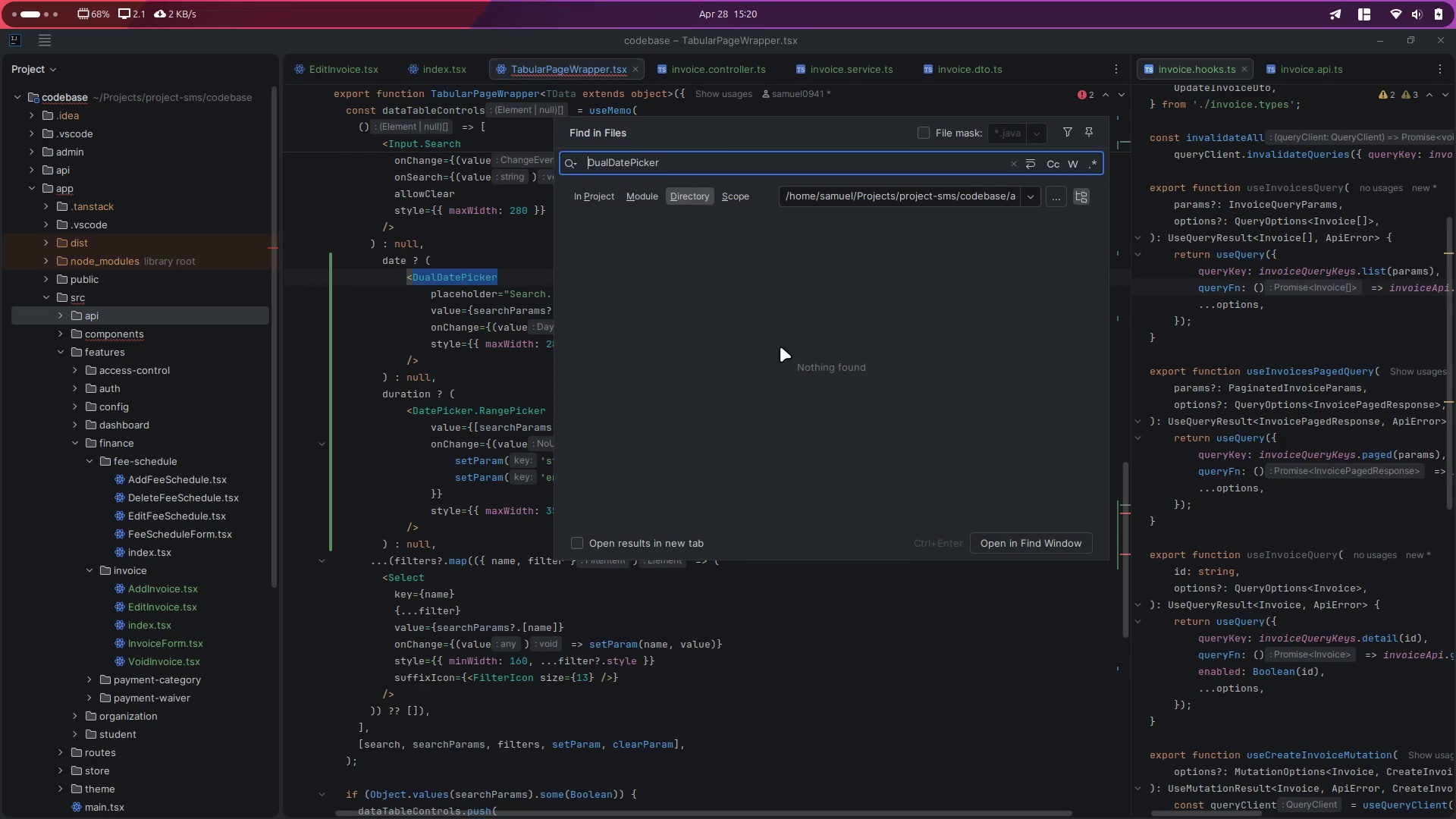 
key(Shift+Comma)
 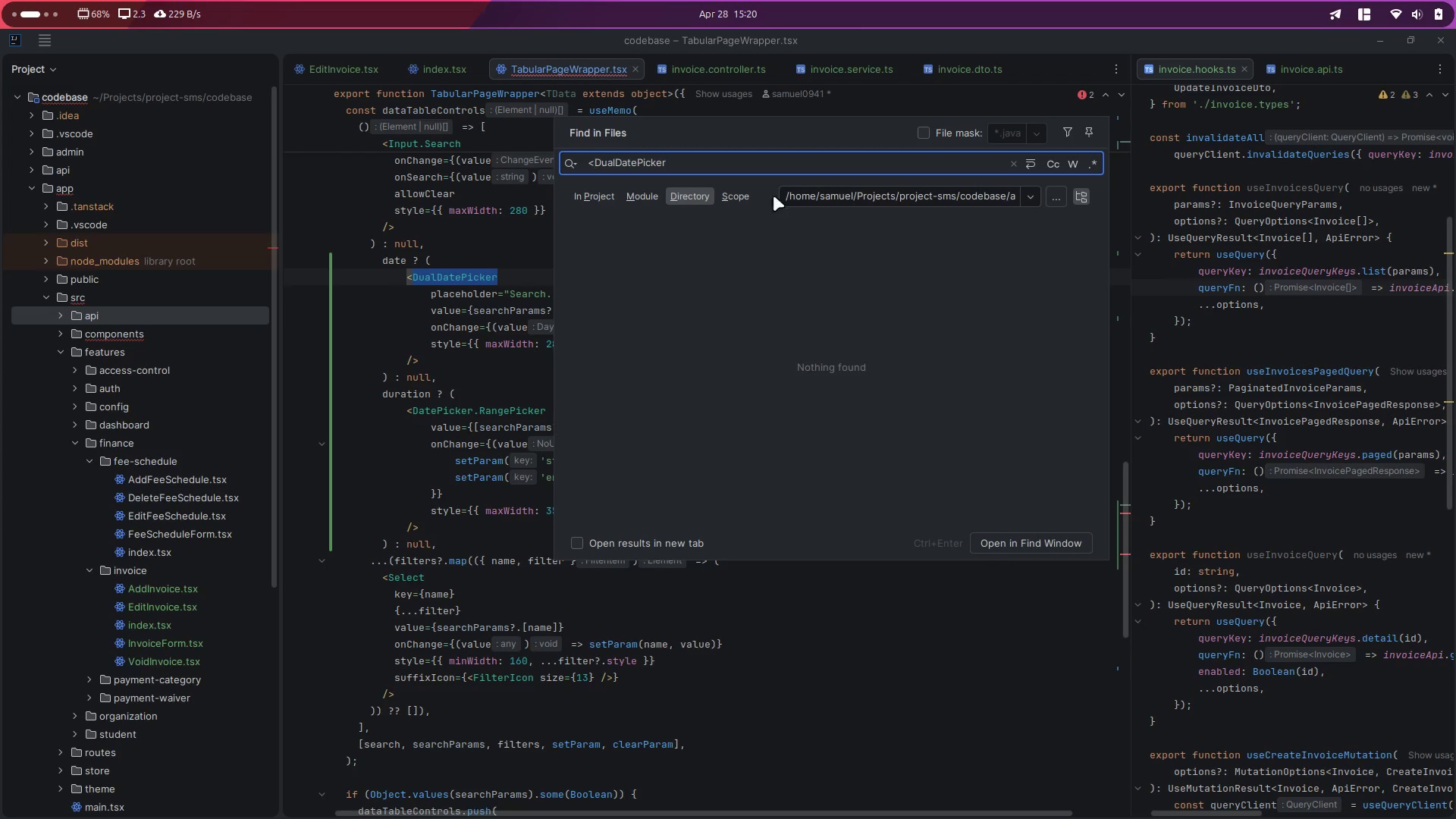 
left_click([587, 196])
 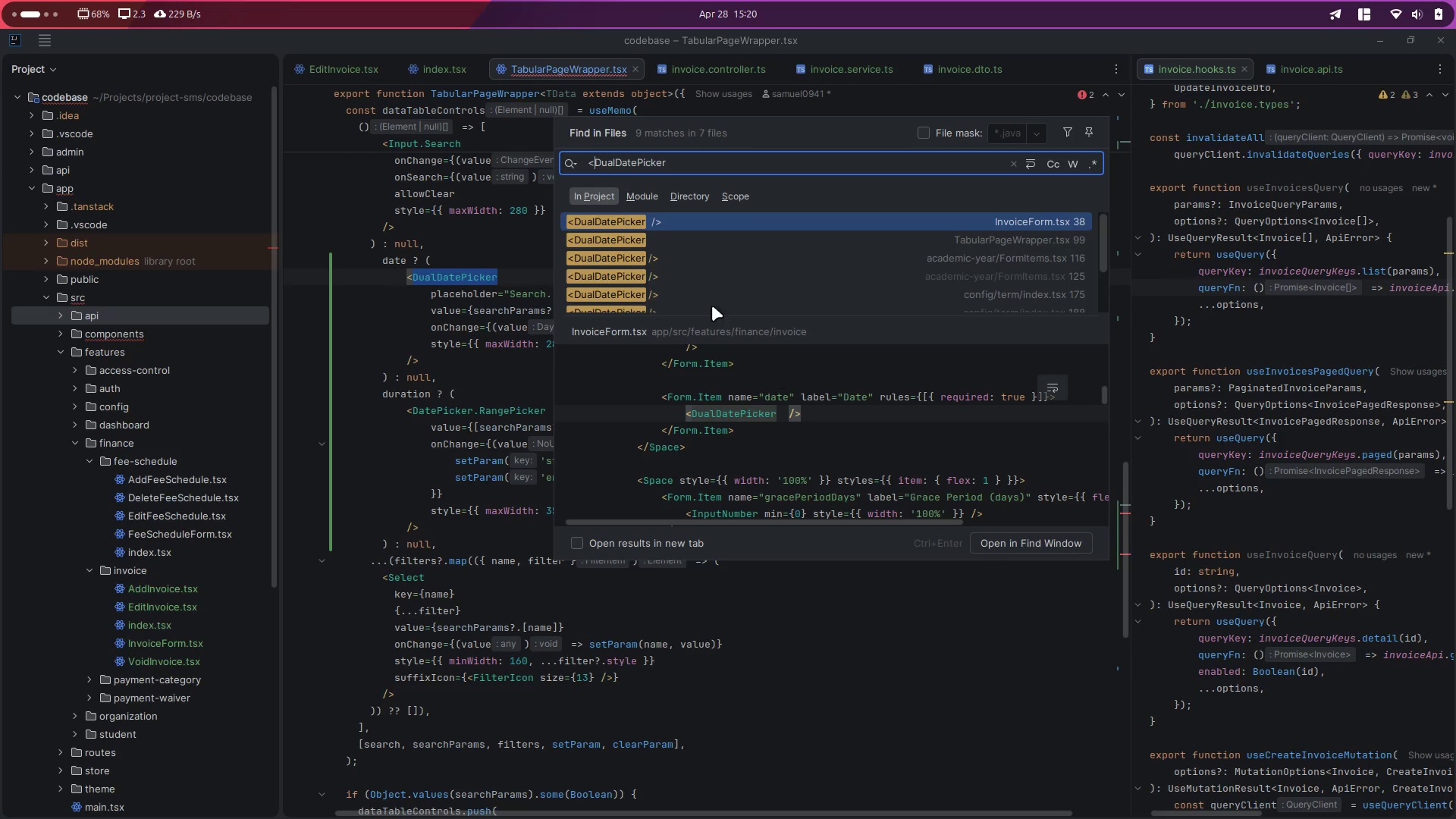 
left_click([638, 236])
 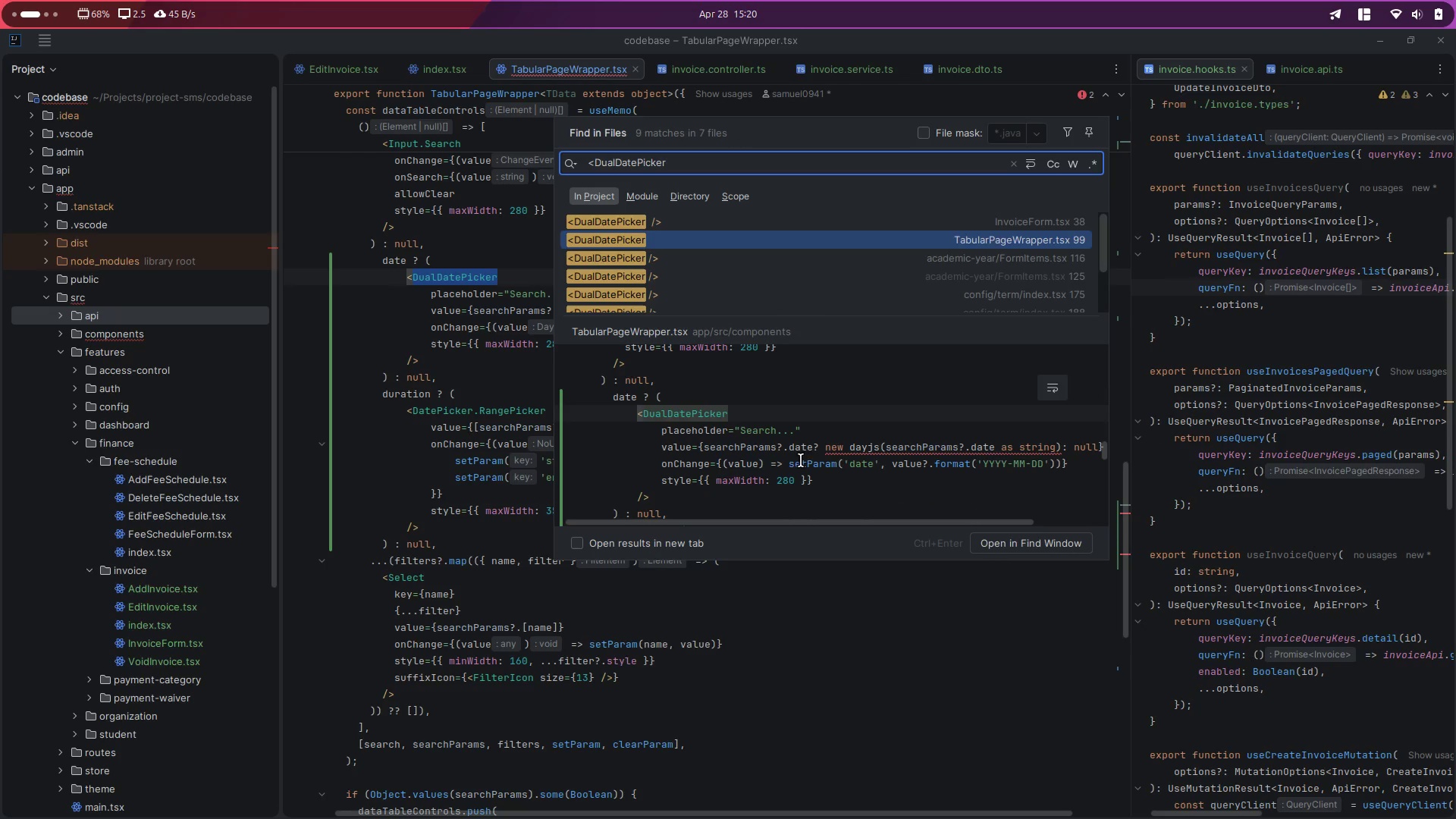 
left_click([649, 253])
 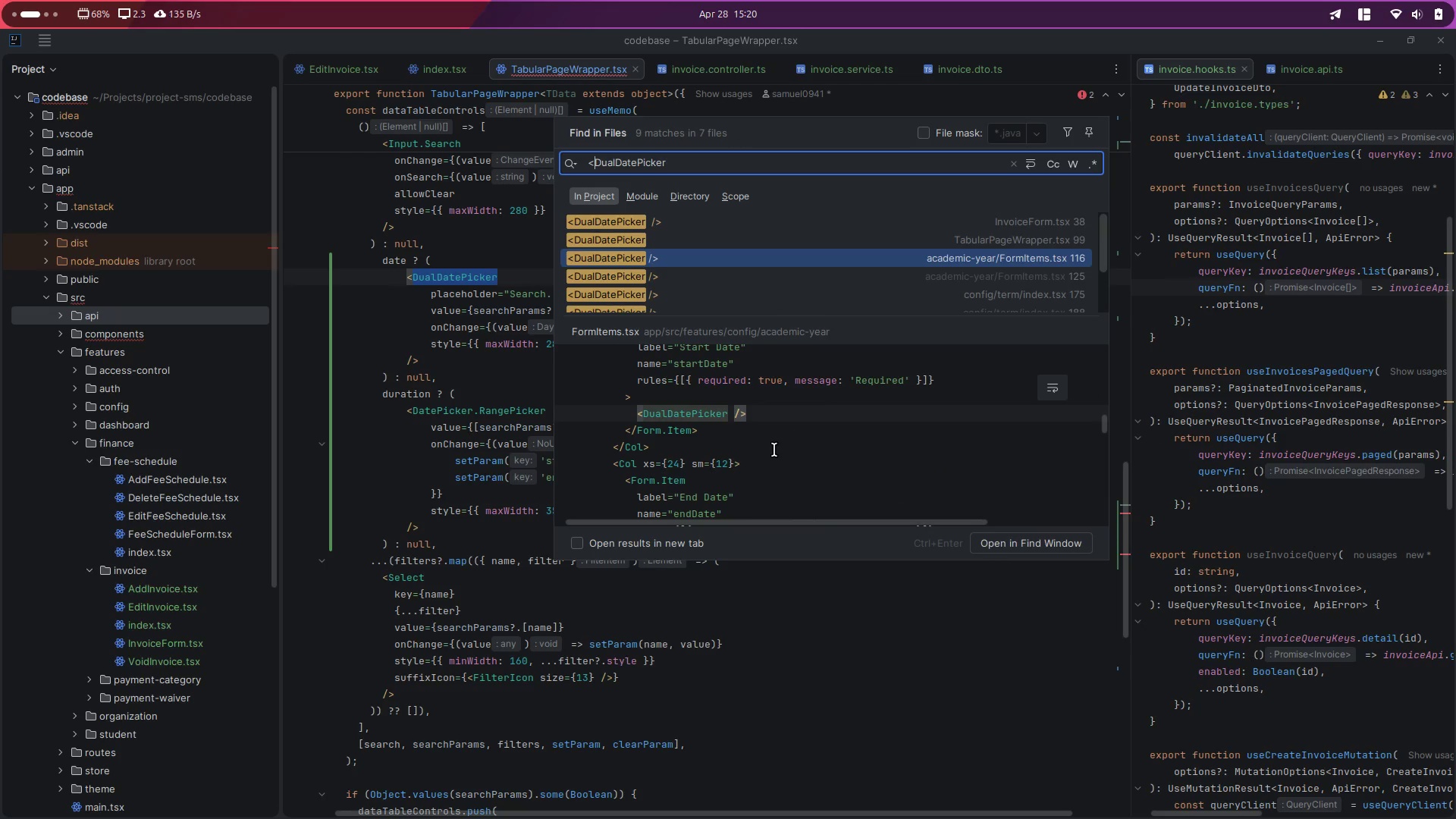 
scroll: coordinate [774, 450], scroll_direction: up, amount: 10.0
 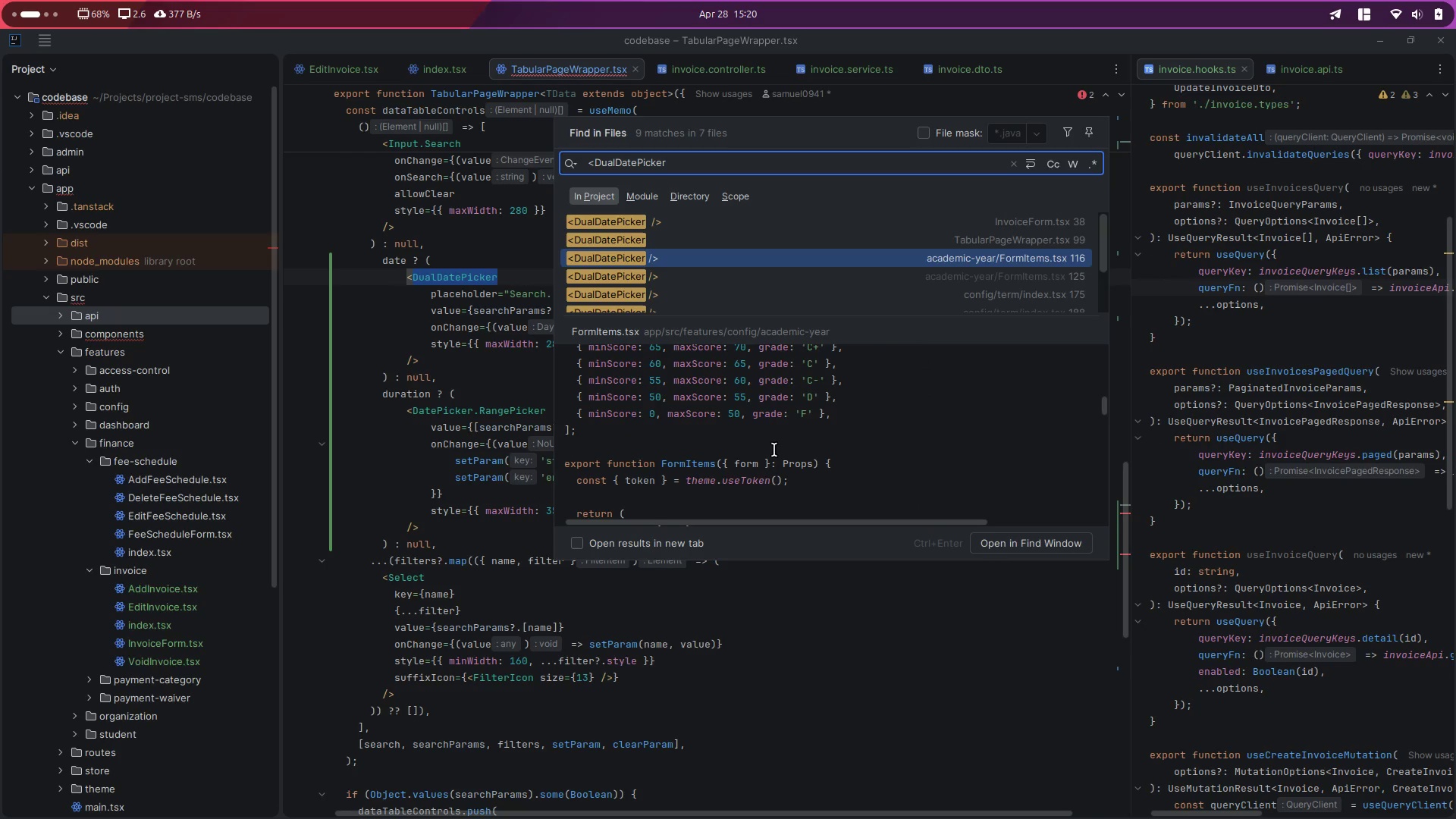 
scroll: coordinate [774, 450], scroll_direction: down, amount: 1.0
 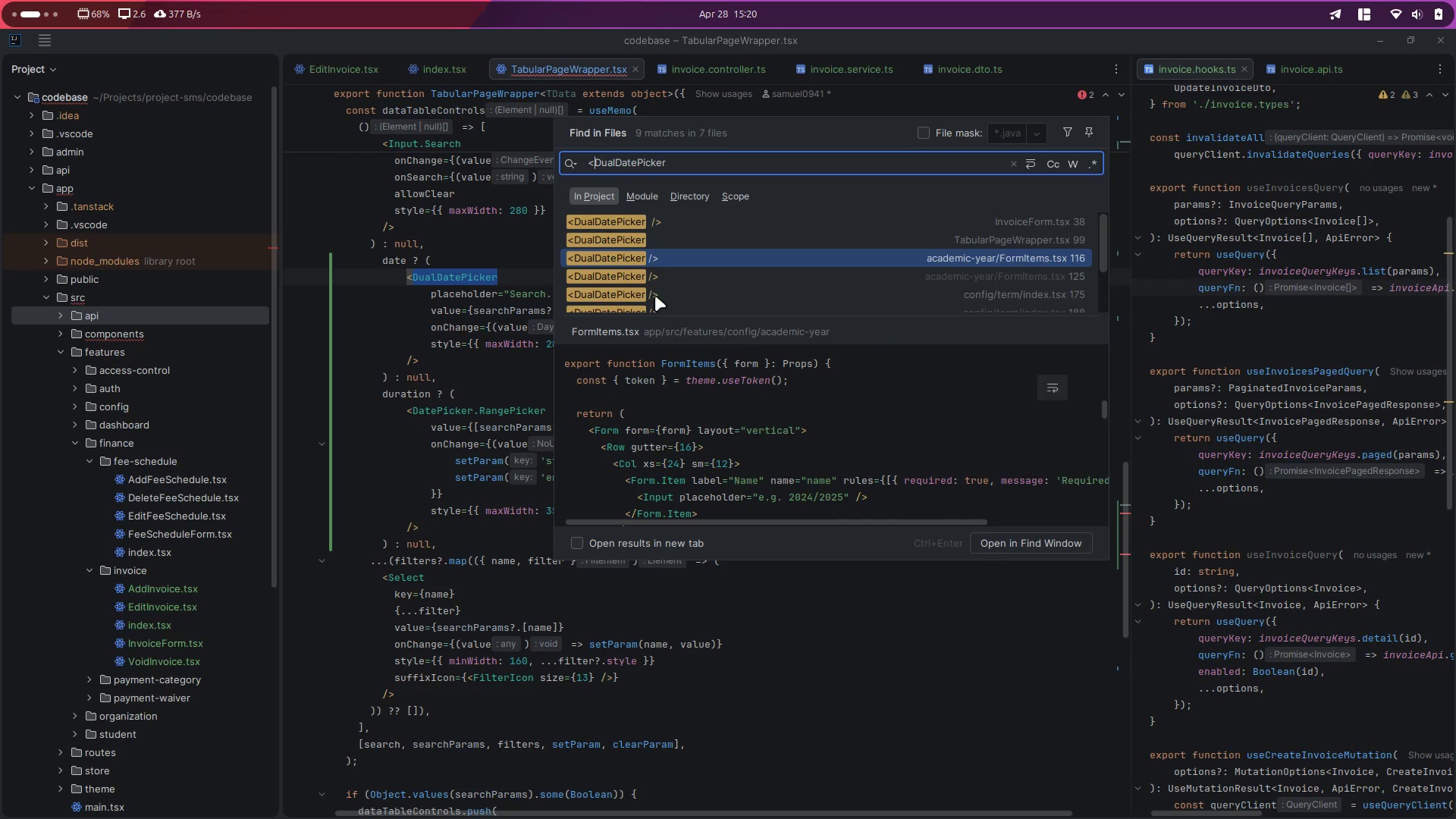 
left_click([633, 273])
 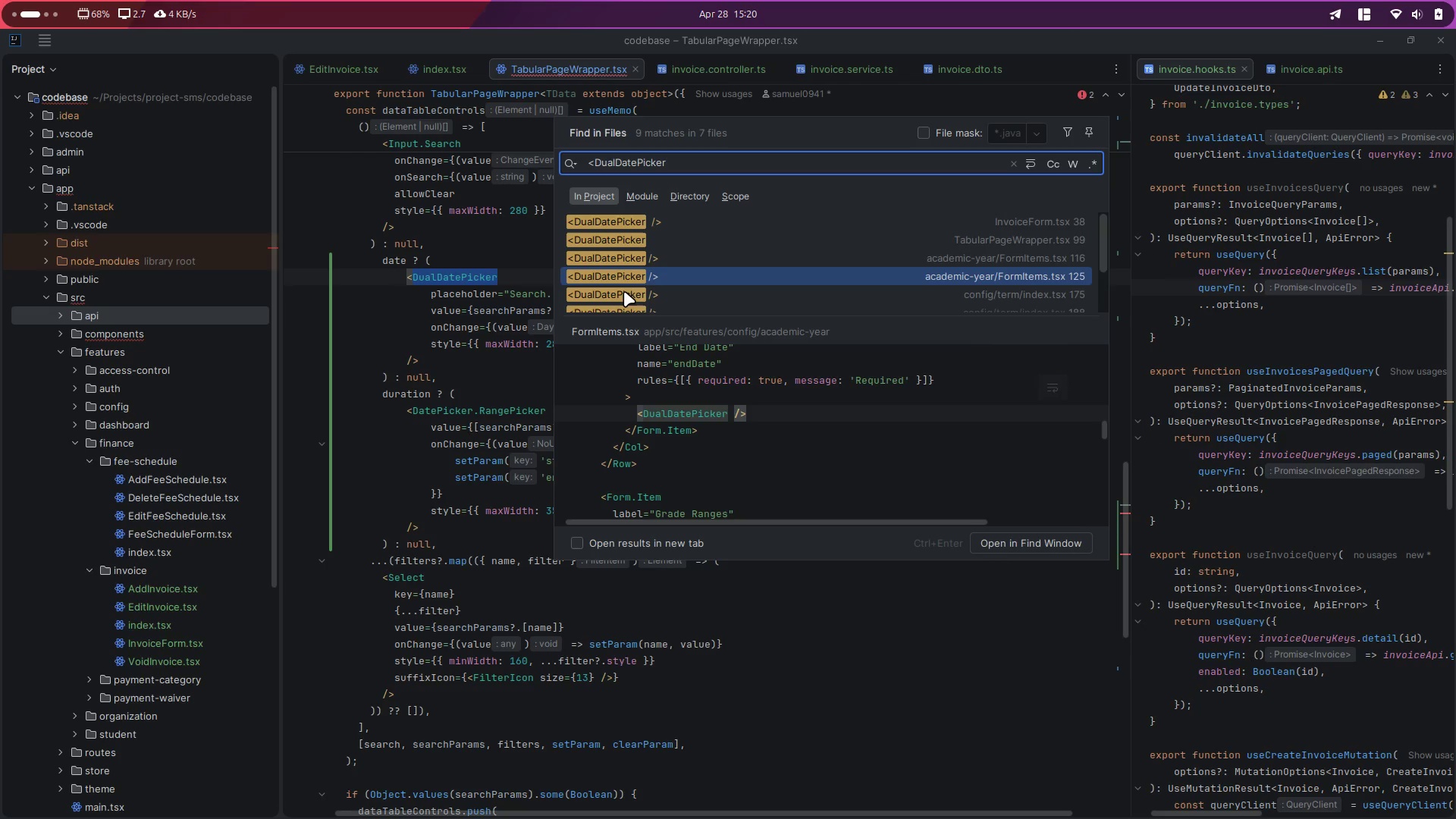 
left_click([624, 291])
 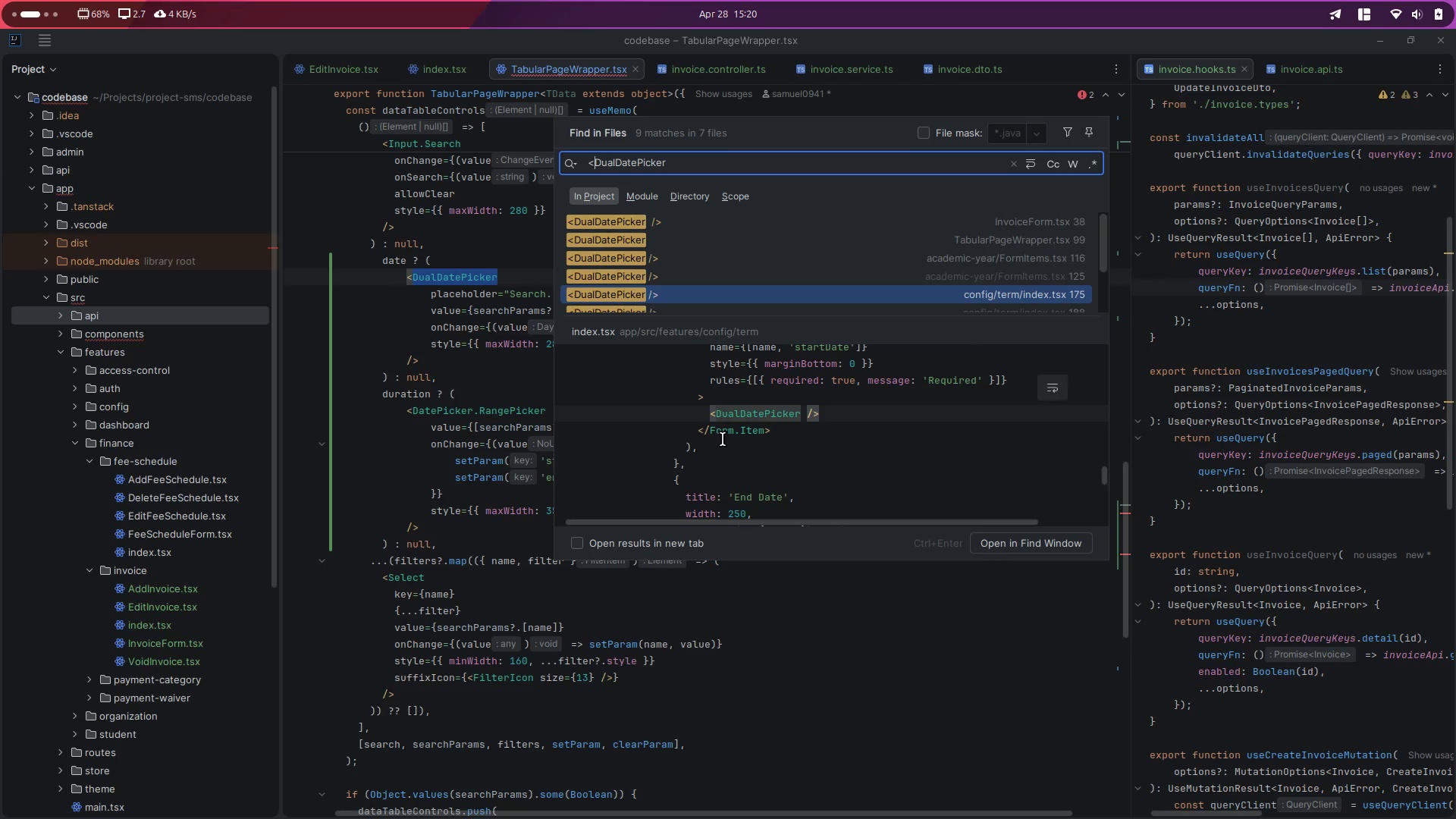 
scroll: coordinate [723, 439], scroll_direction: up, amount: 5.0
 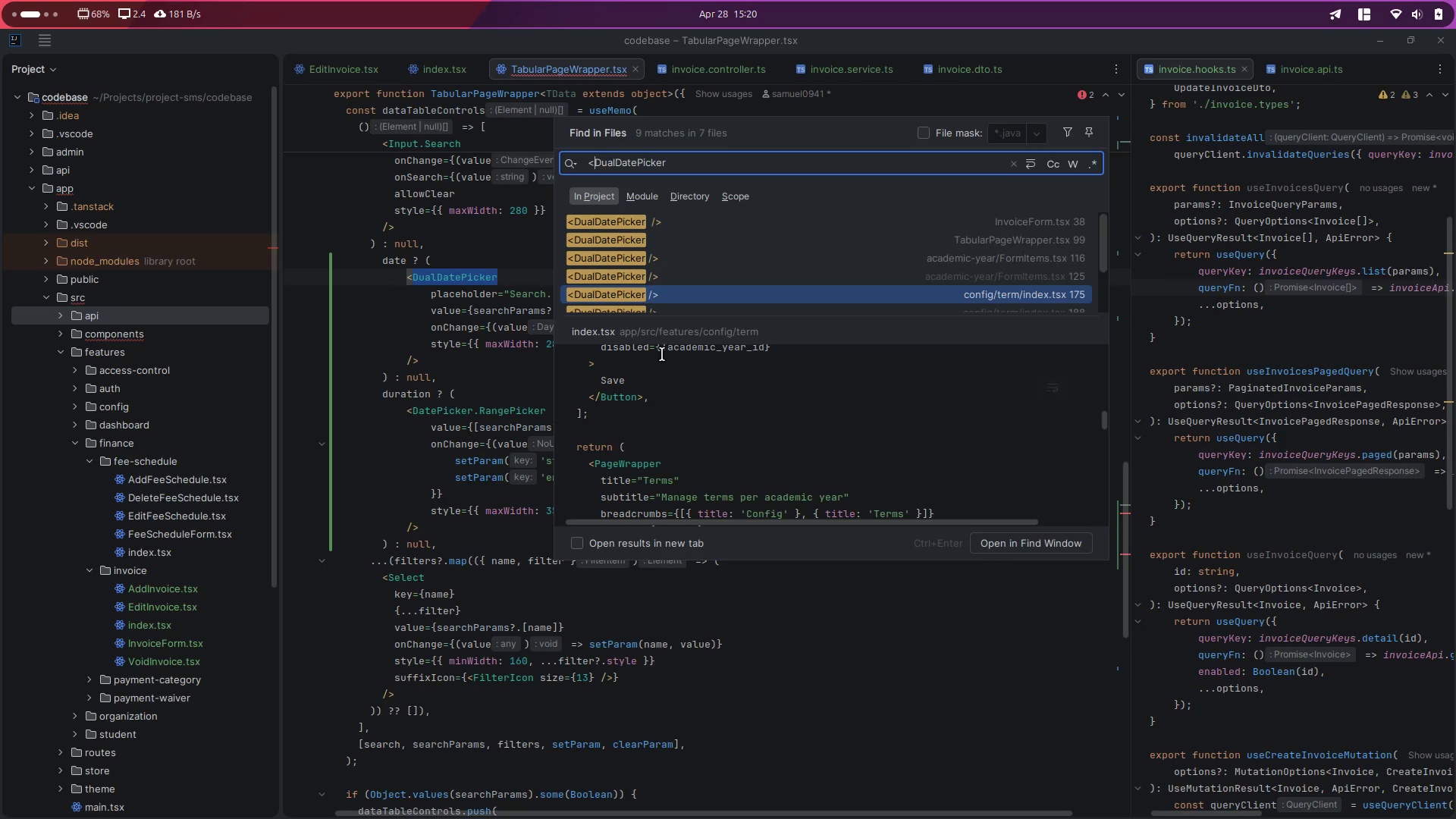 
scroll: coordinate [639, 298], scroll_direction: down, amount: 3.0
 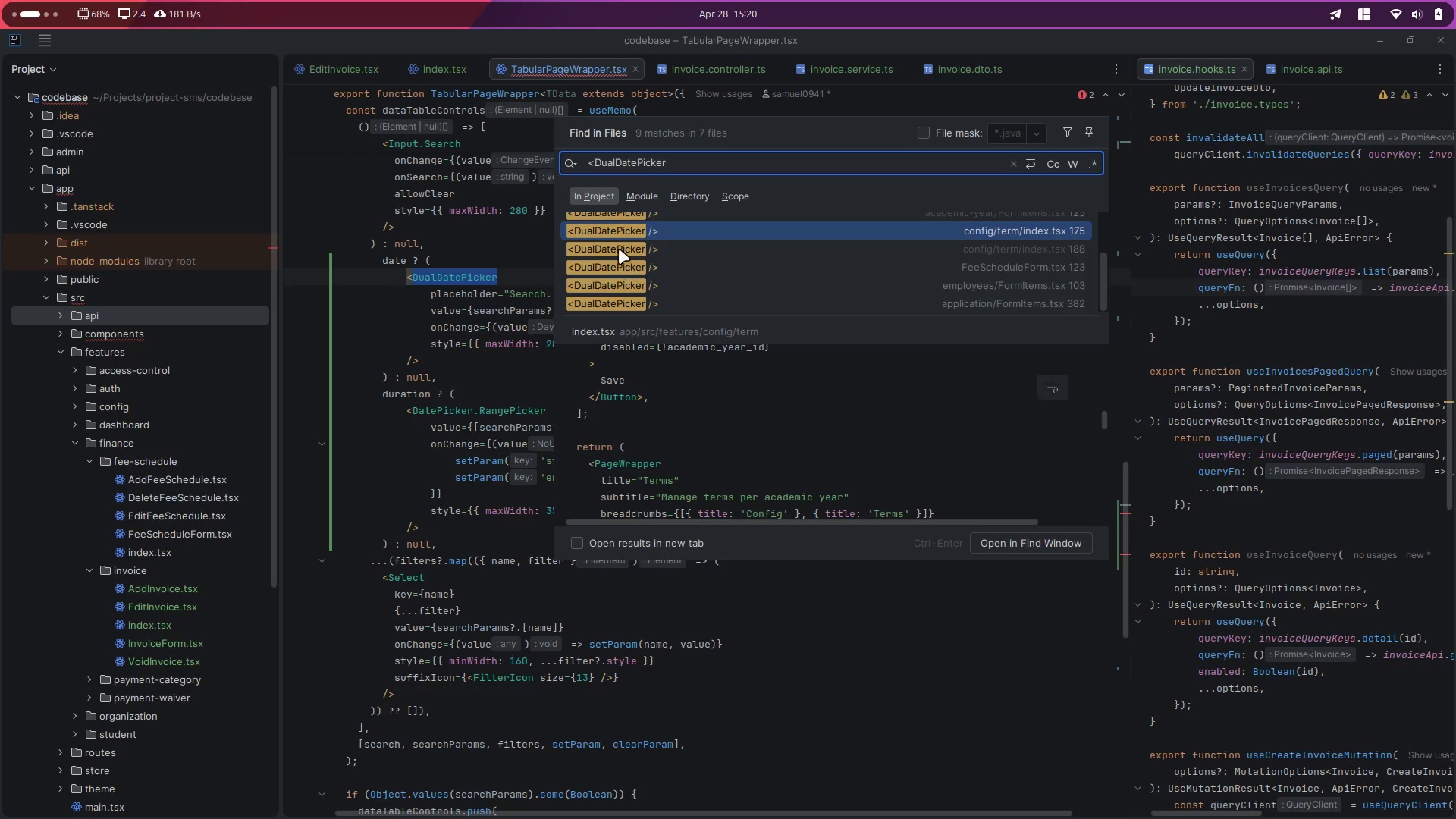 
left_click([617, 244])
 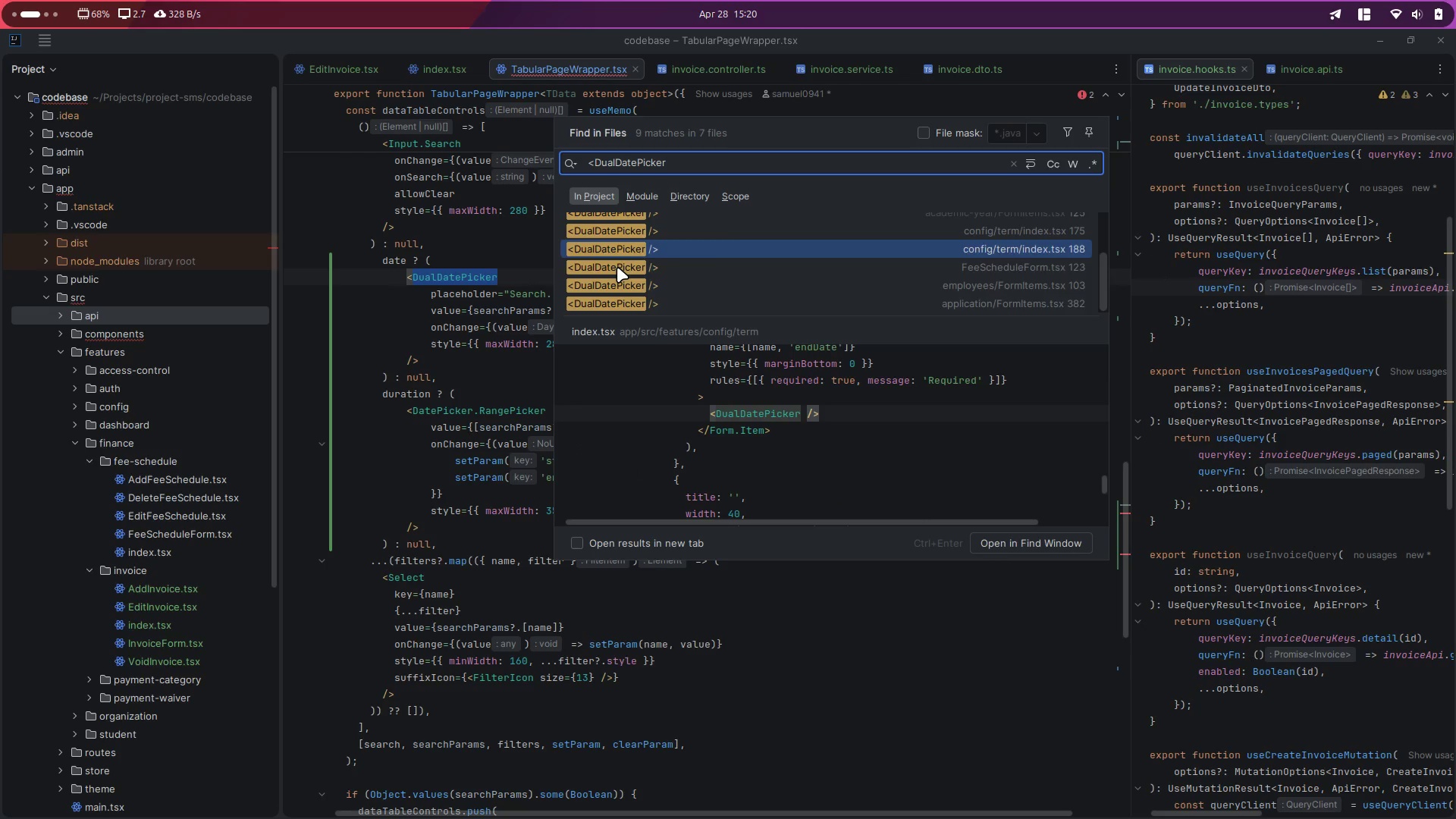 
left_click([617, 267])
 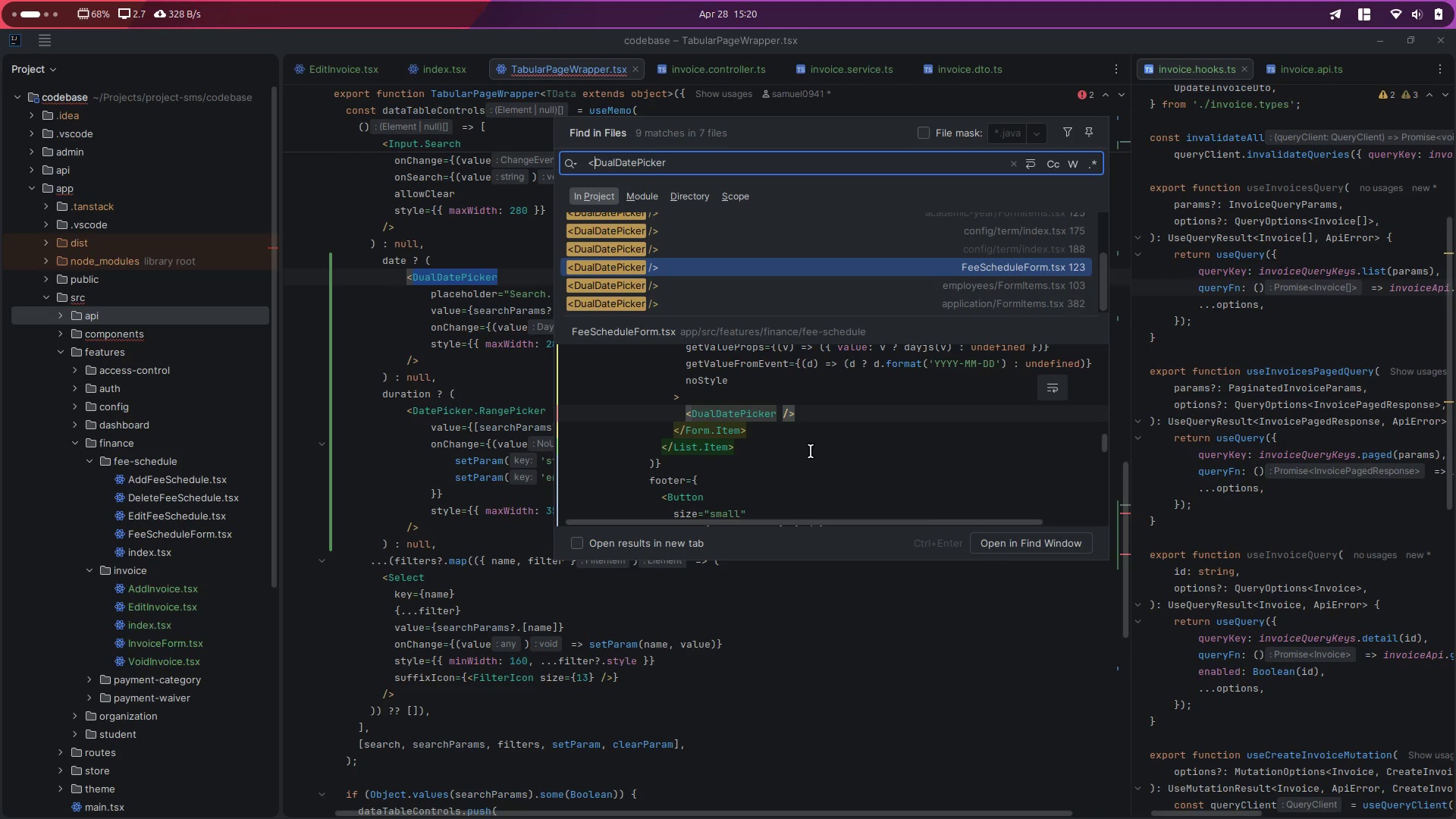 
scroll: coordinate [811, 451], scroll_direction: up, amount: 2.0
 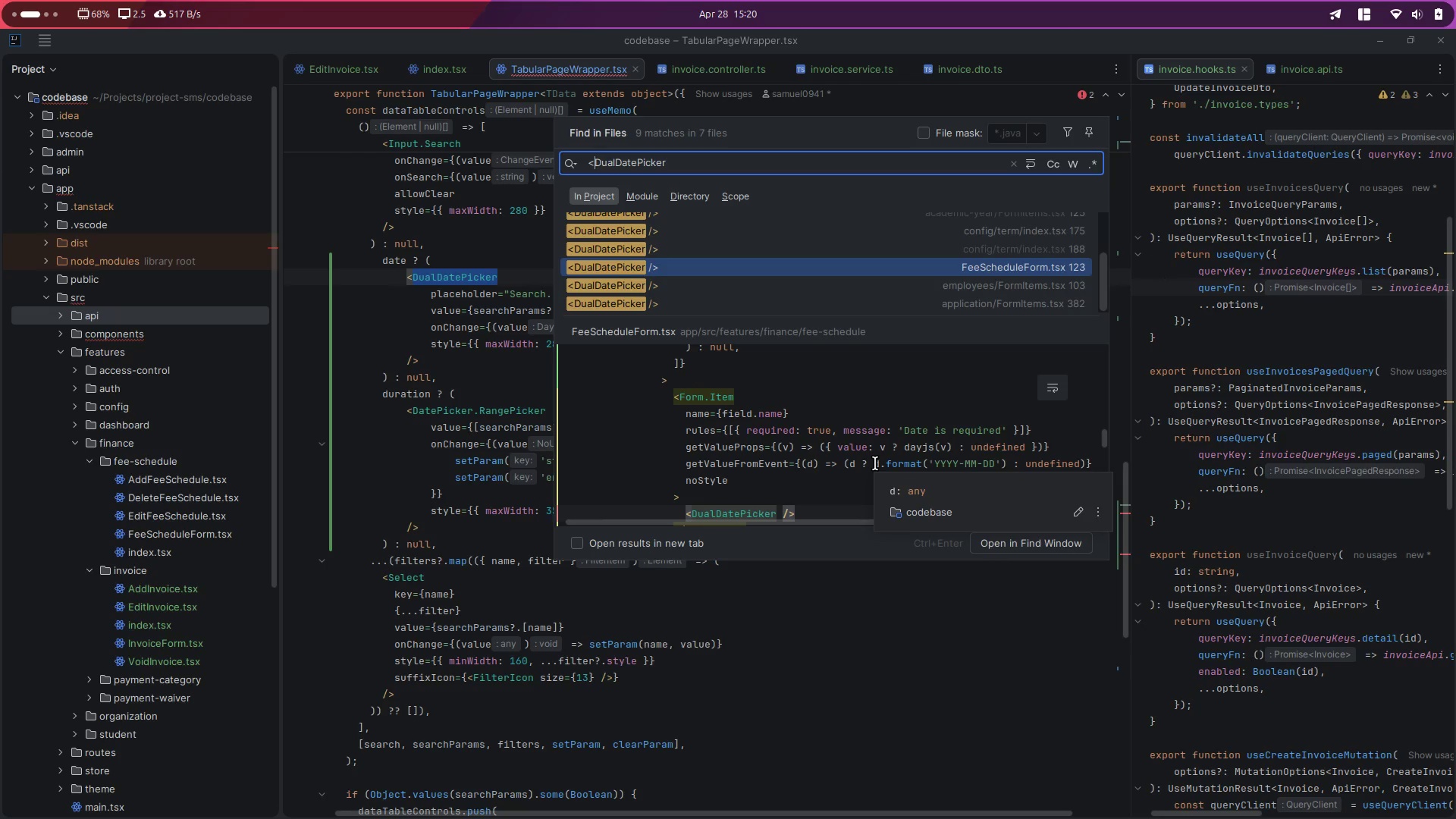 
double_click([918, 453])
 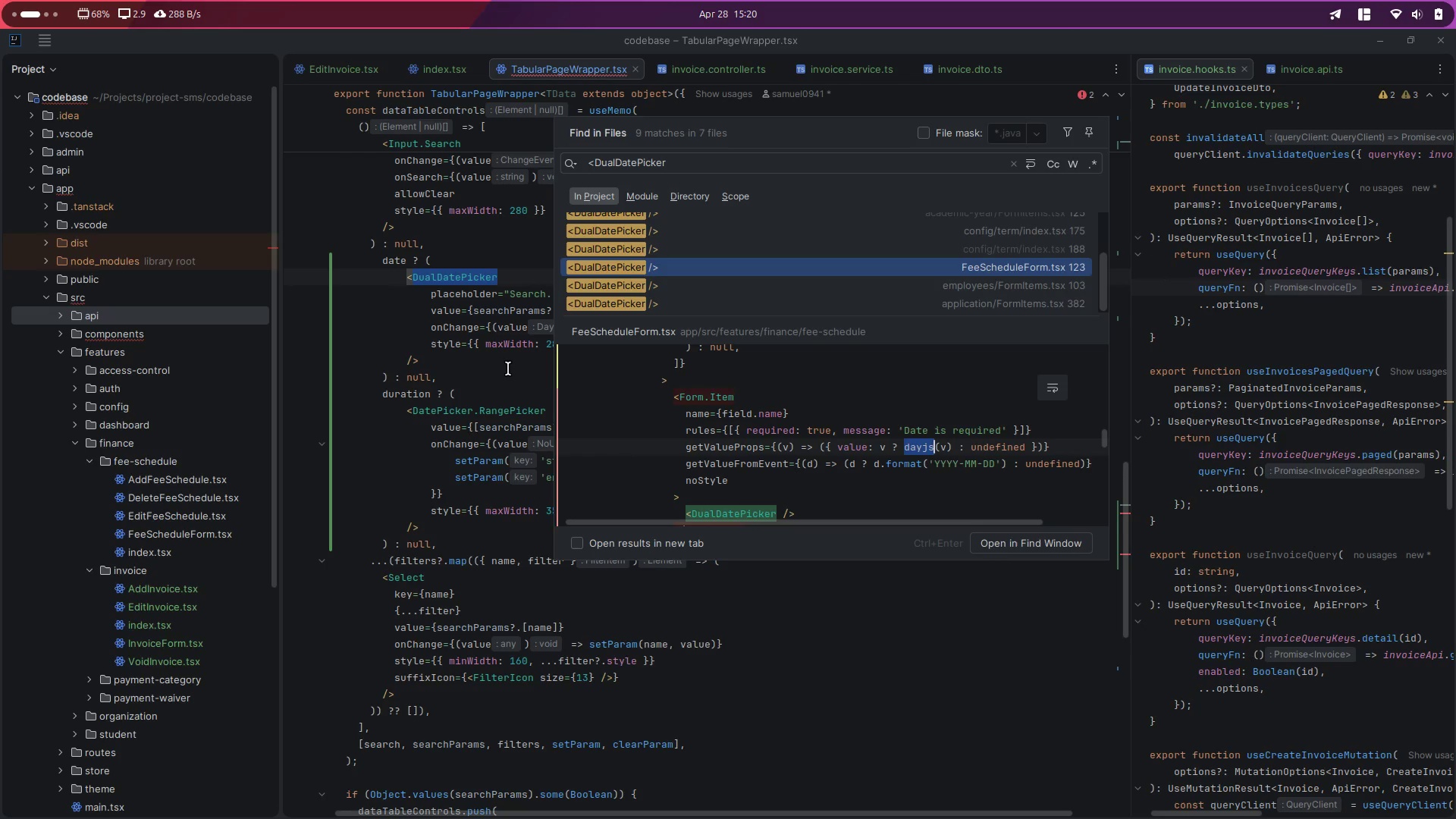 
left_click([508, 369])
 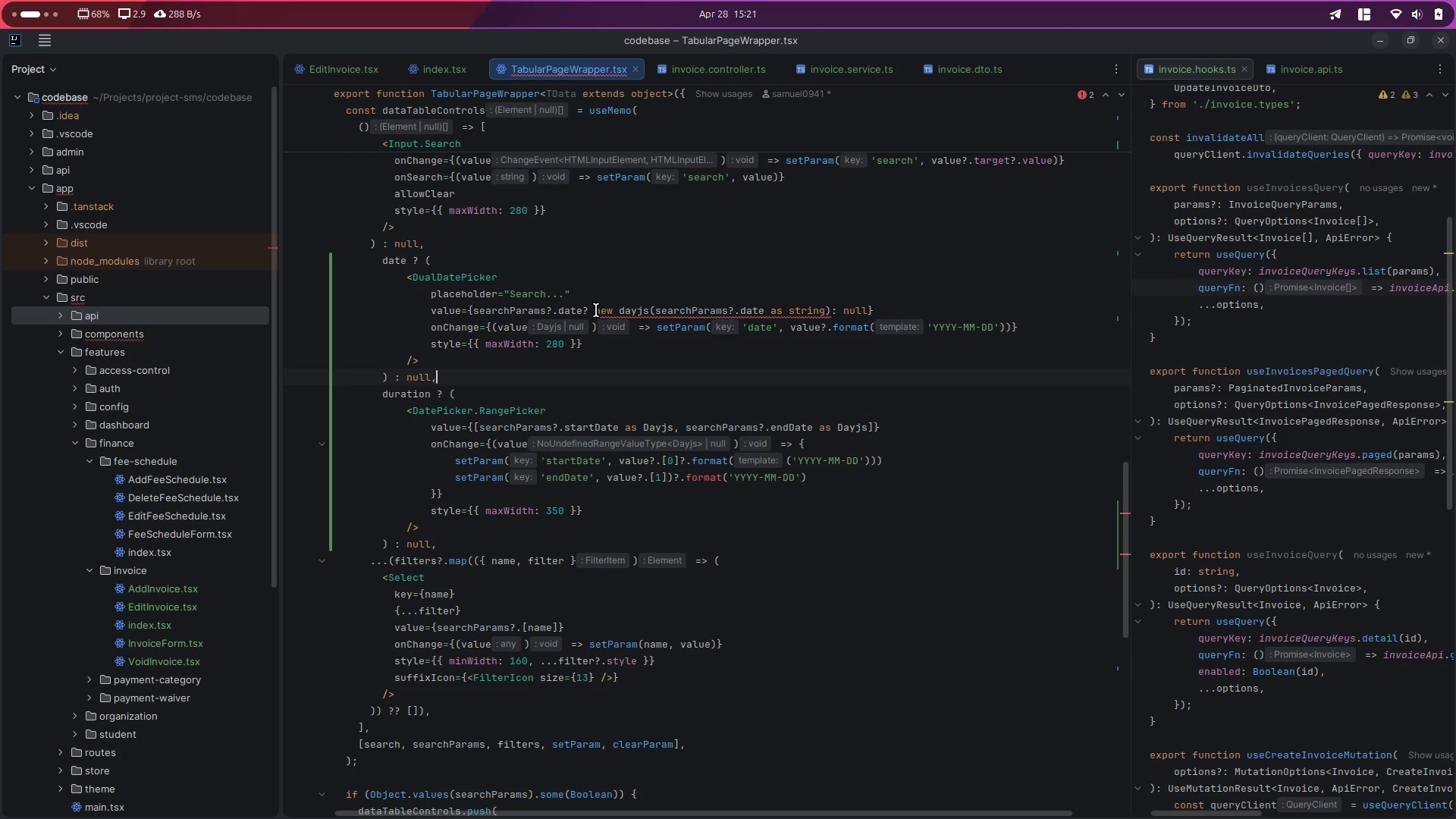 
double_click([596, 310])
 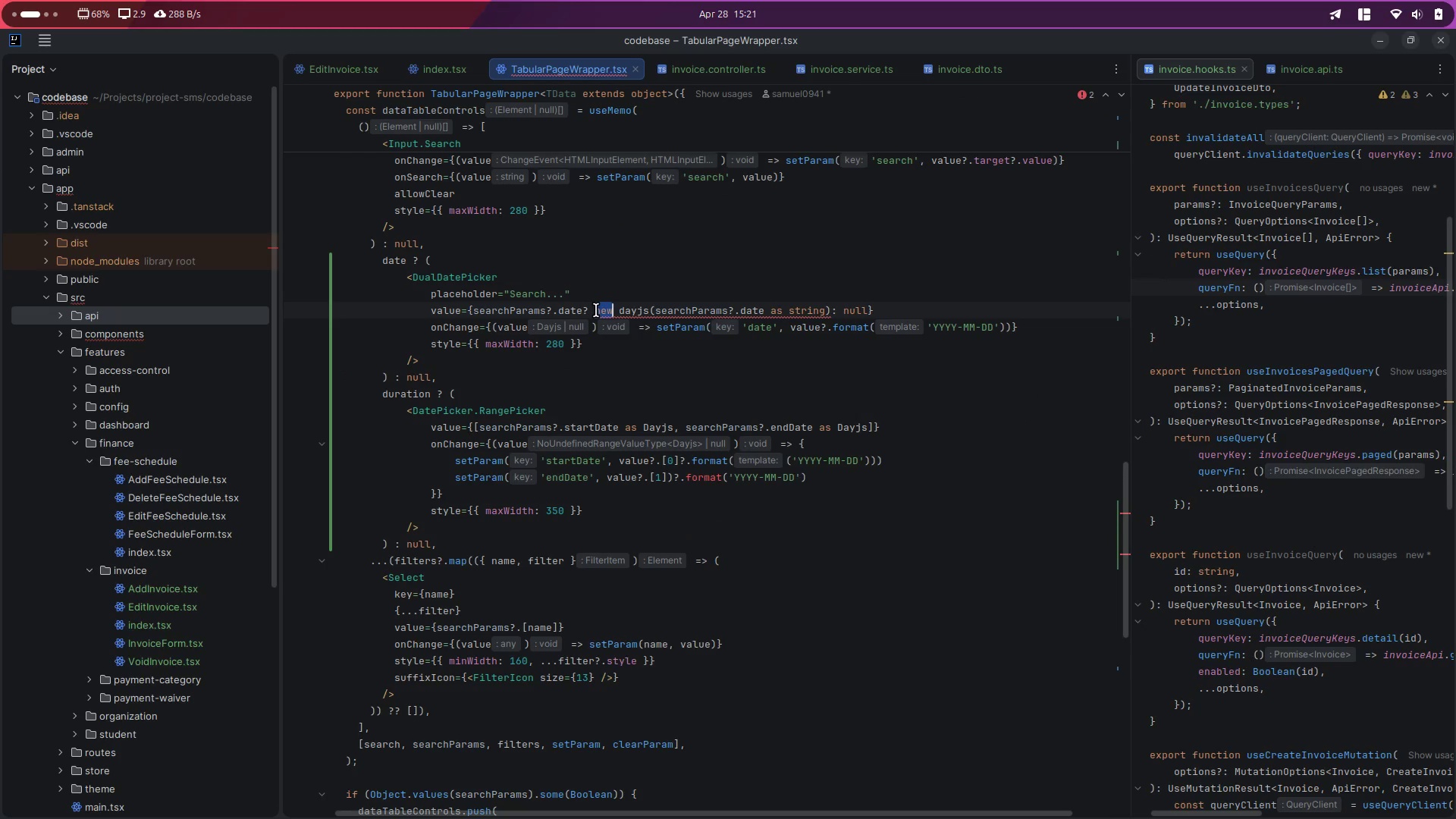 
key(Backspace)
 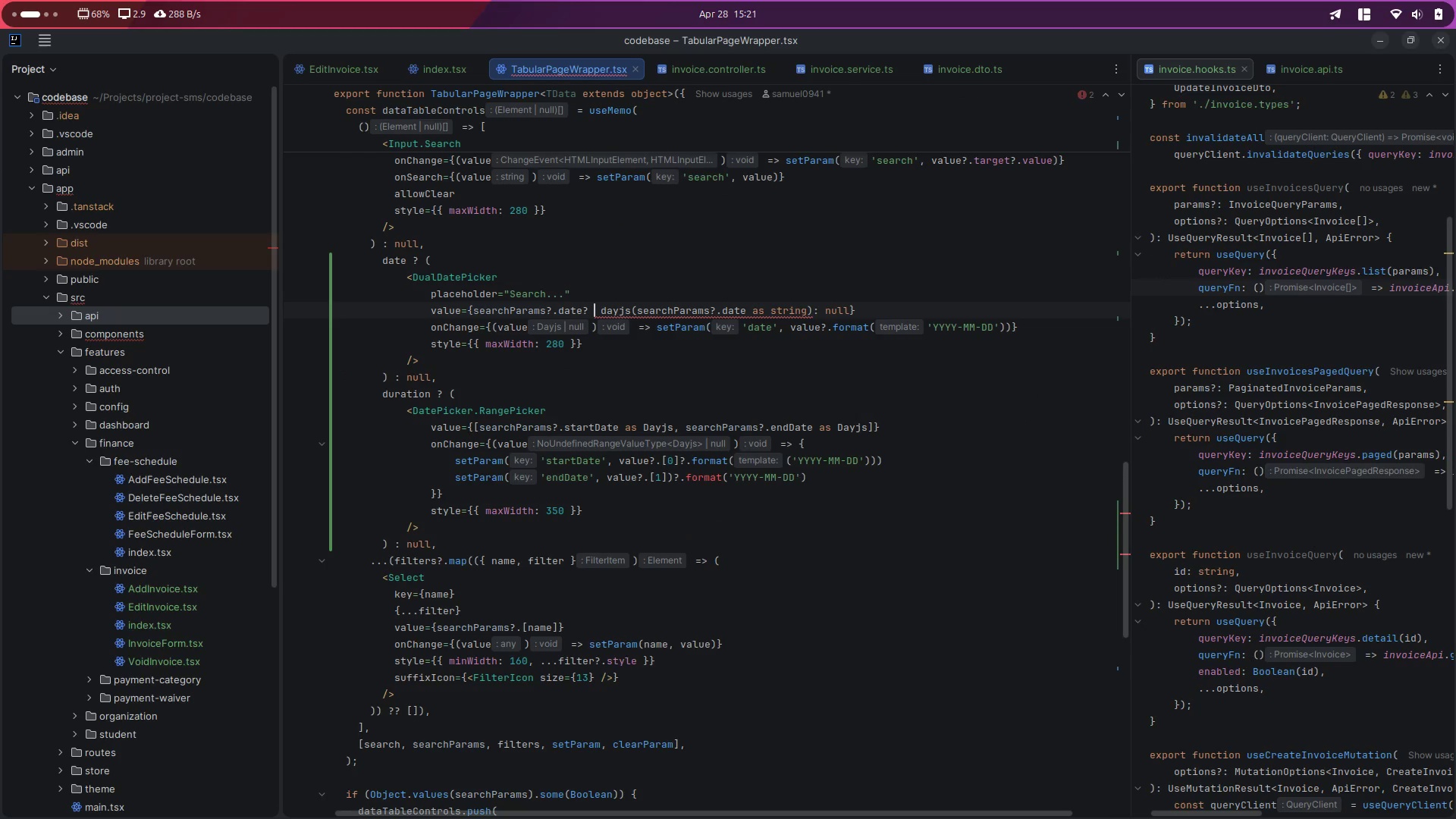 
key(ArrowRight)
 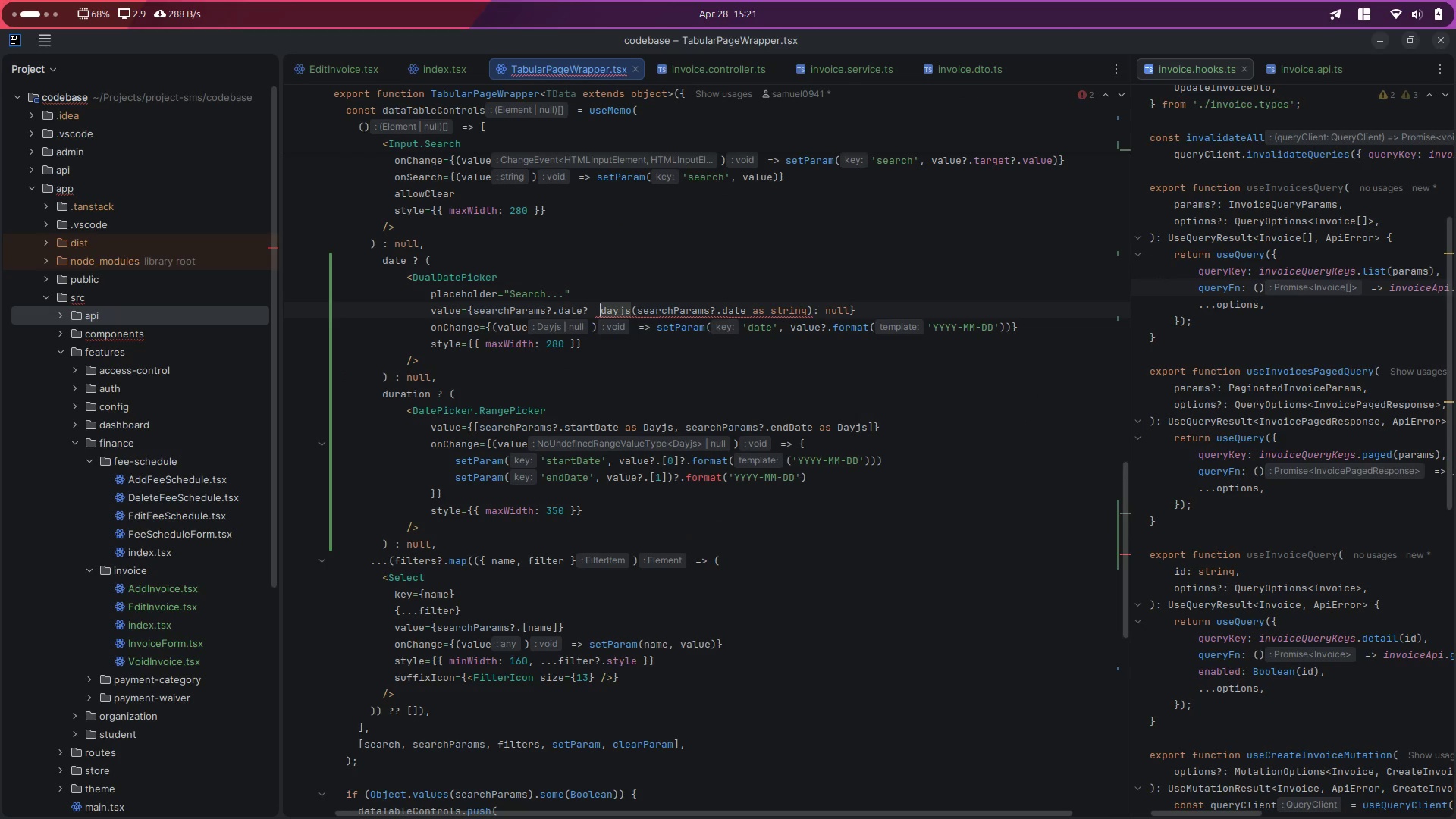 
key(Backspace)
 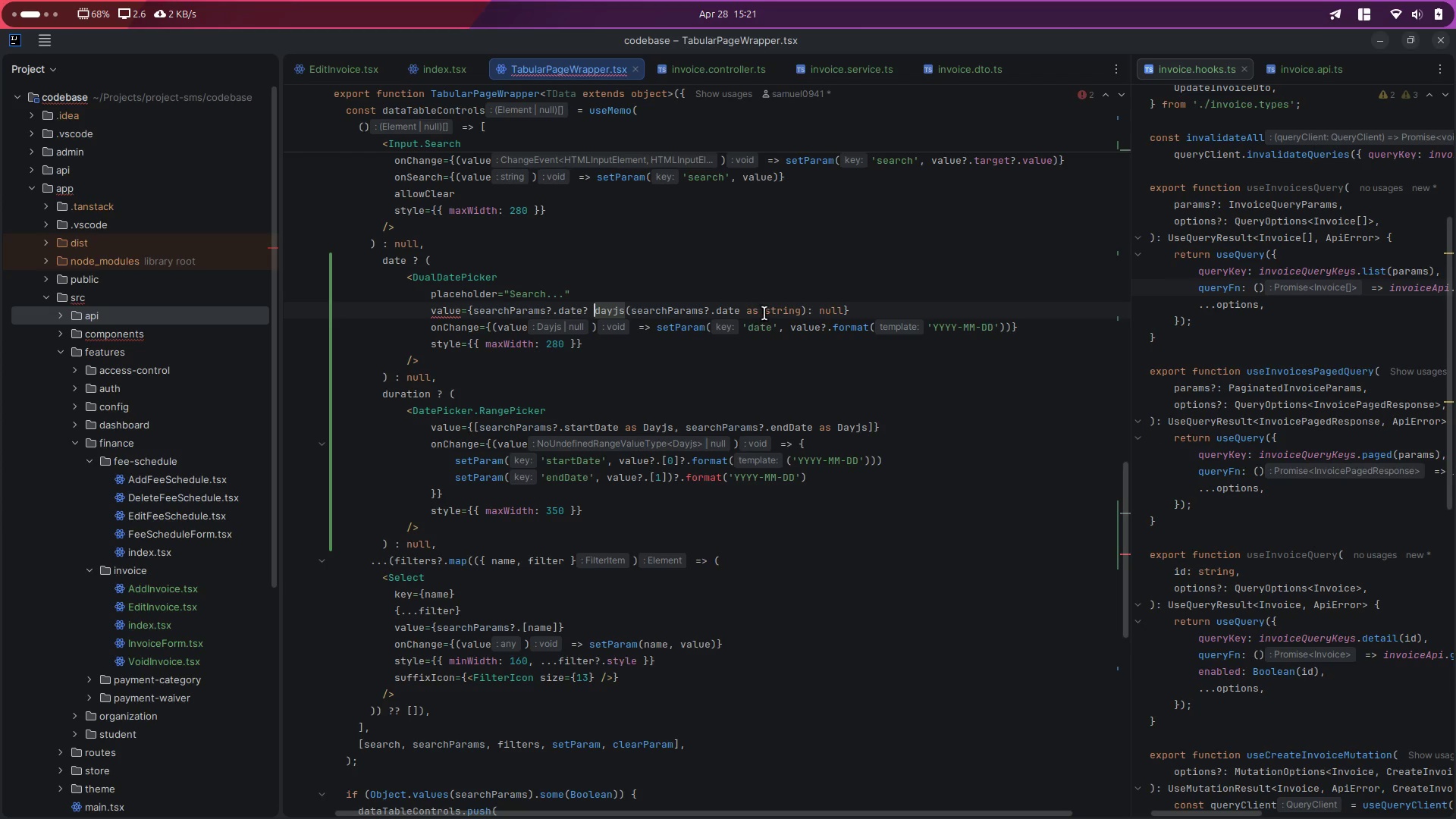 
double_click([774, 315])
 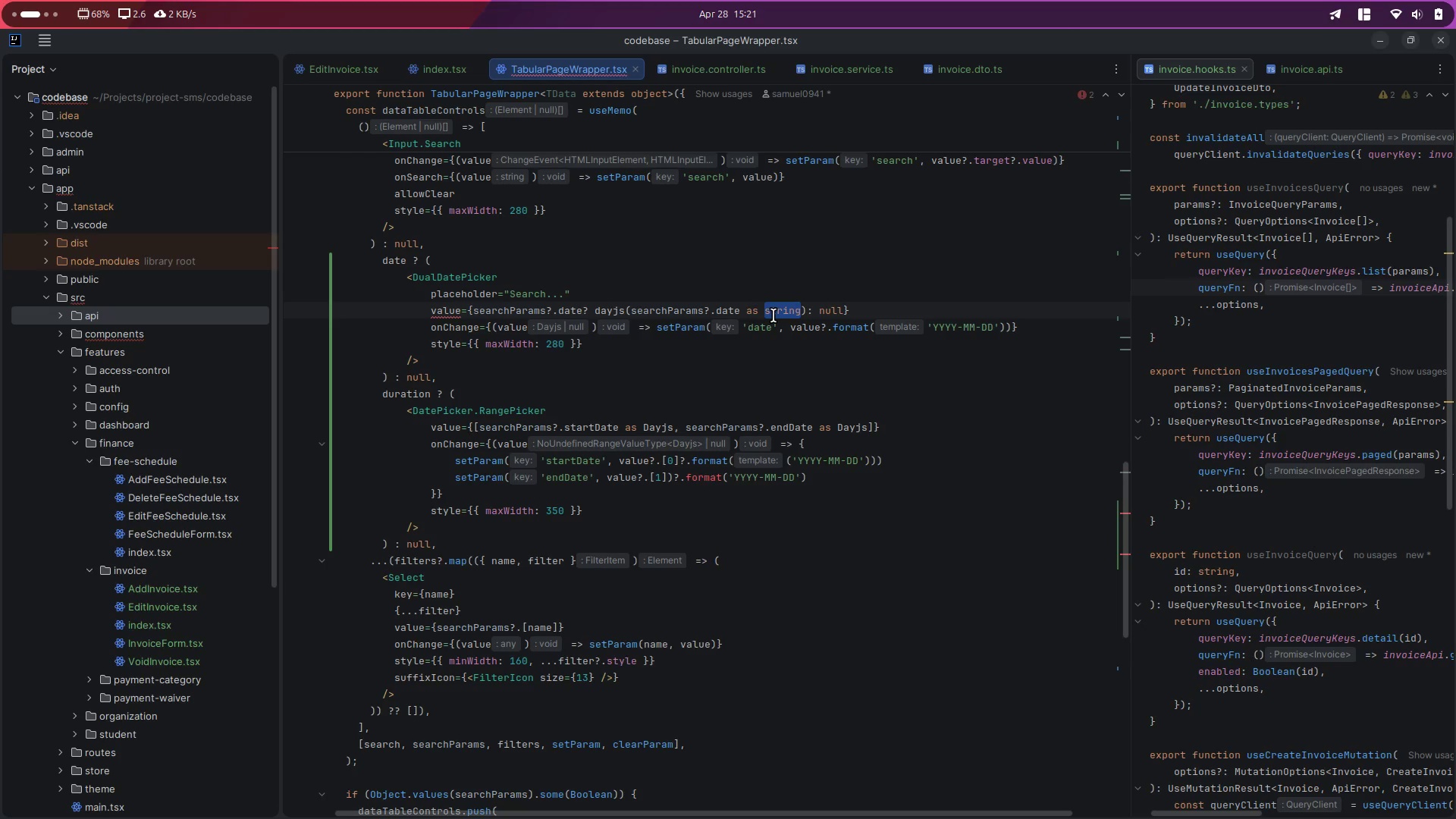 
key(Backspace)
 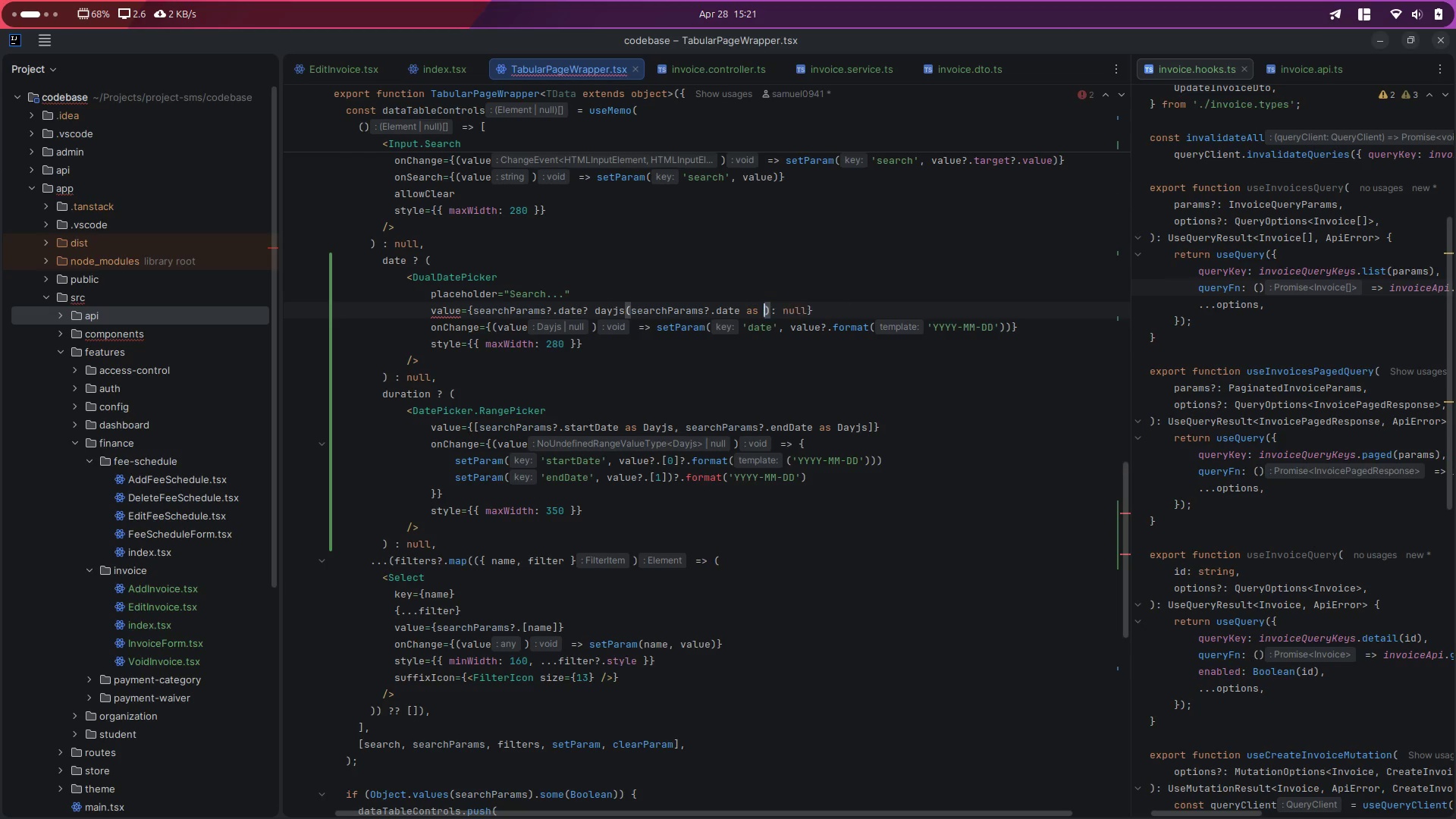 
key(Backspace)
 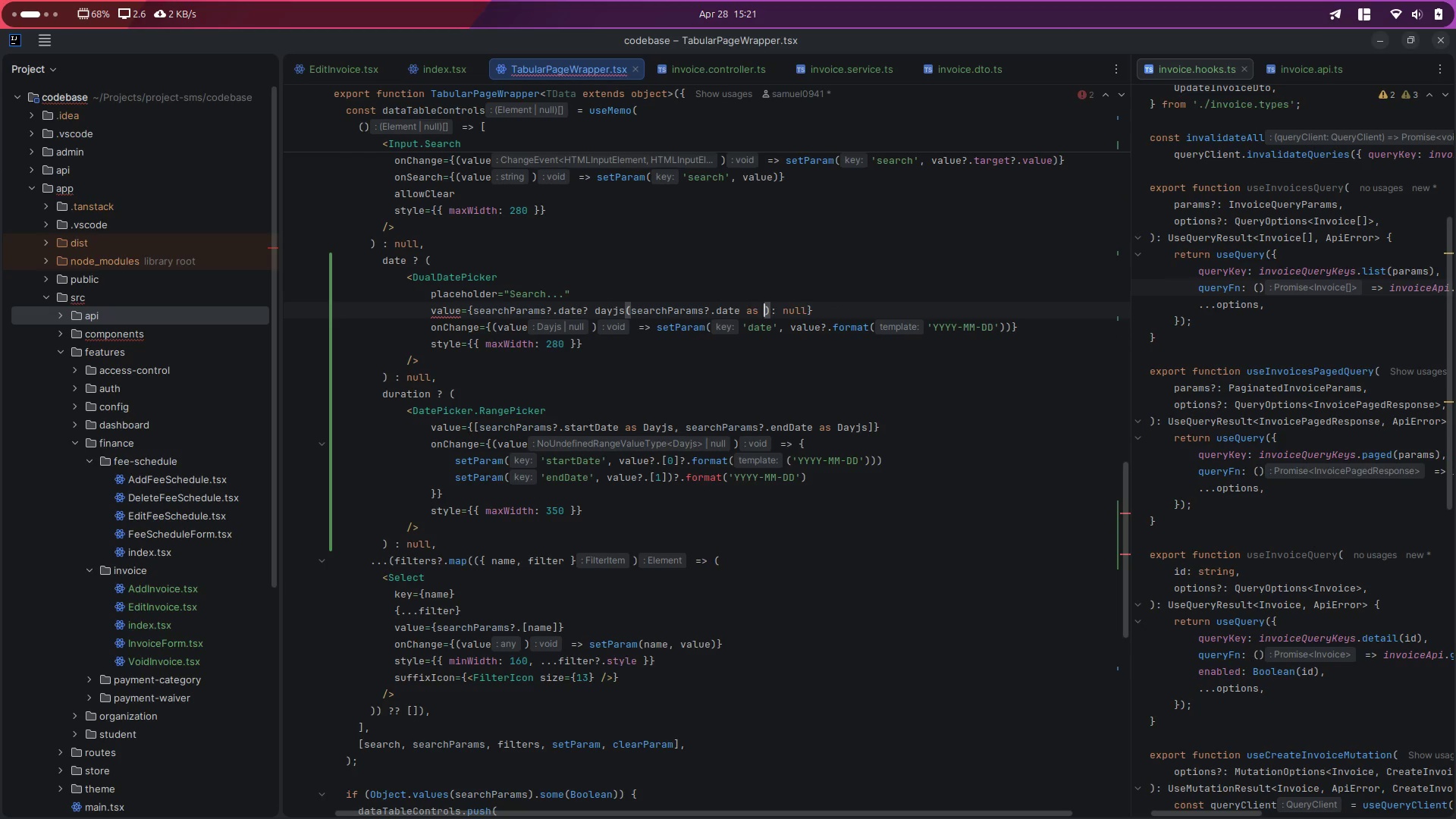 
key(Backspace)
 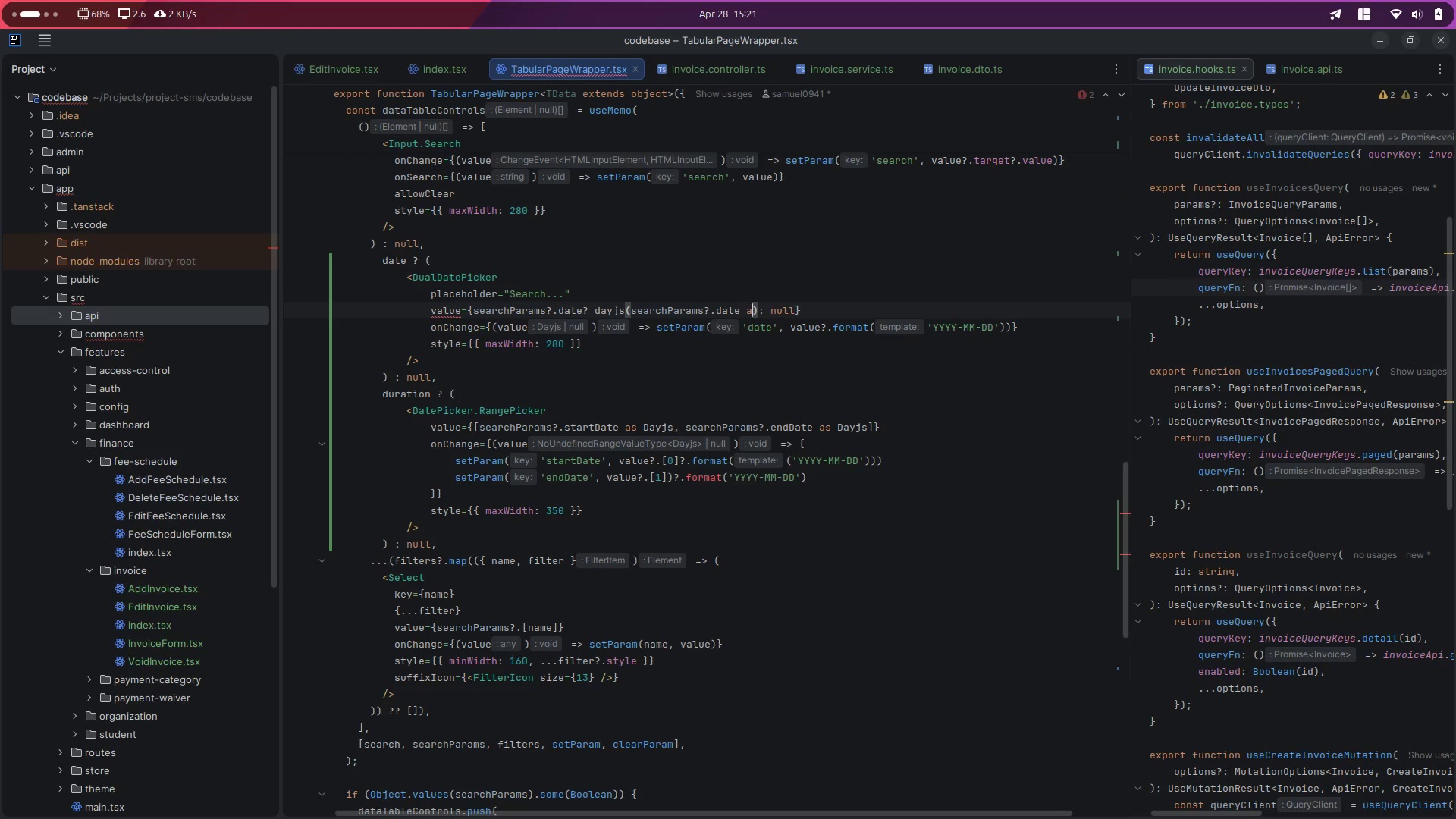 
key(Backspace)
 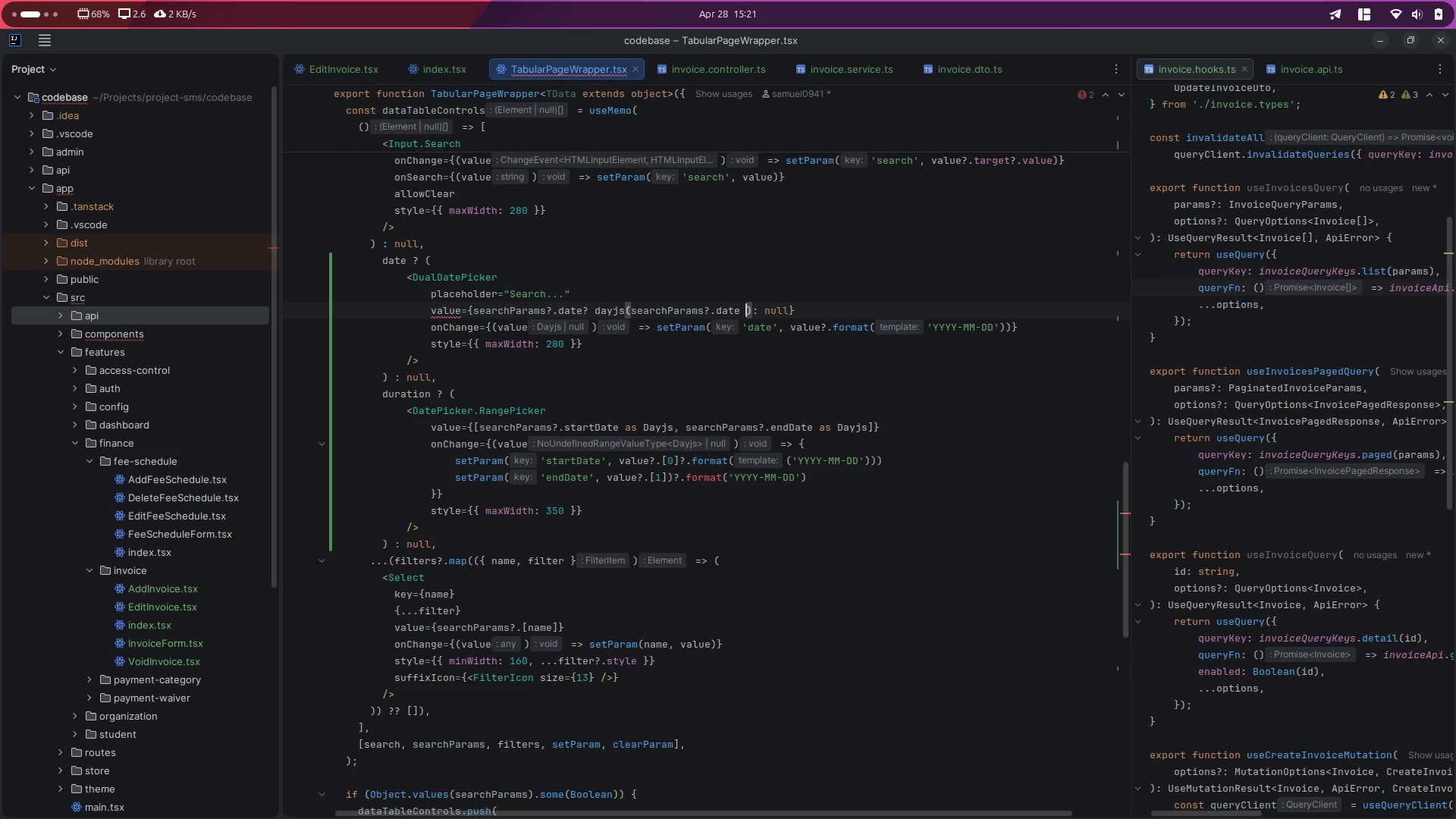 
key(Backspace)
 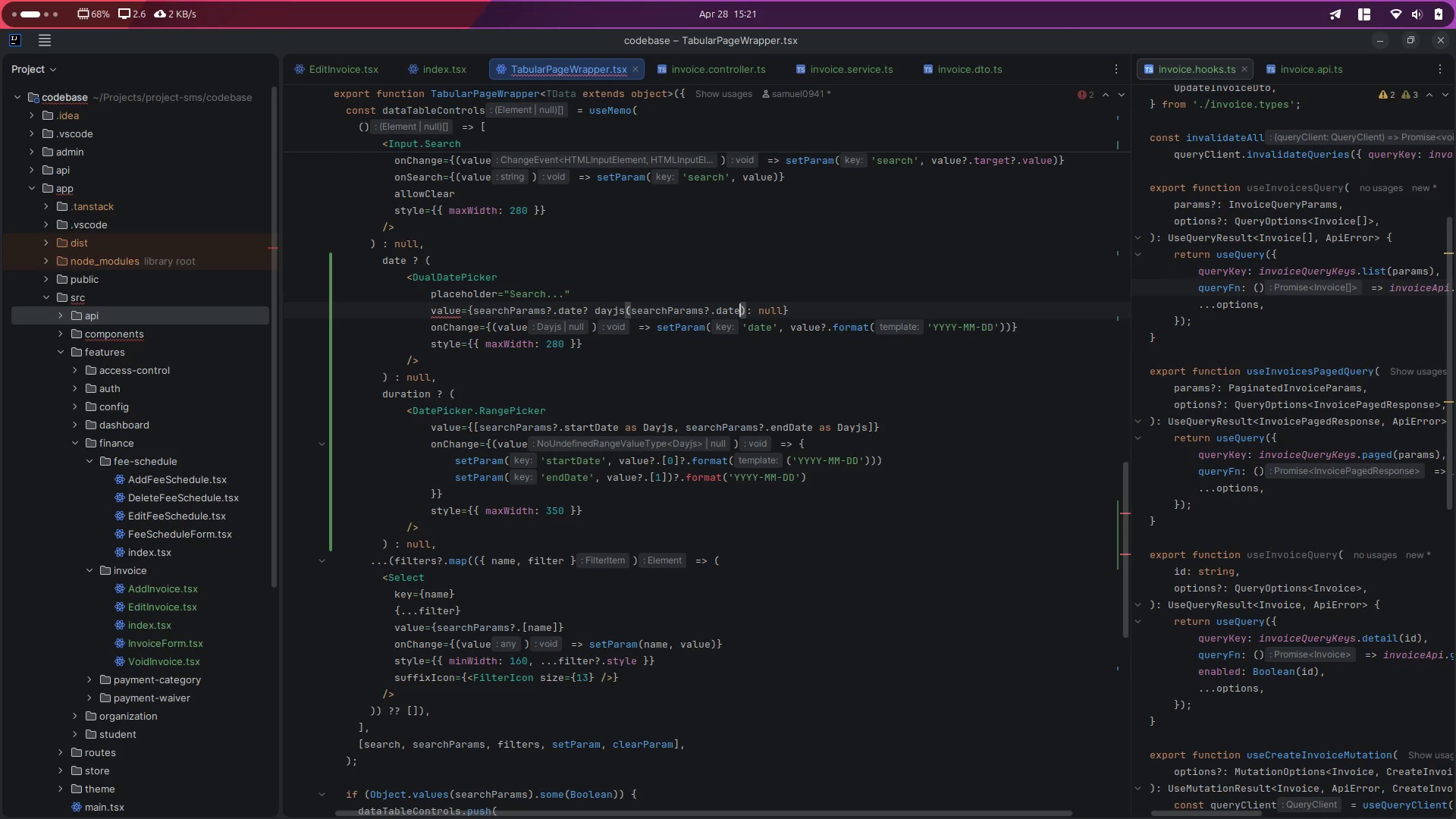 
key(Control+ControlLeft)
 